 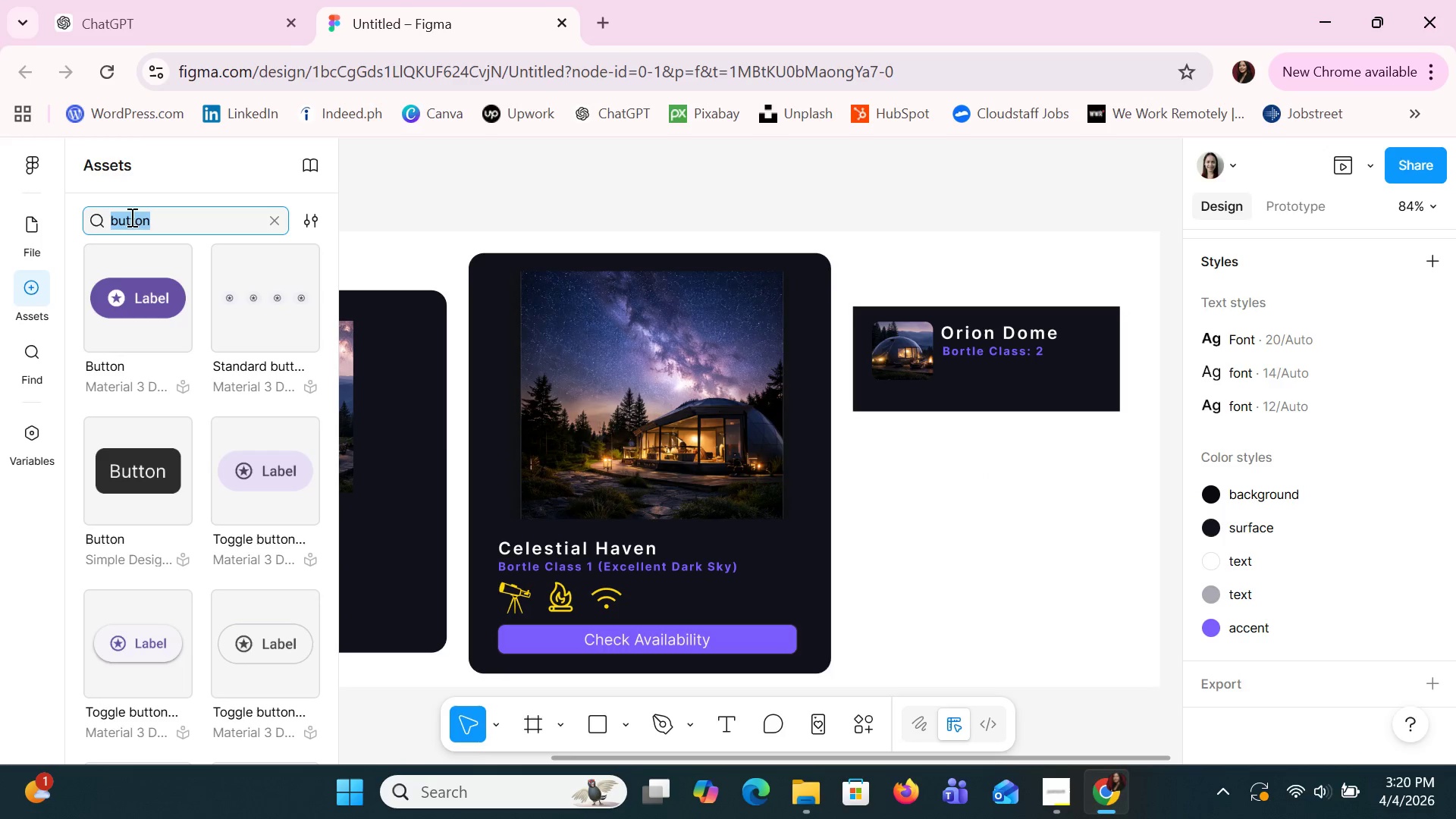 
type(side bar)
 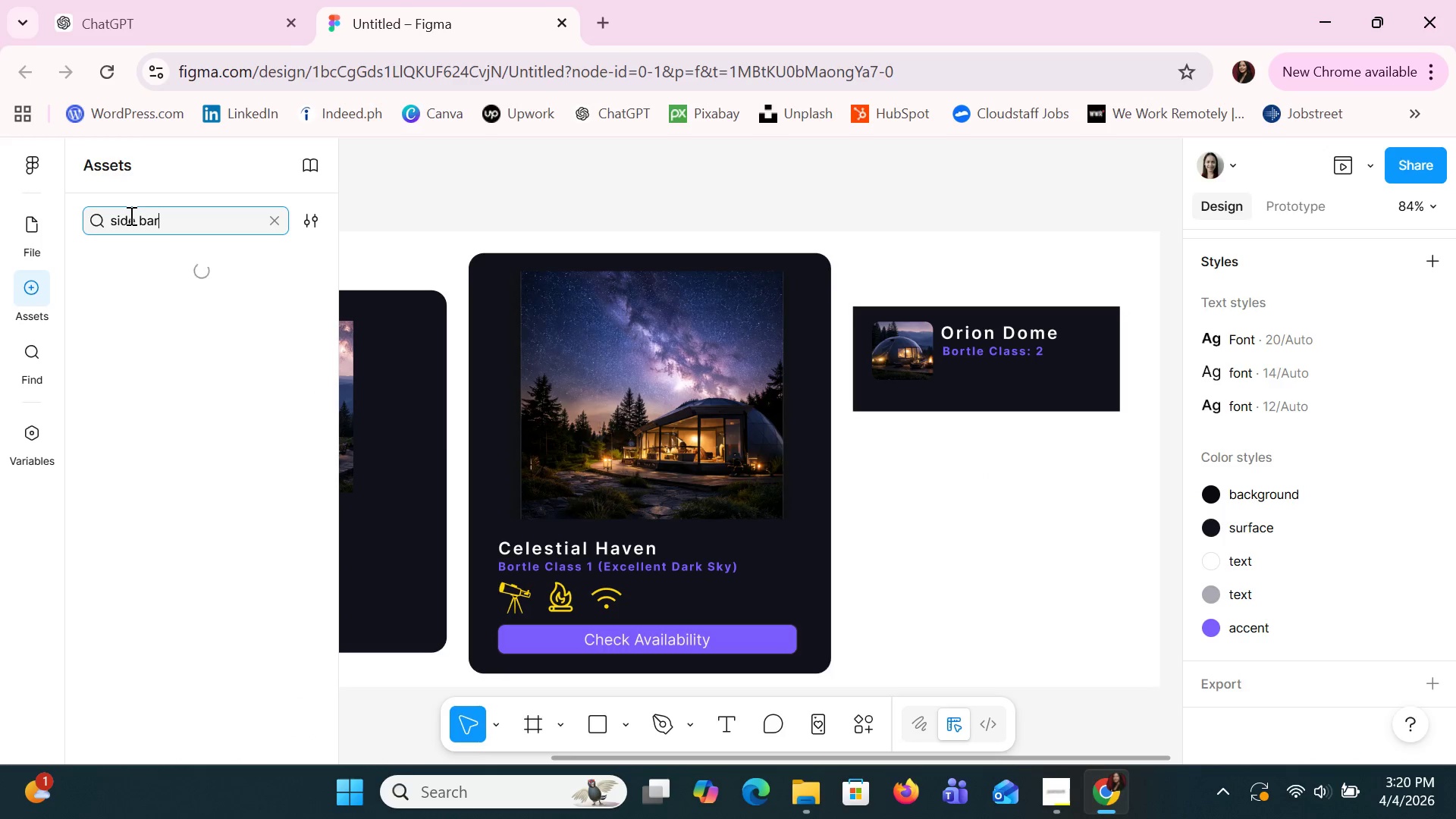 
key(Enter)
 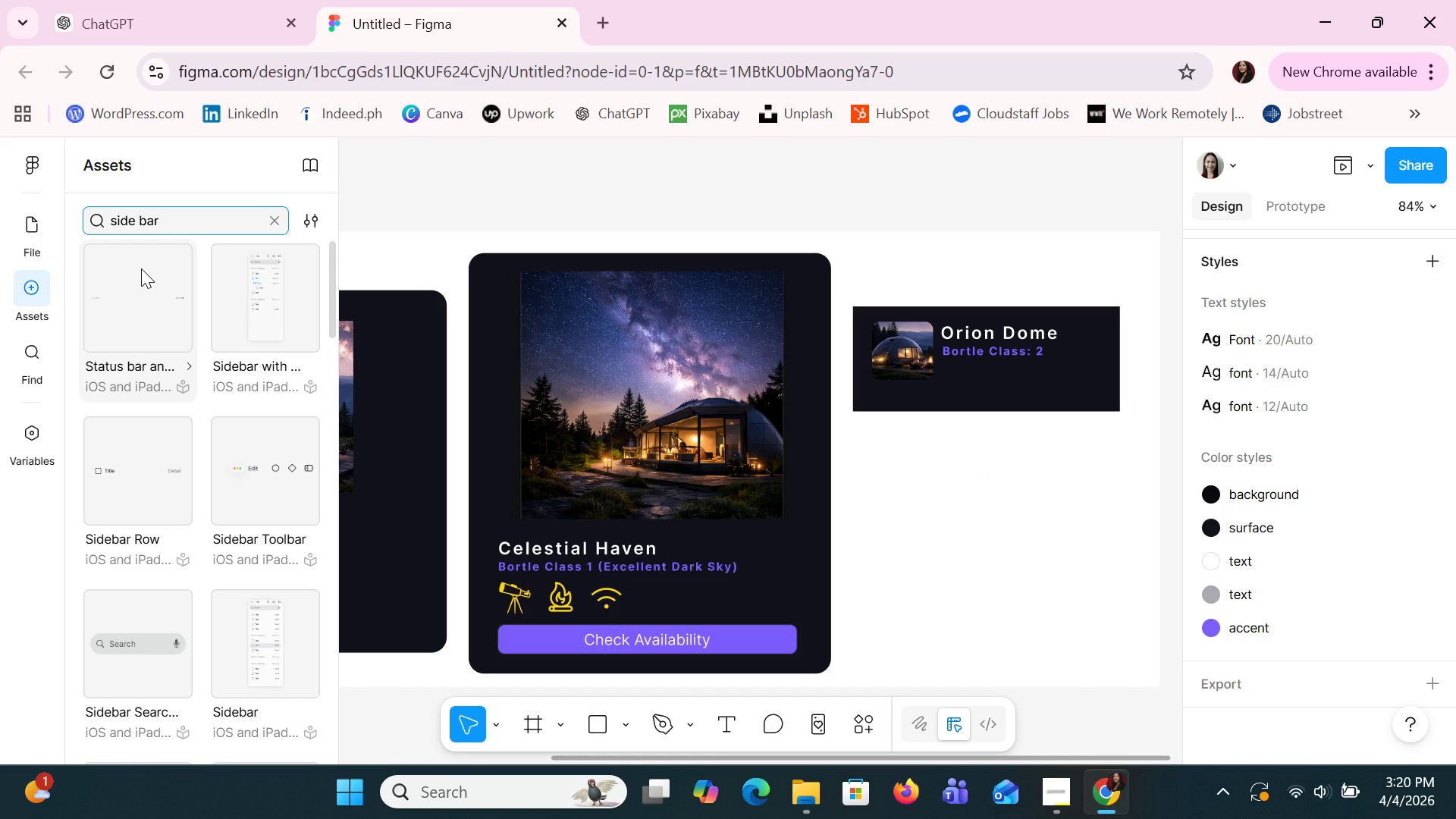 
scroll: coordinate [196, 629], scroll_direction: down, amount: 2.0
 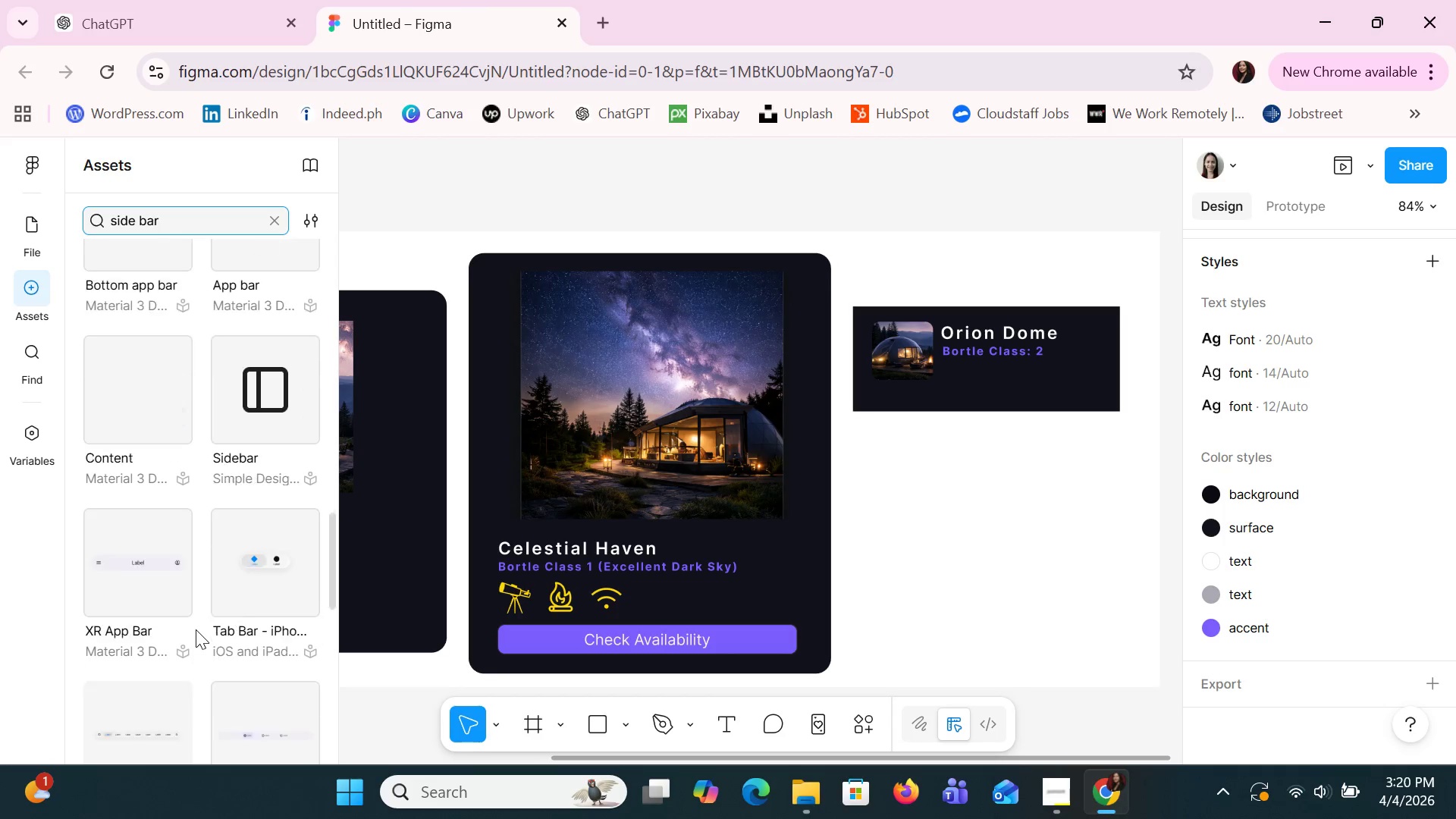 
scroll: coordinate [196, 629], scroll_direction: none, amount: 0.0
 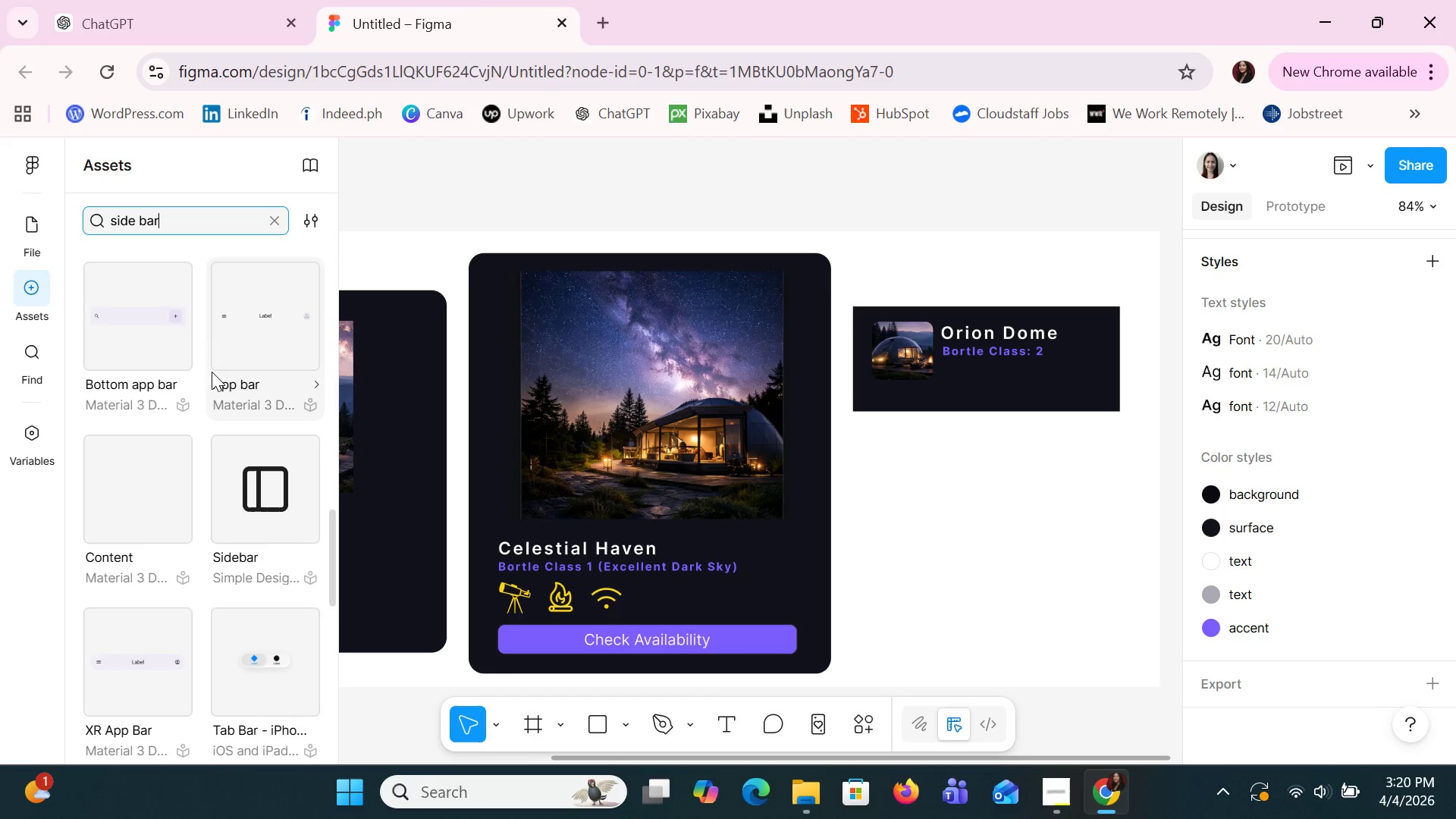 
mouse_move([281, 305])
 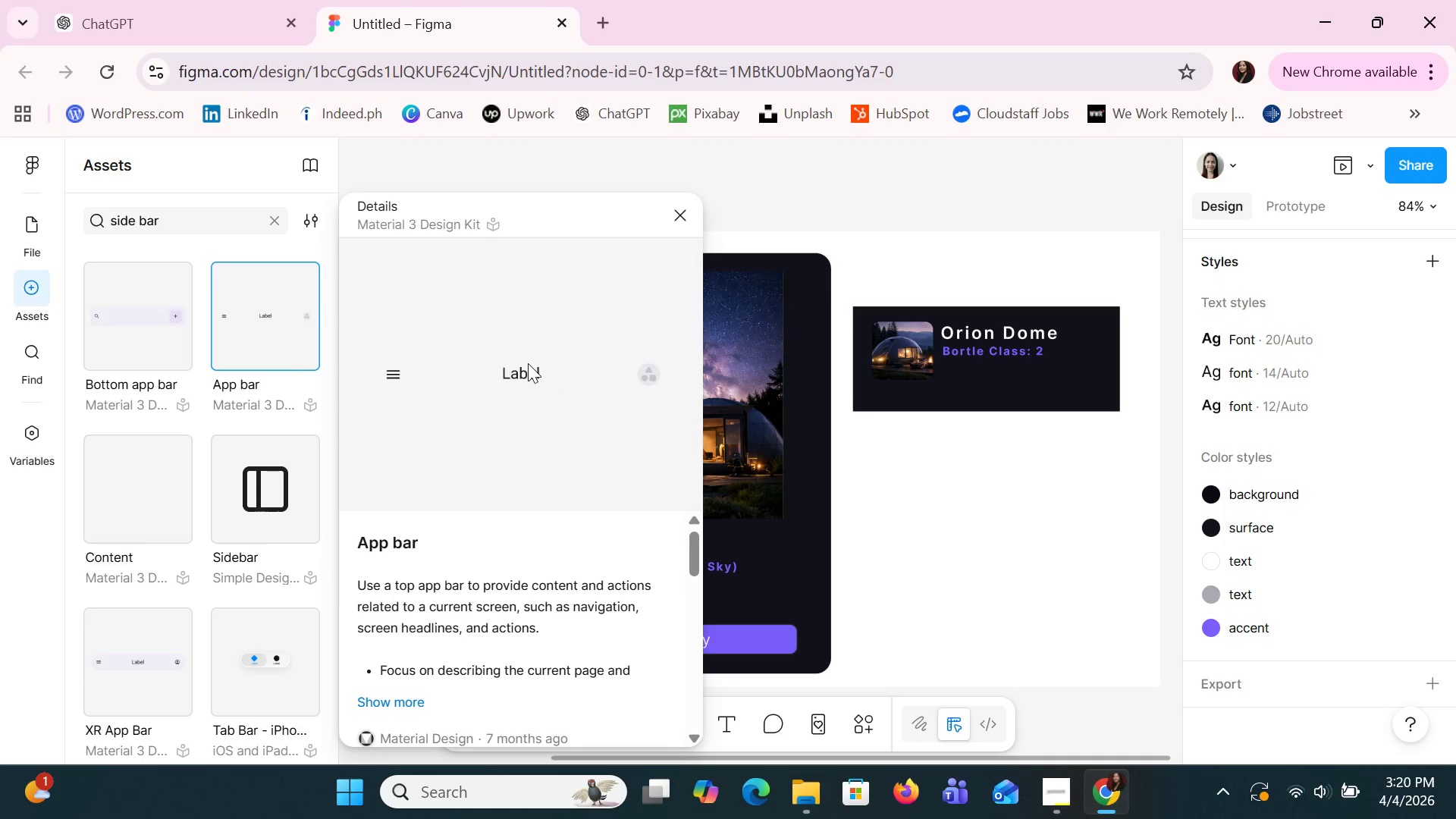 
left_click([528, 363])
 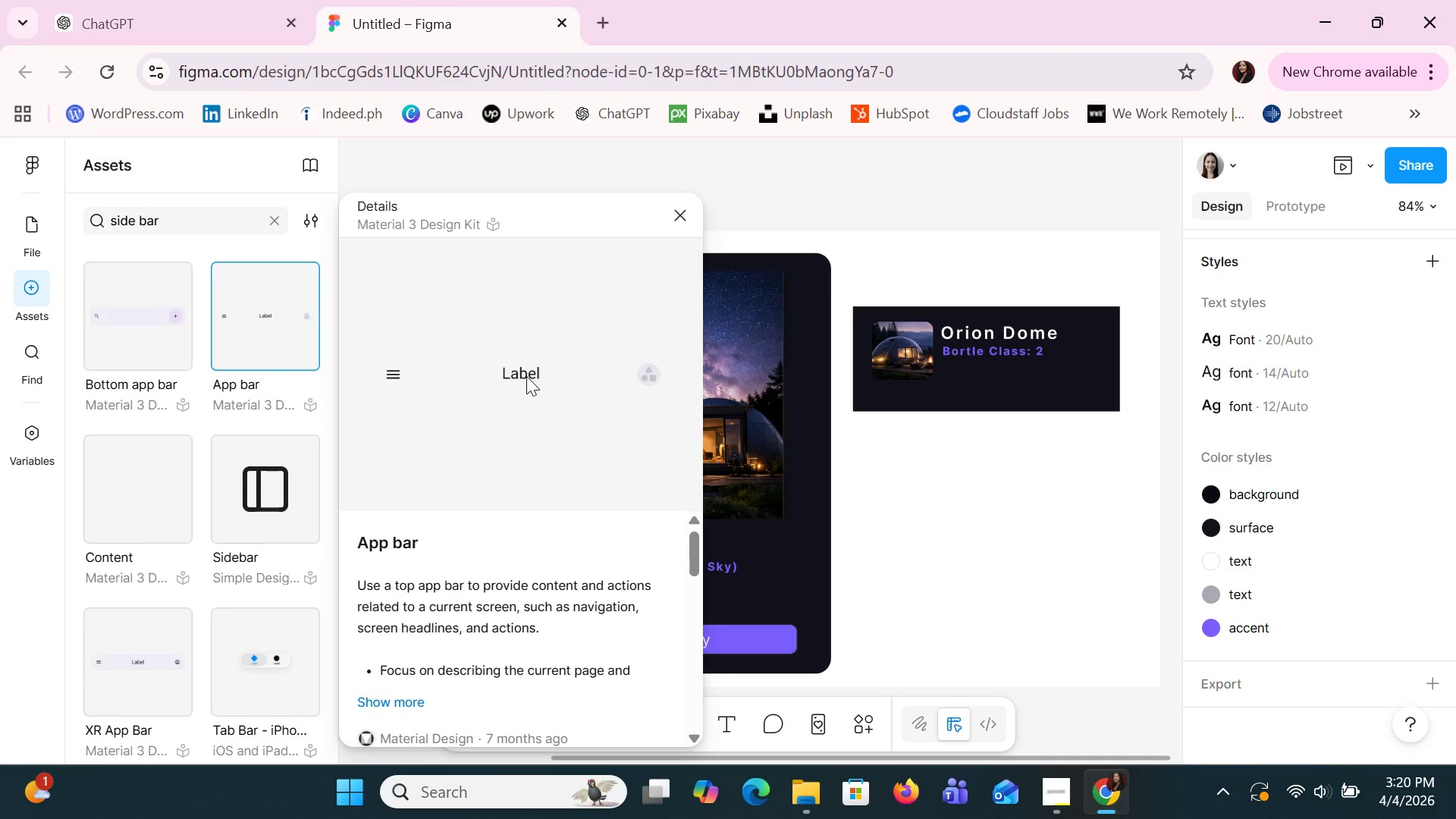 
scroll: coordinate [594, 545], scroll_direction: down, amount: 4.0
 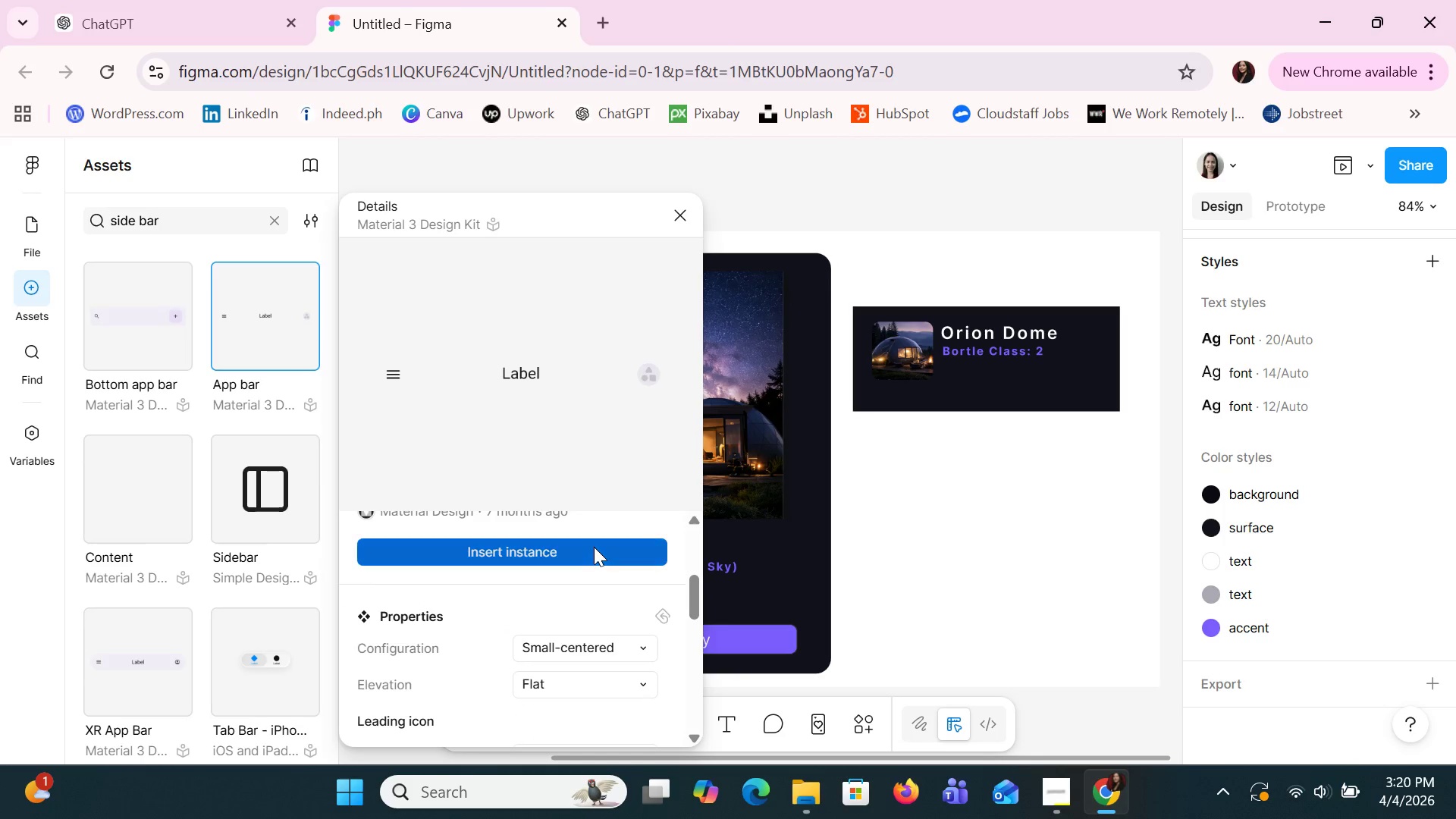 
left_click([594, 547])
 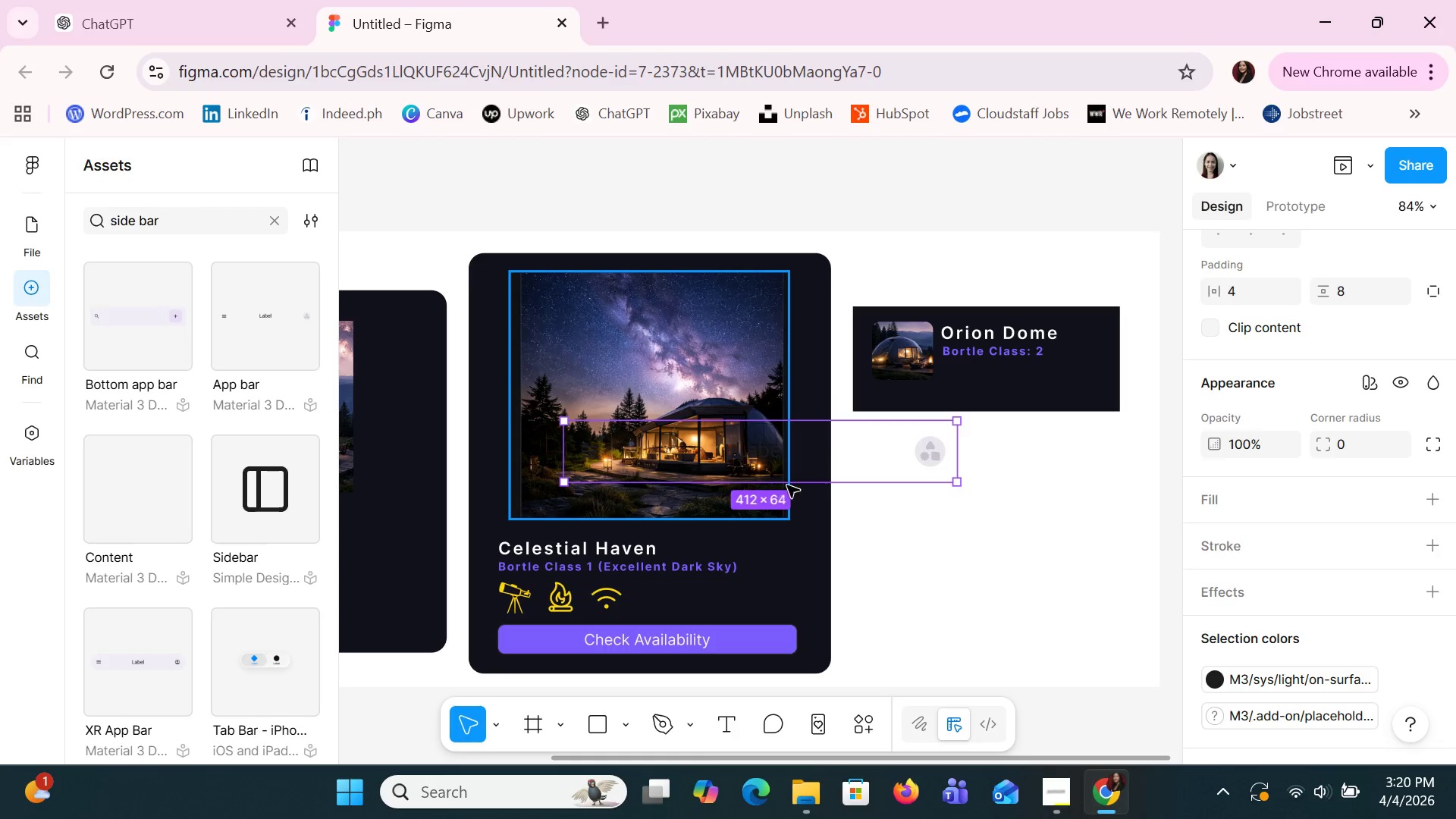 
left_click_drag(start_coordinate=[843, 468], to_coordinate=[927, 479])
 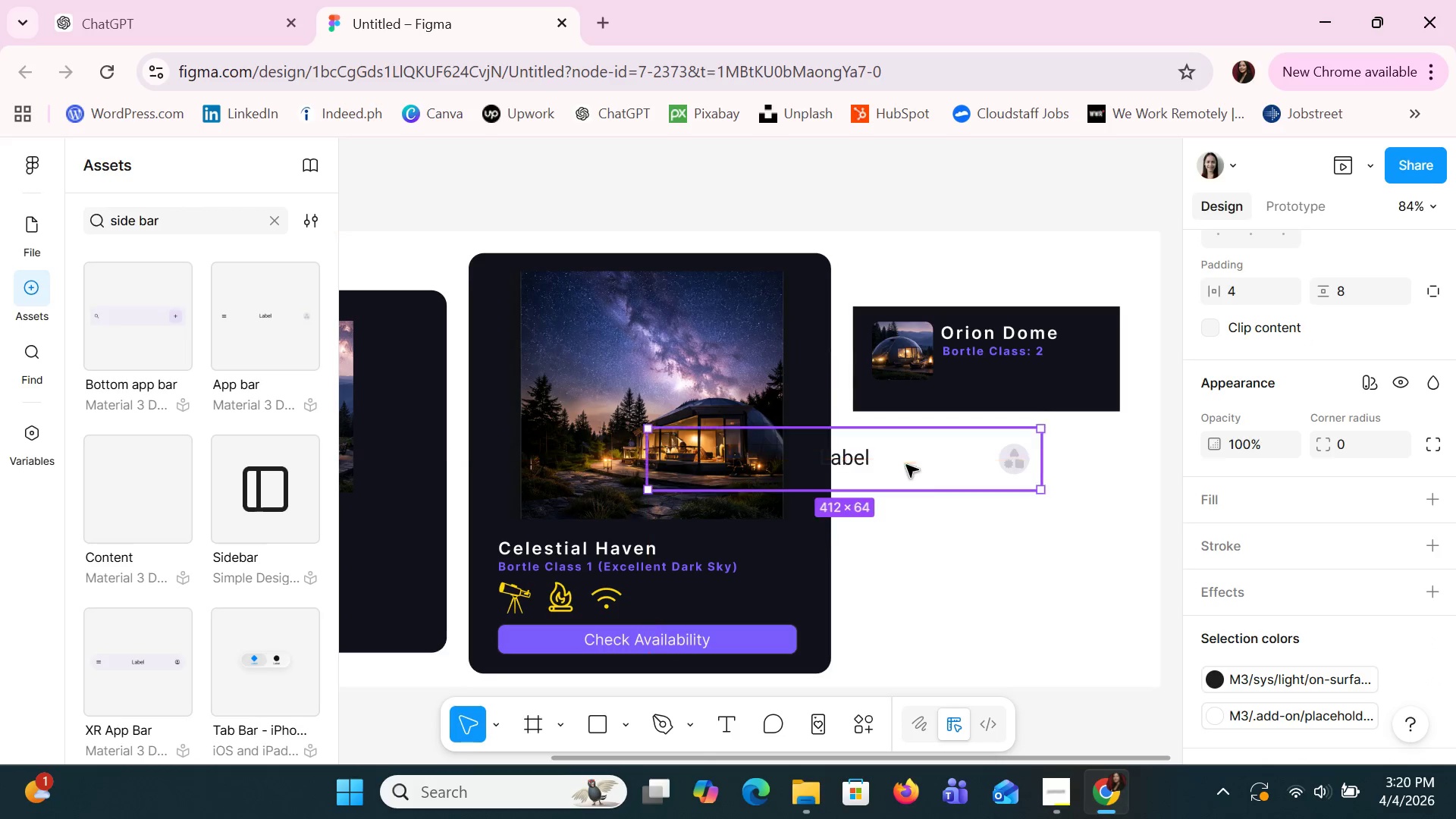 
left_click_drag(start_coordinate=[901, 461], to_coordinate=[956, 483])
 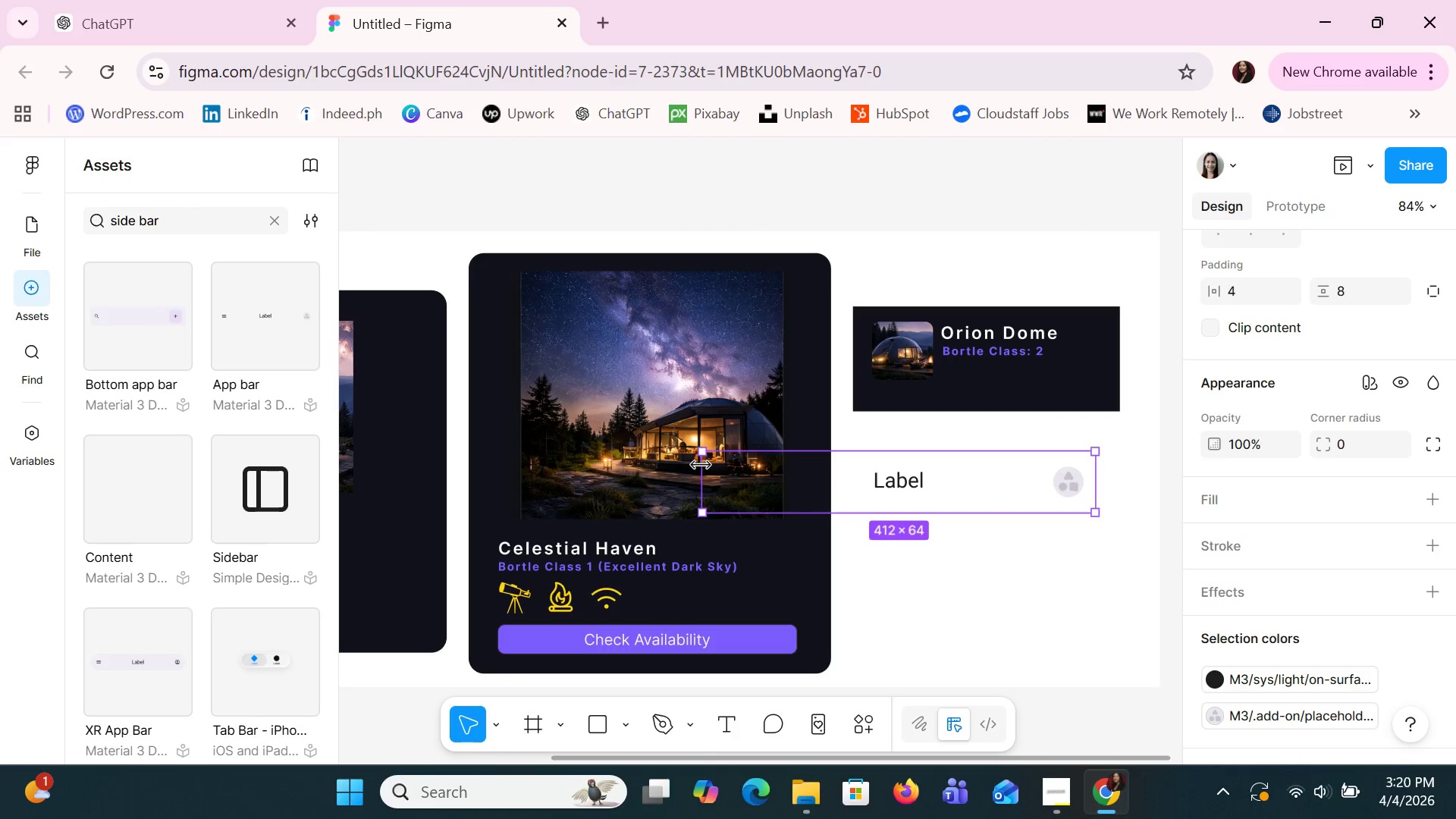 
left_click_drag(start_coordinate=[701, 472], to_coordinate=[888, 478])
 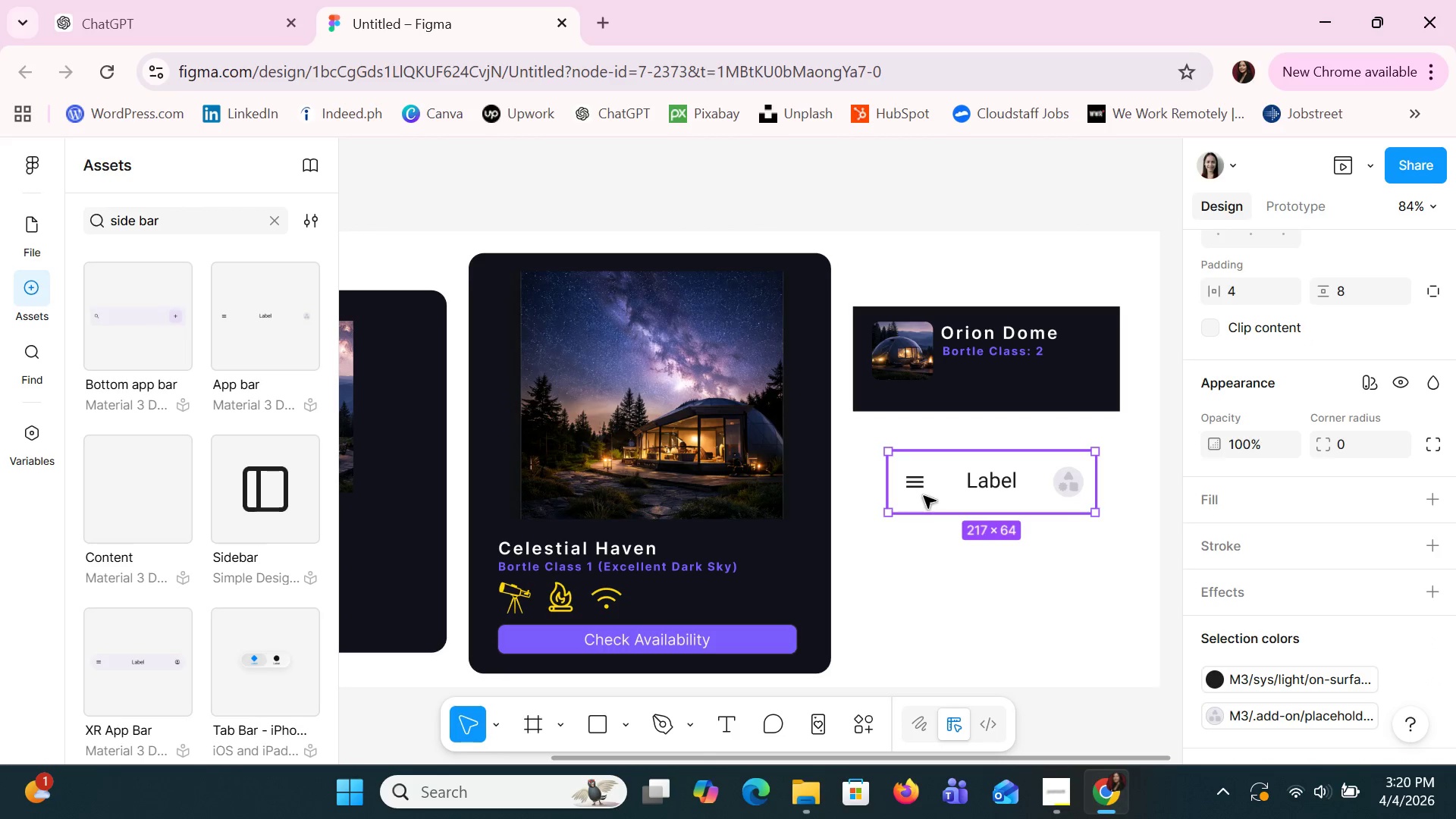 
left_click([888, 478])
 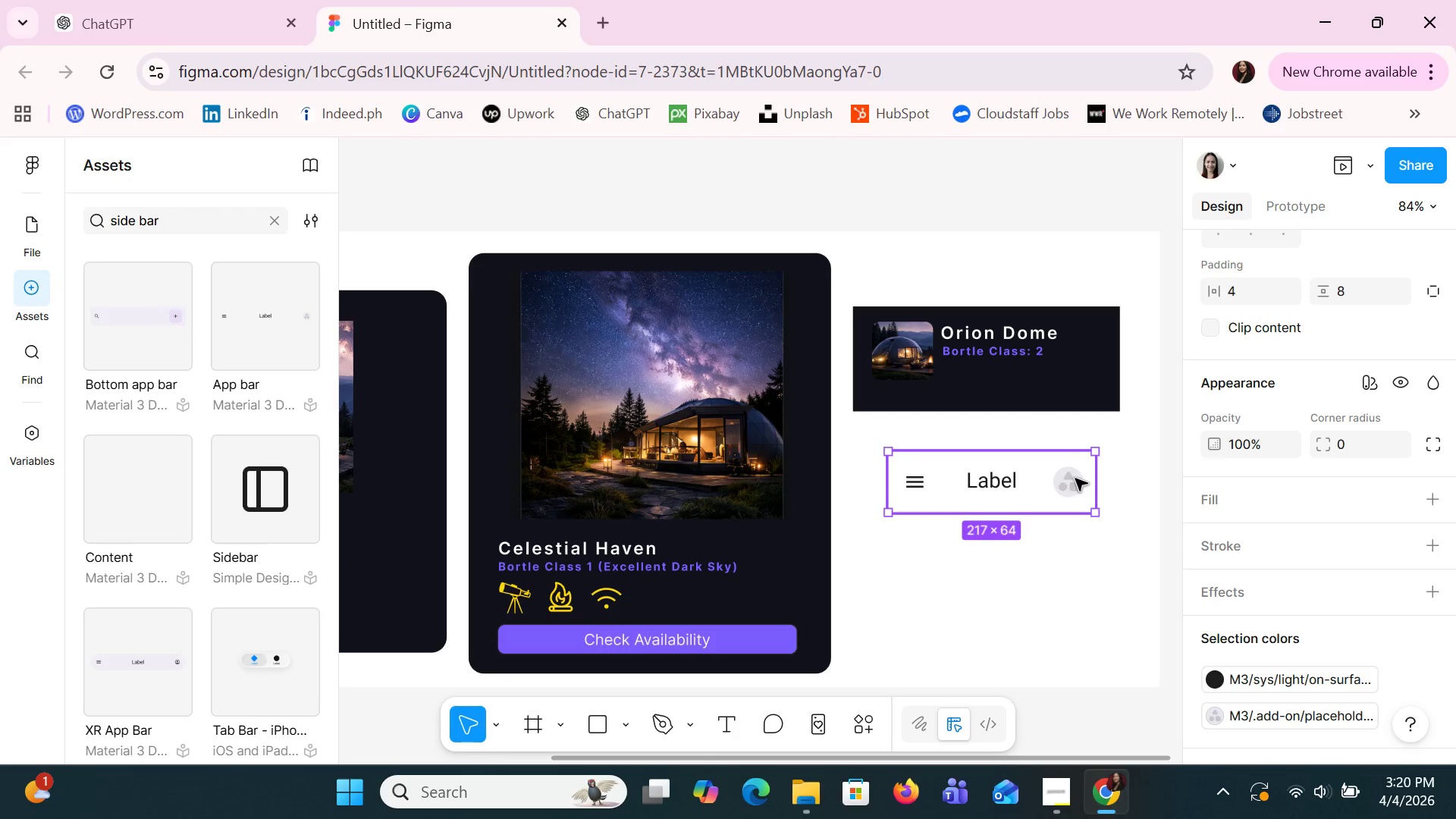 
left_click([1068, 479])
 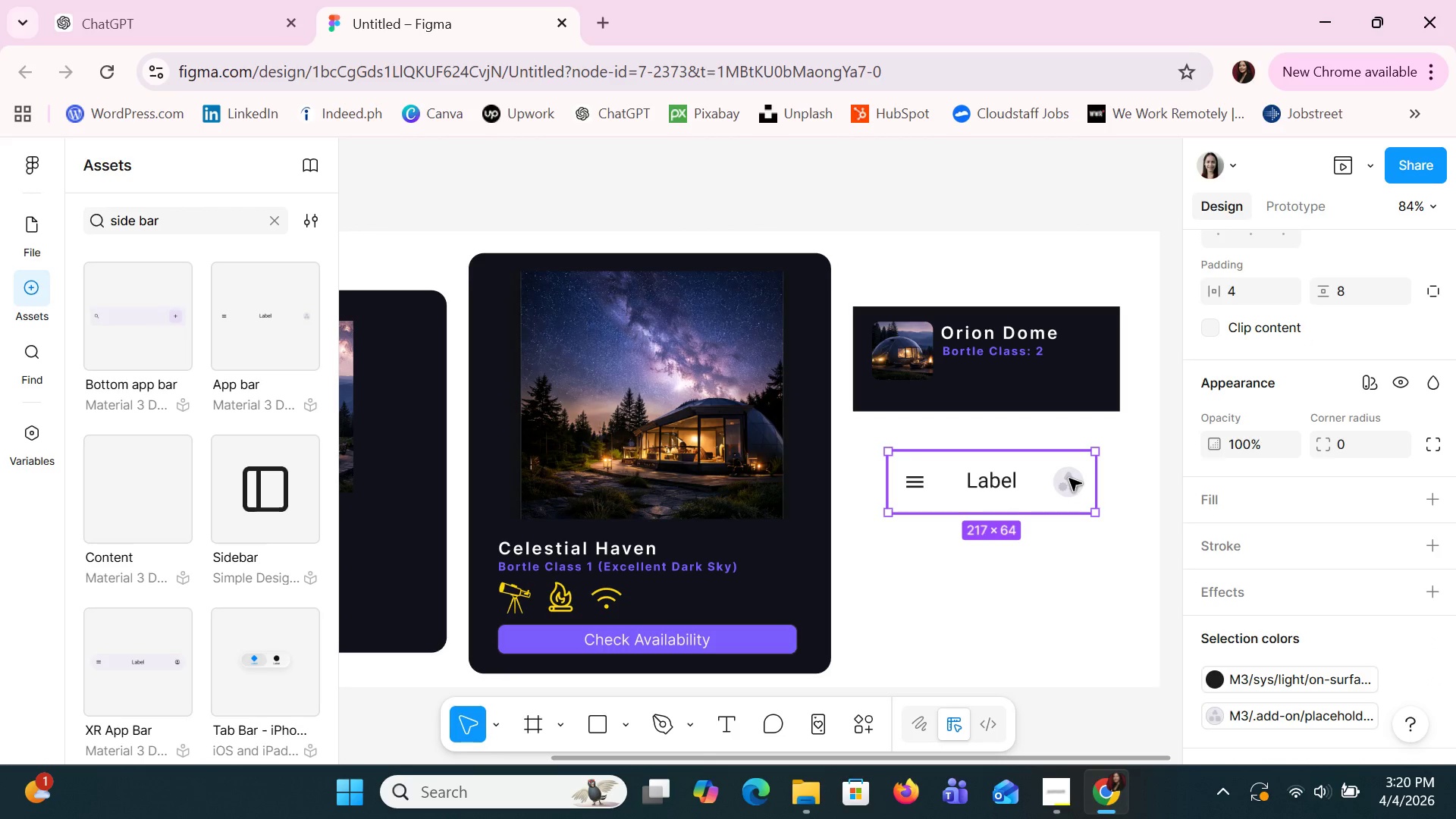 
double_click([1069, 479])
 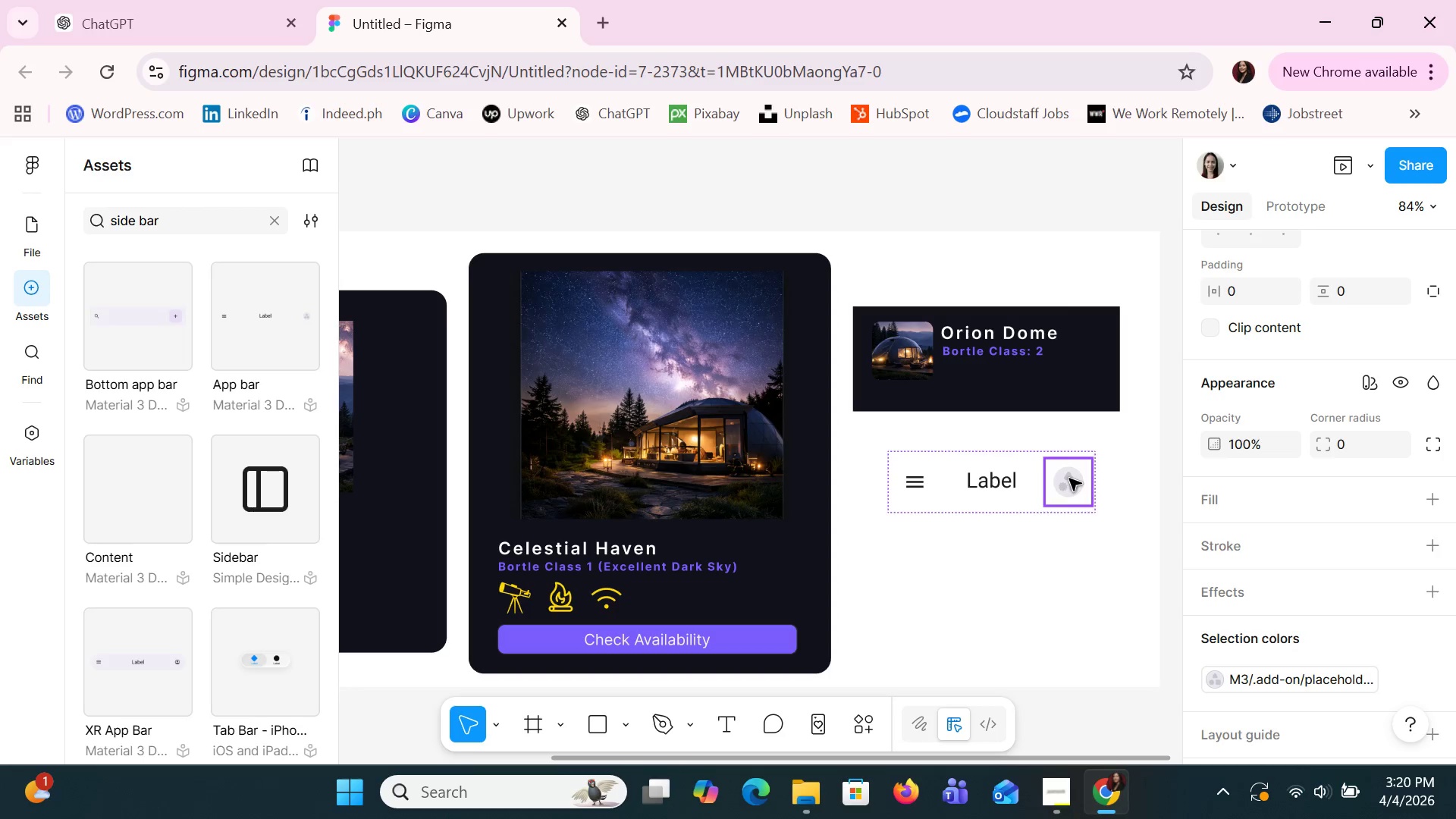 
double_click([1069, 479])
 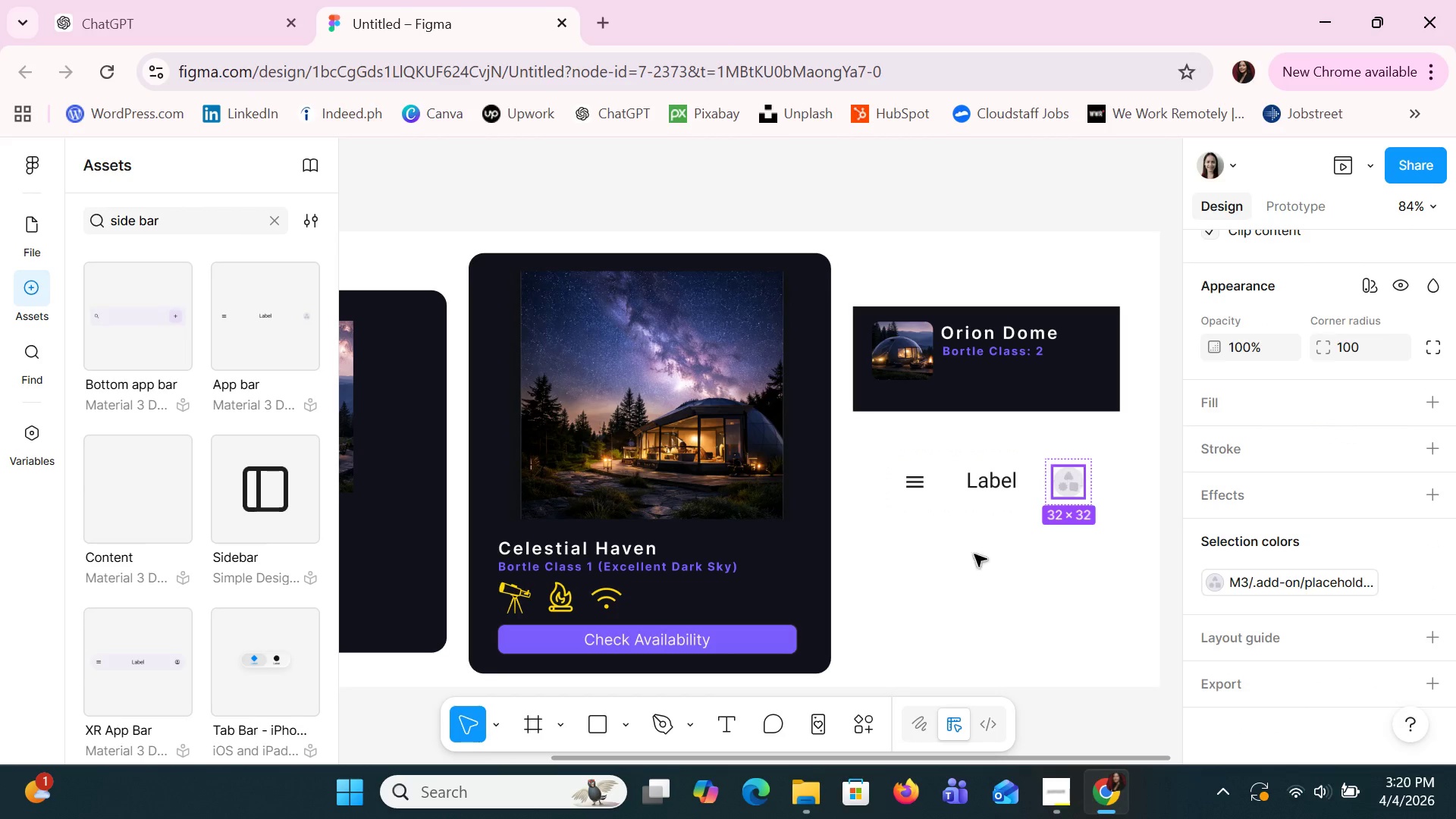 
left_click_drag(start_coordinate=[980, 499], to_coordinate=[981, 476])
 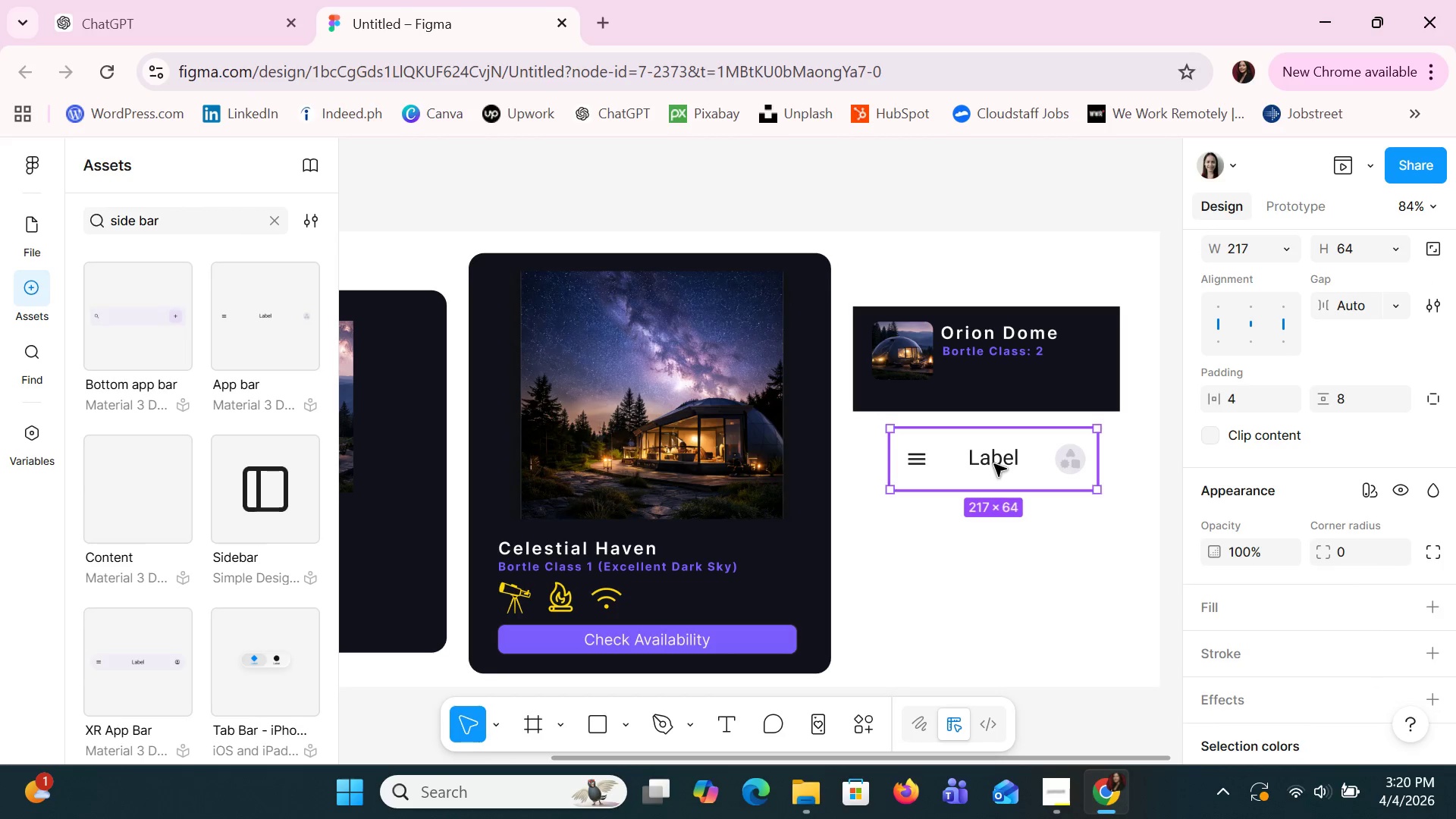 
double_click([994, 464])
 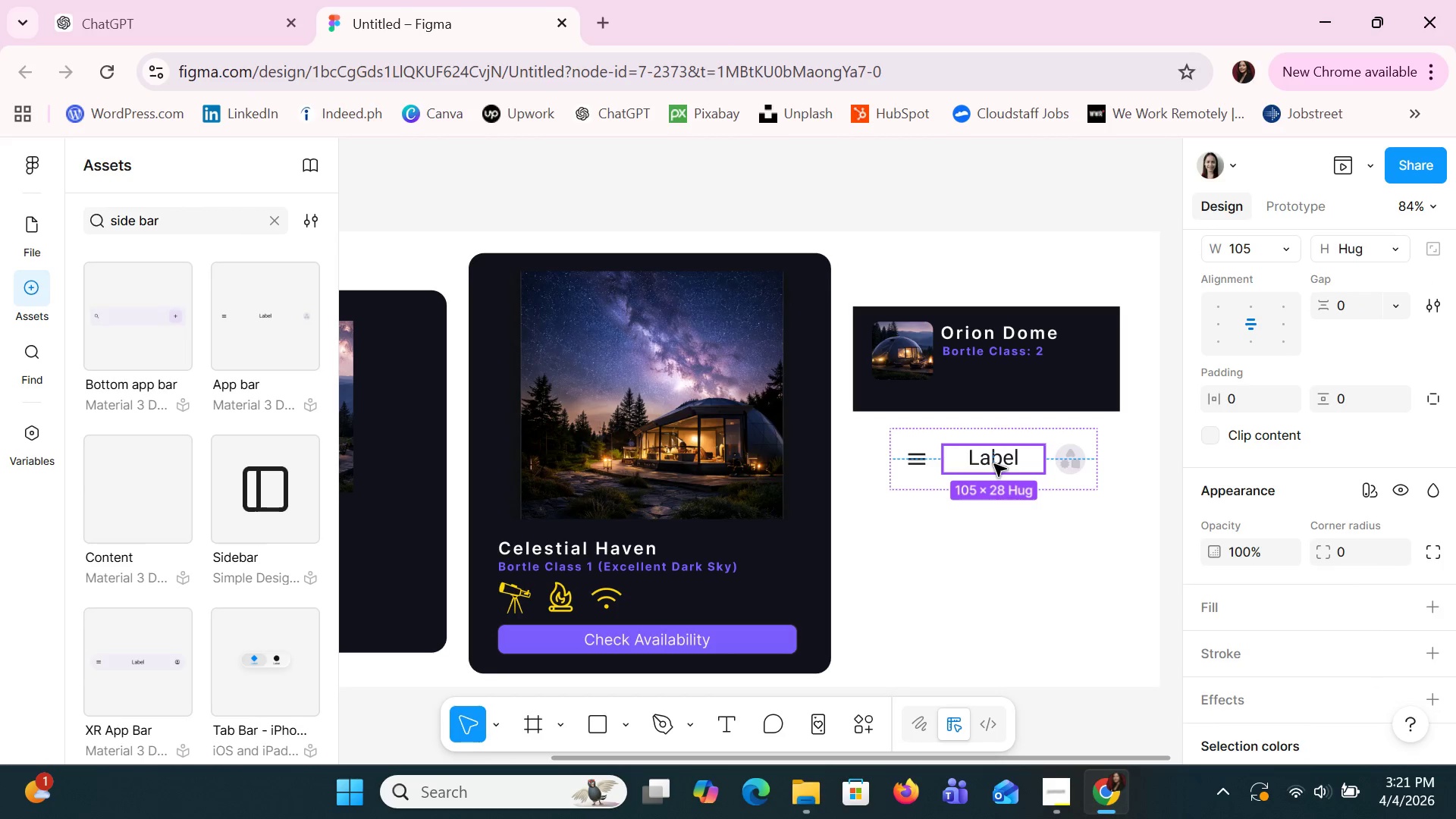 
double_click([994, 464])
 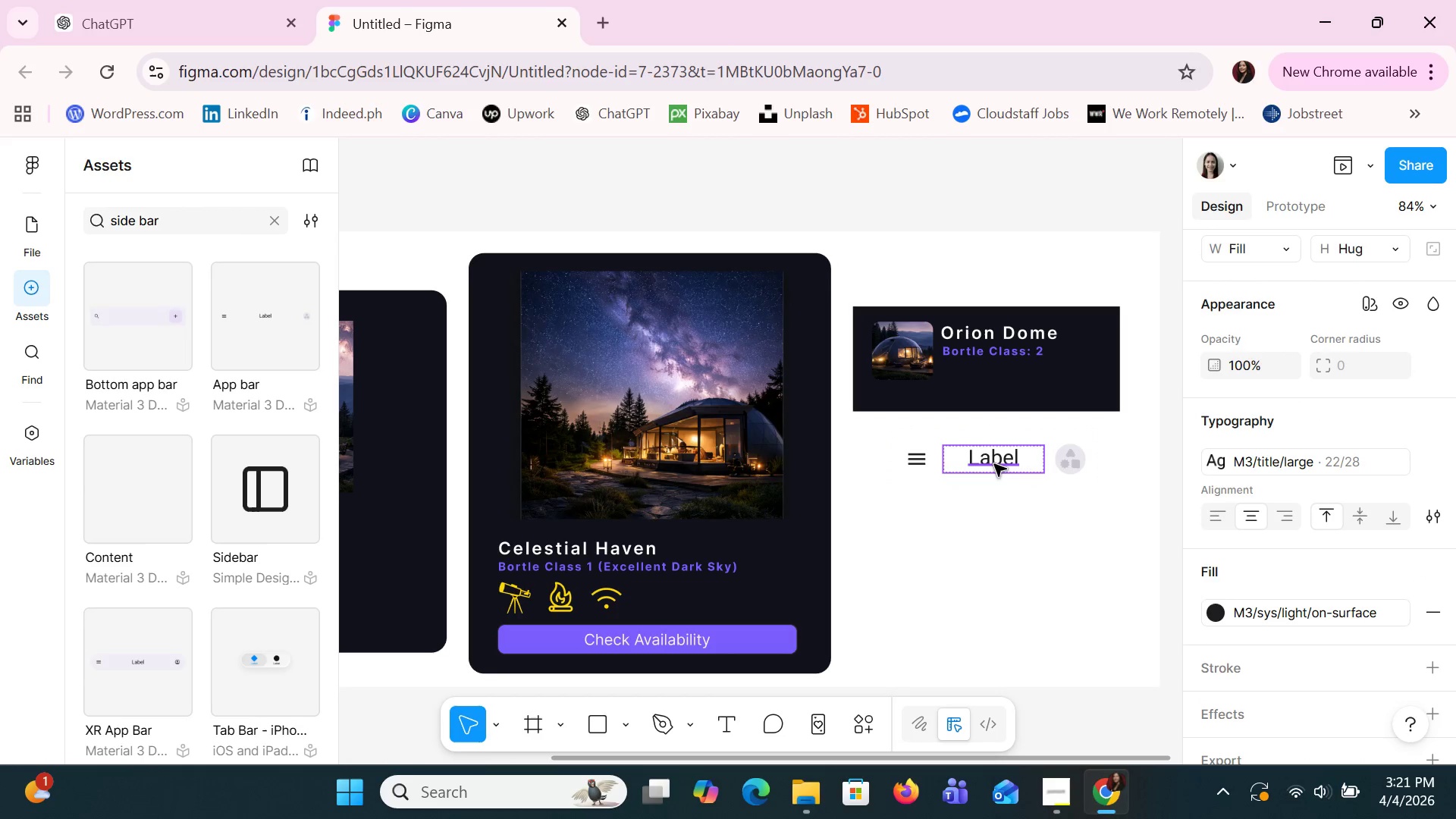 
double_click([994, 464])
 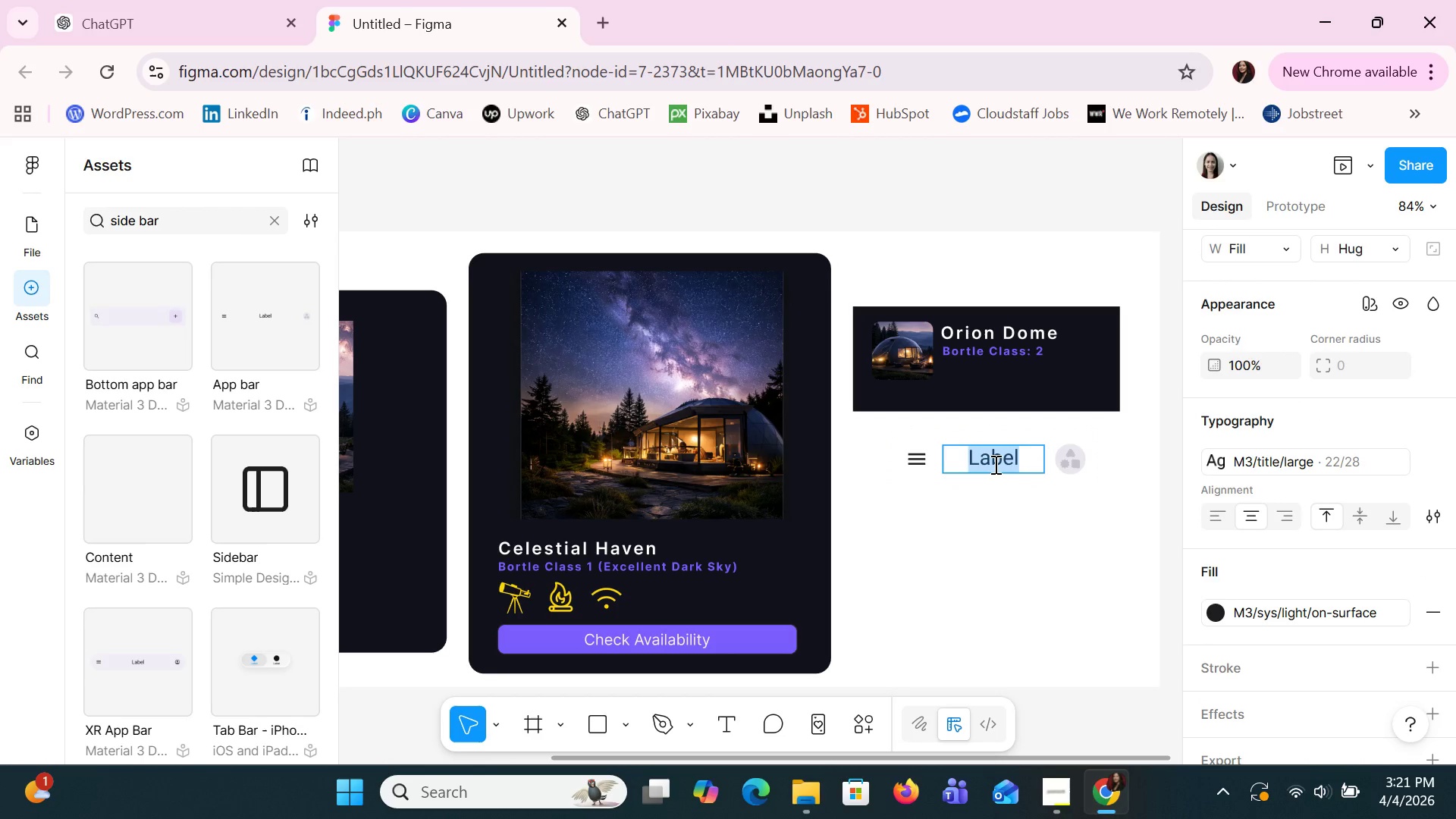 
type(More infor)
 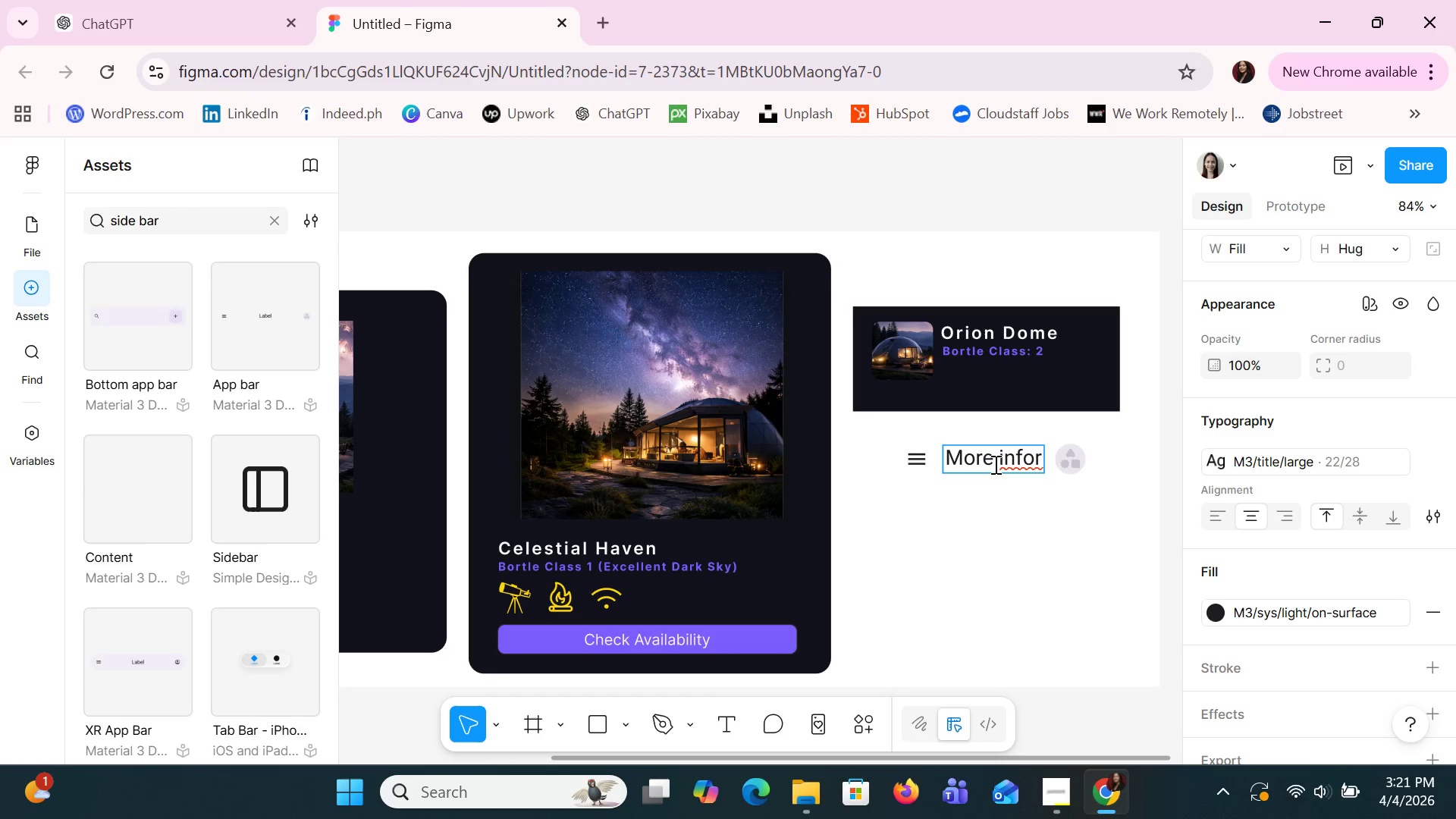 
hold_key(key=ShiftLeft, duration=1.7)
 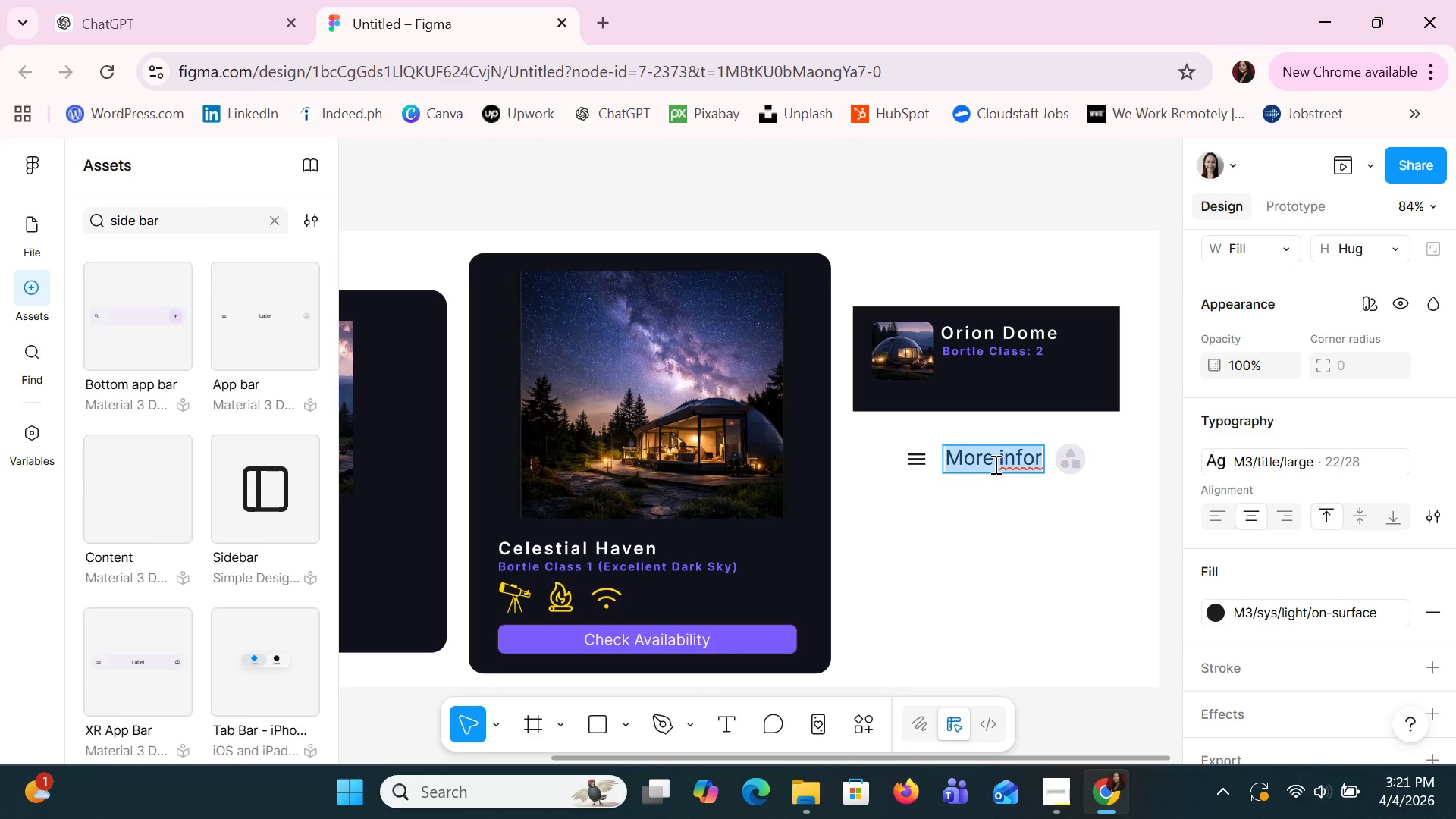 
hold_key(key=ArrowLeft, duration=0.84)
 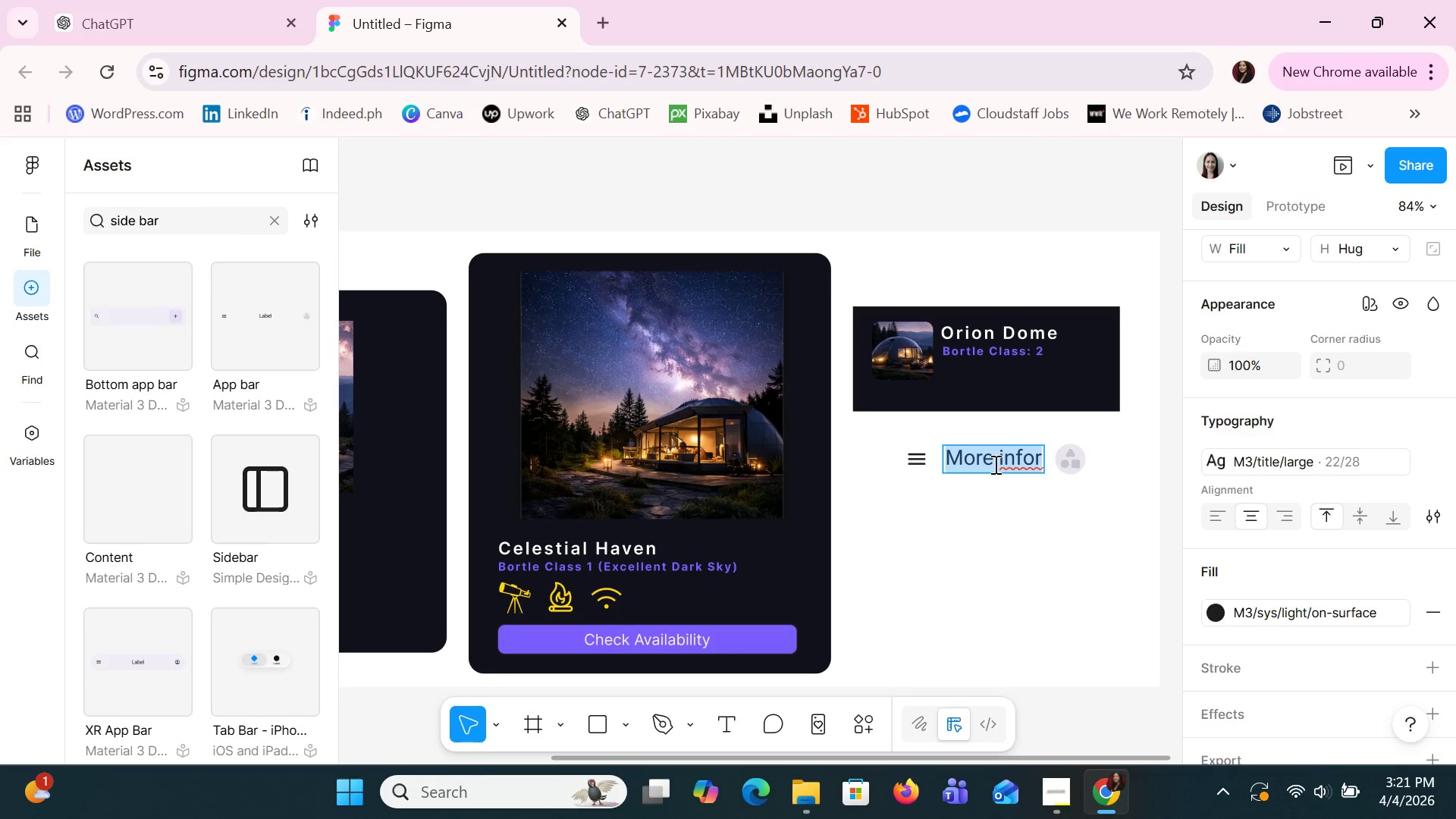 
key(Control+U)
 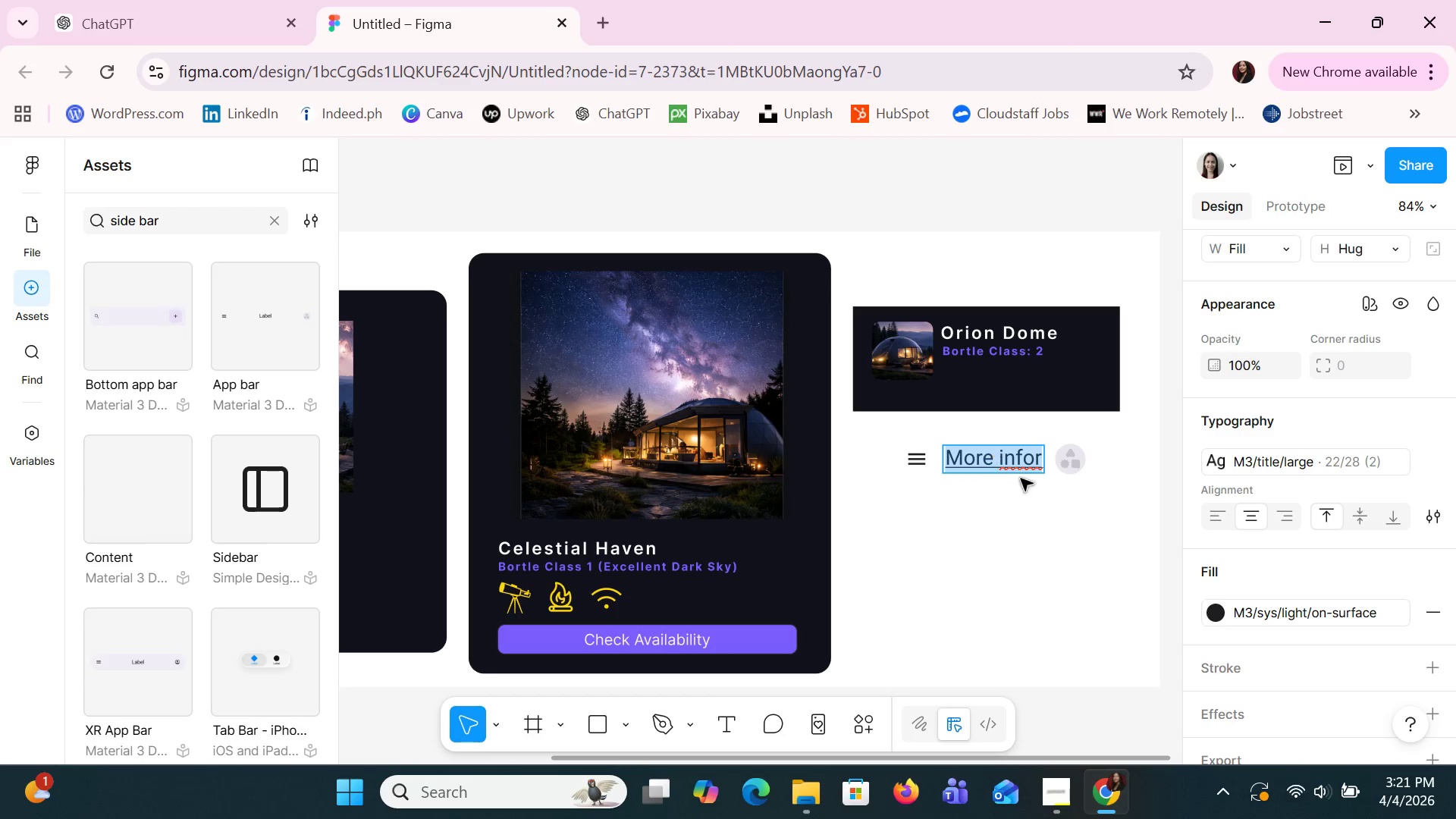 
left_click([1039, 470])
 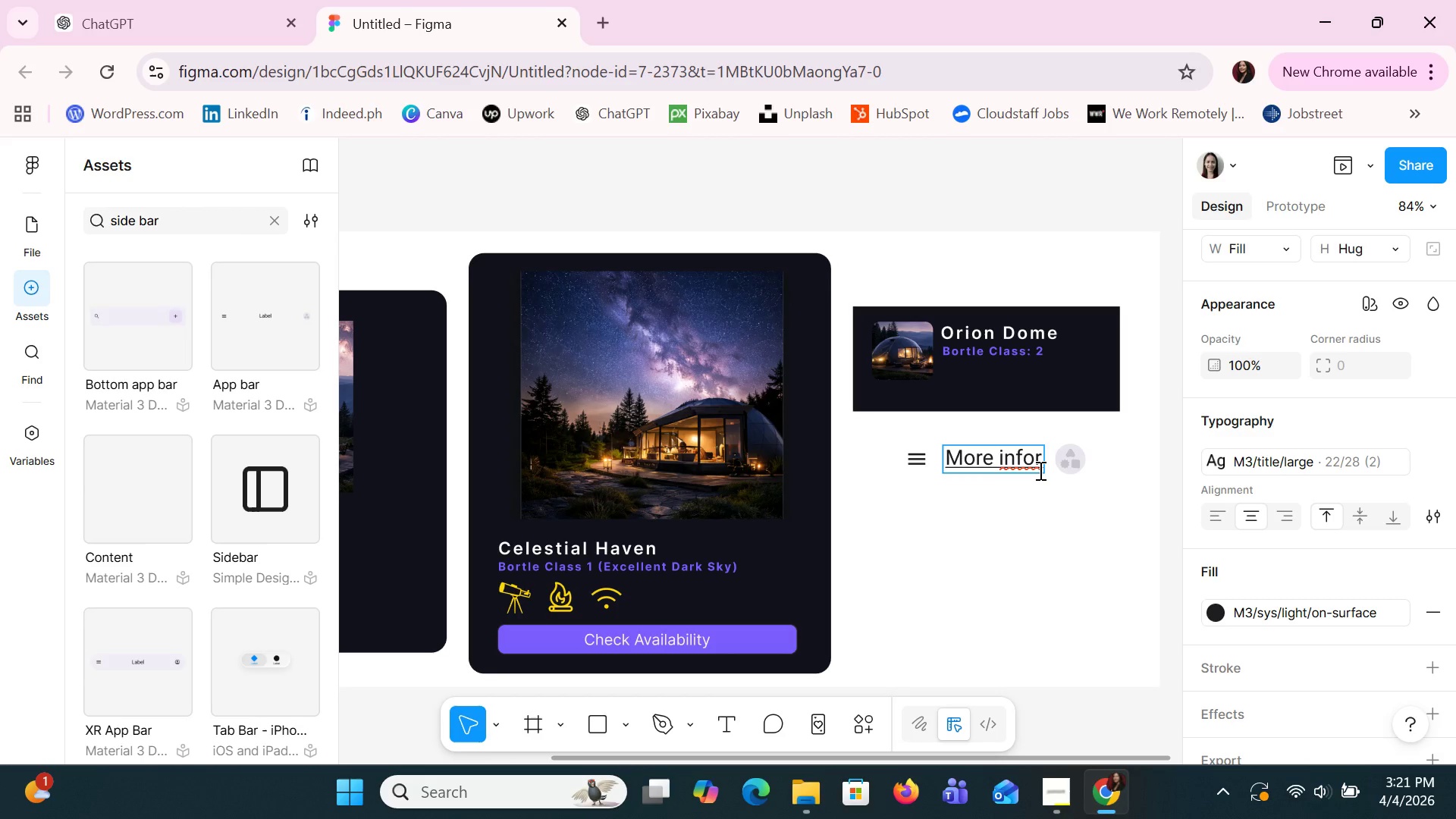 
key(Backspace)
 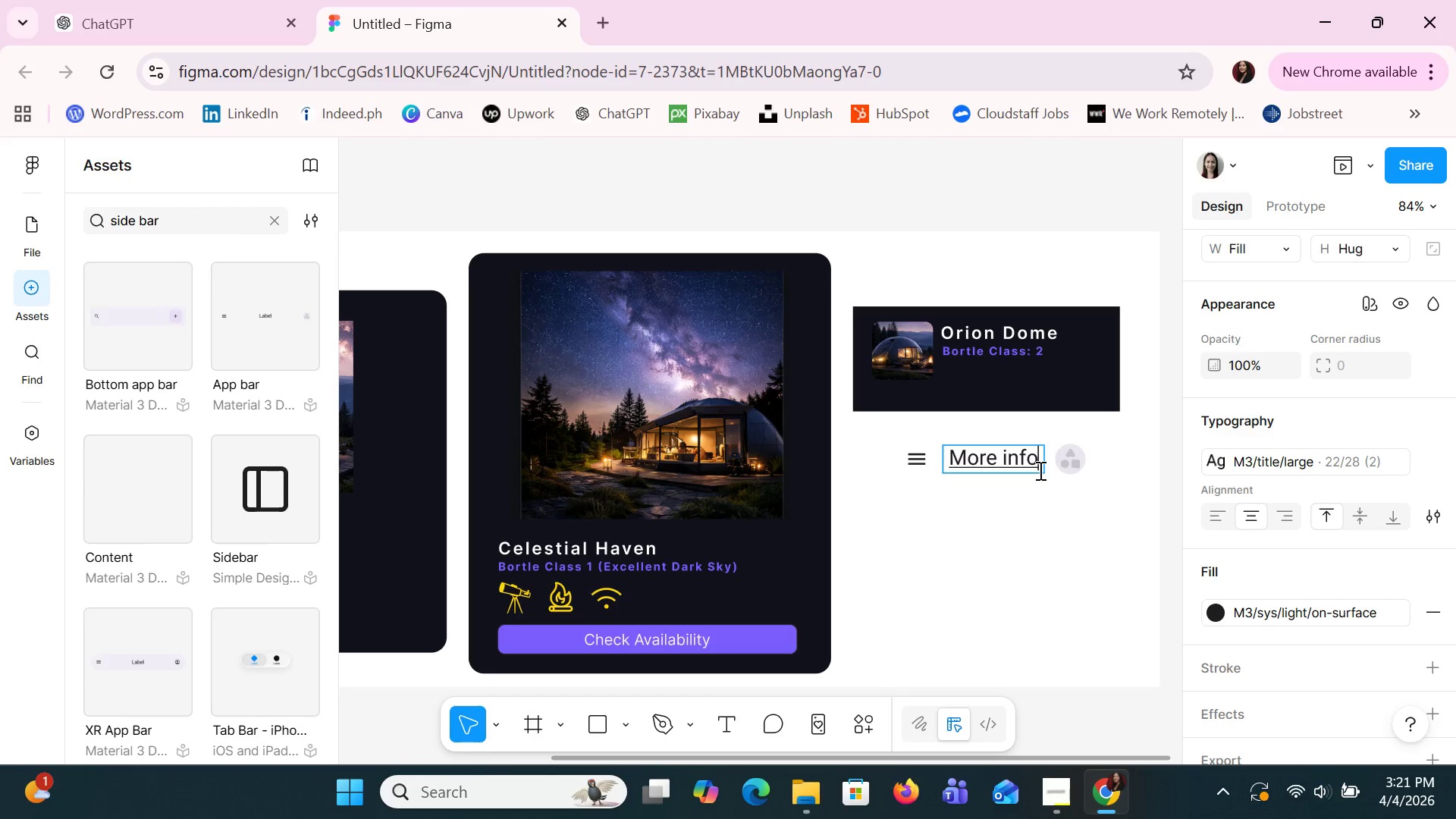 
key(Period)
 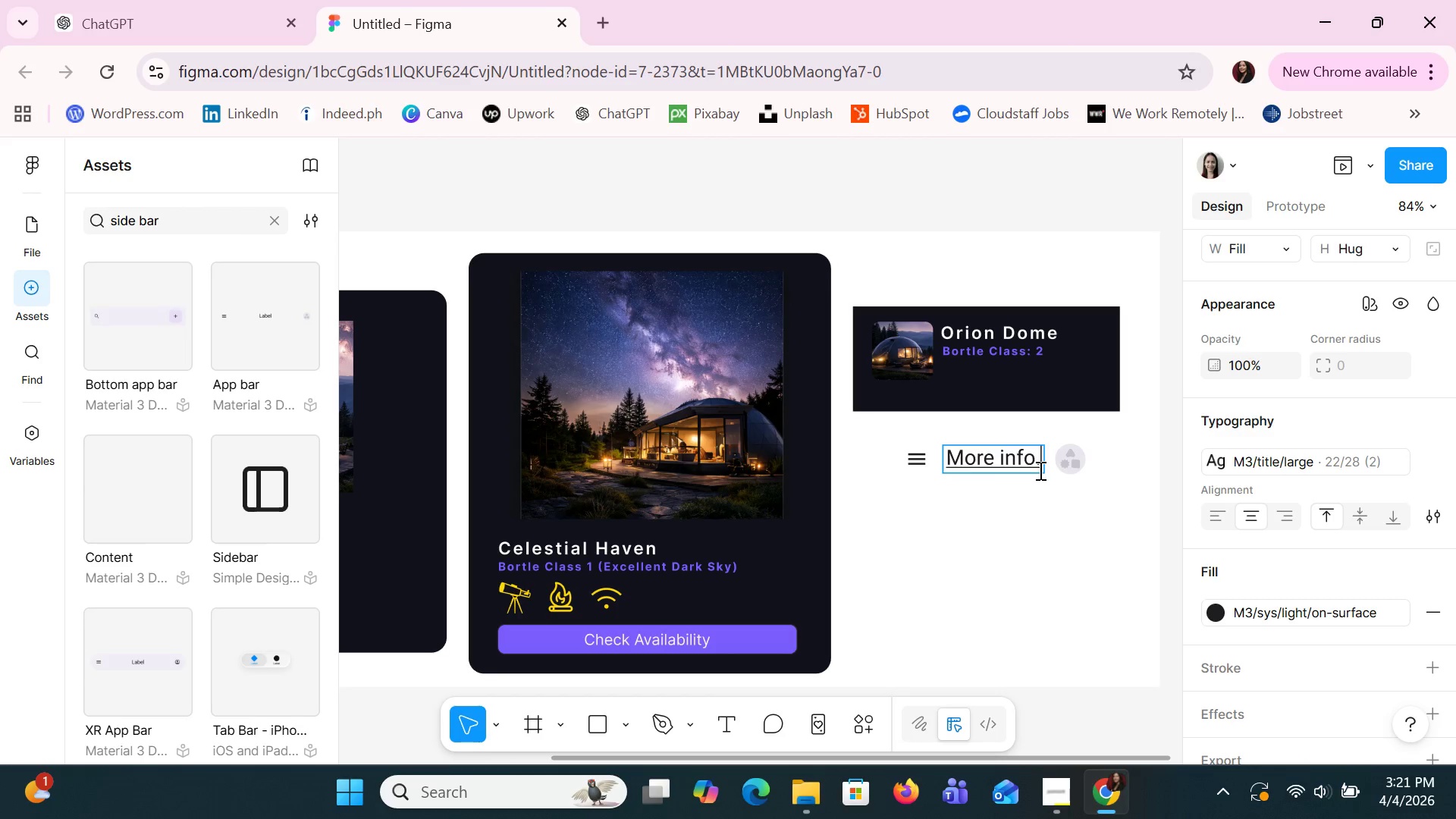 
key(Period)
 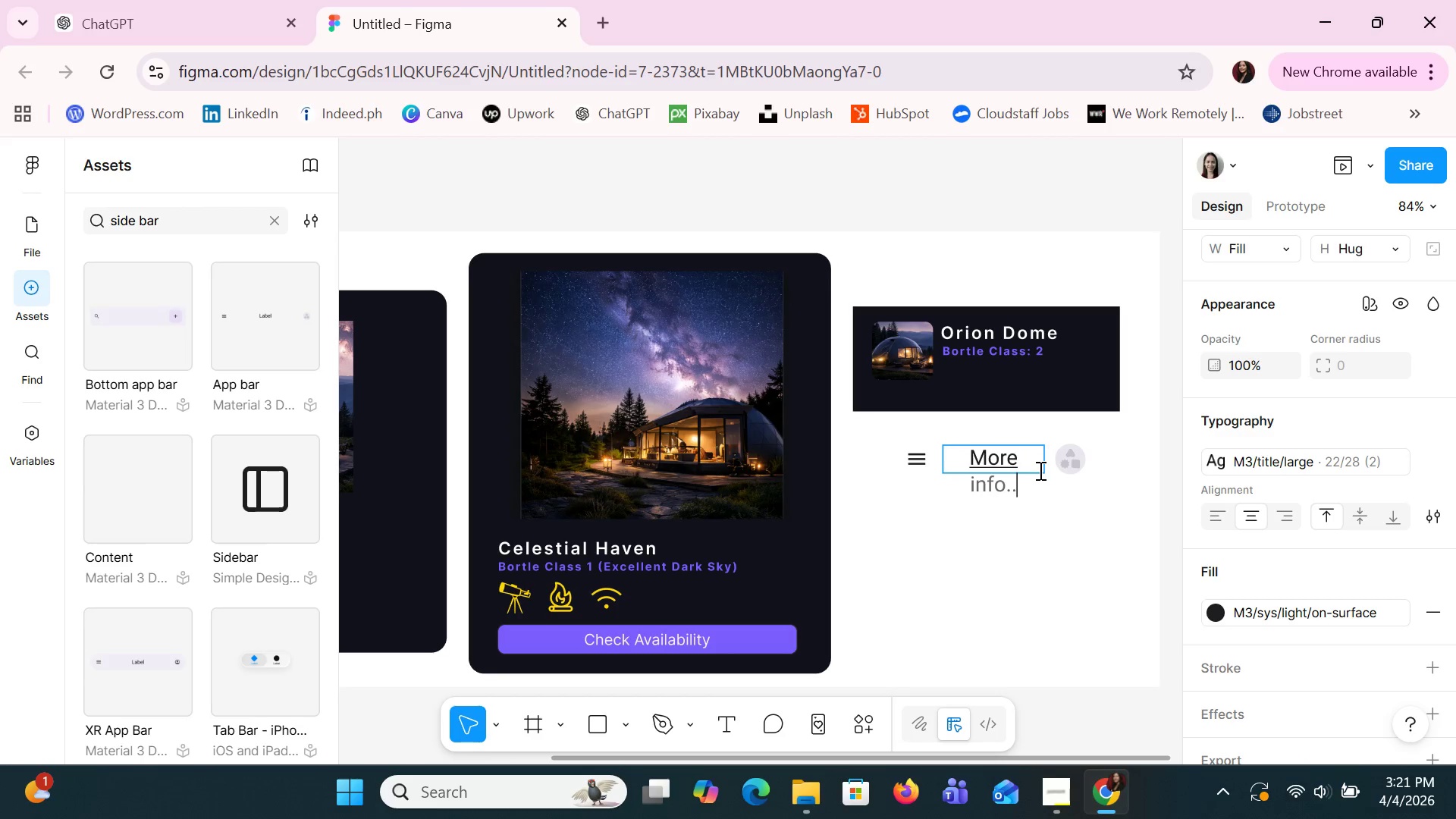 
key(Period)
 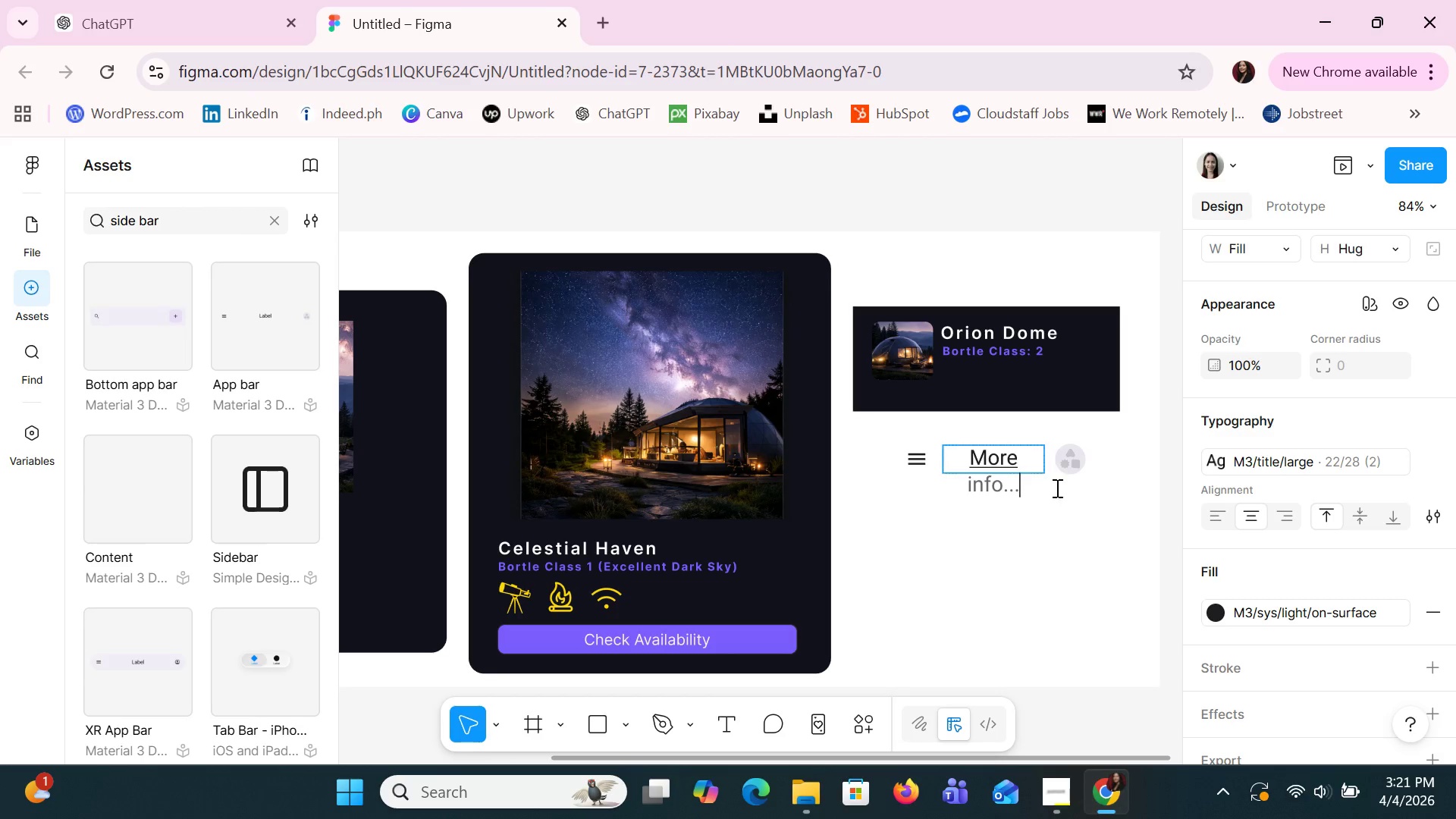 
left_click([1070, 508])
 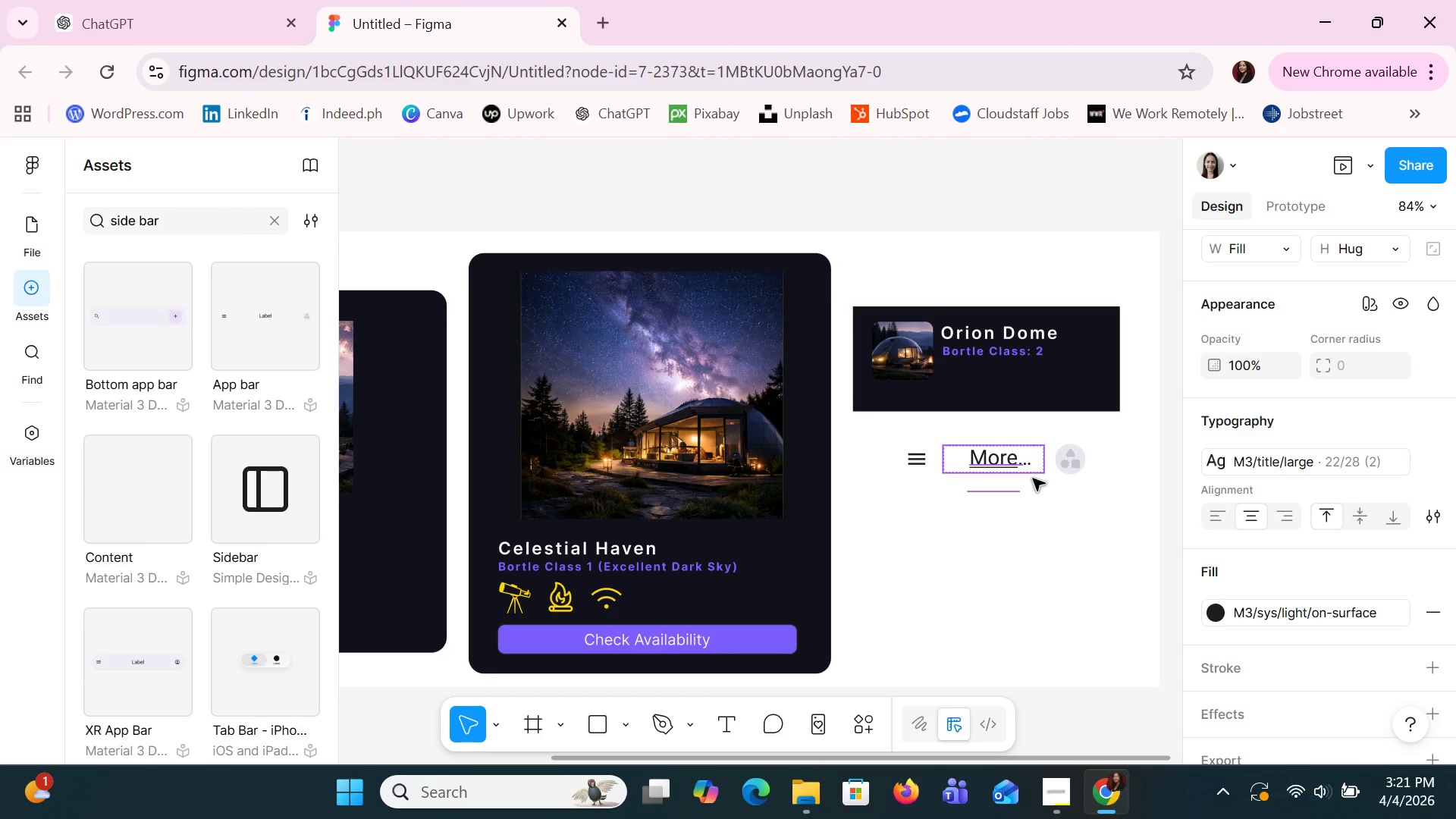 
left_click([1025, 467])
 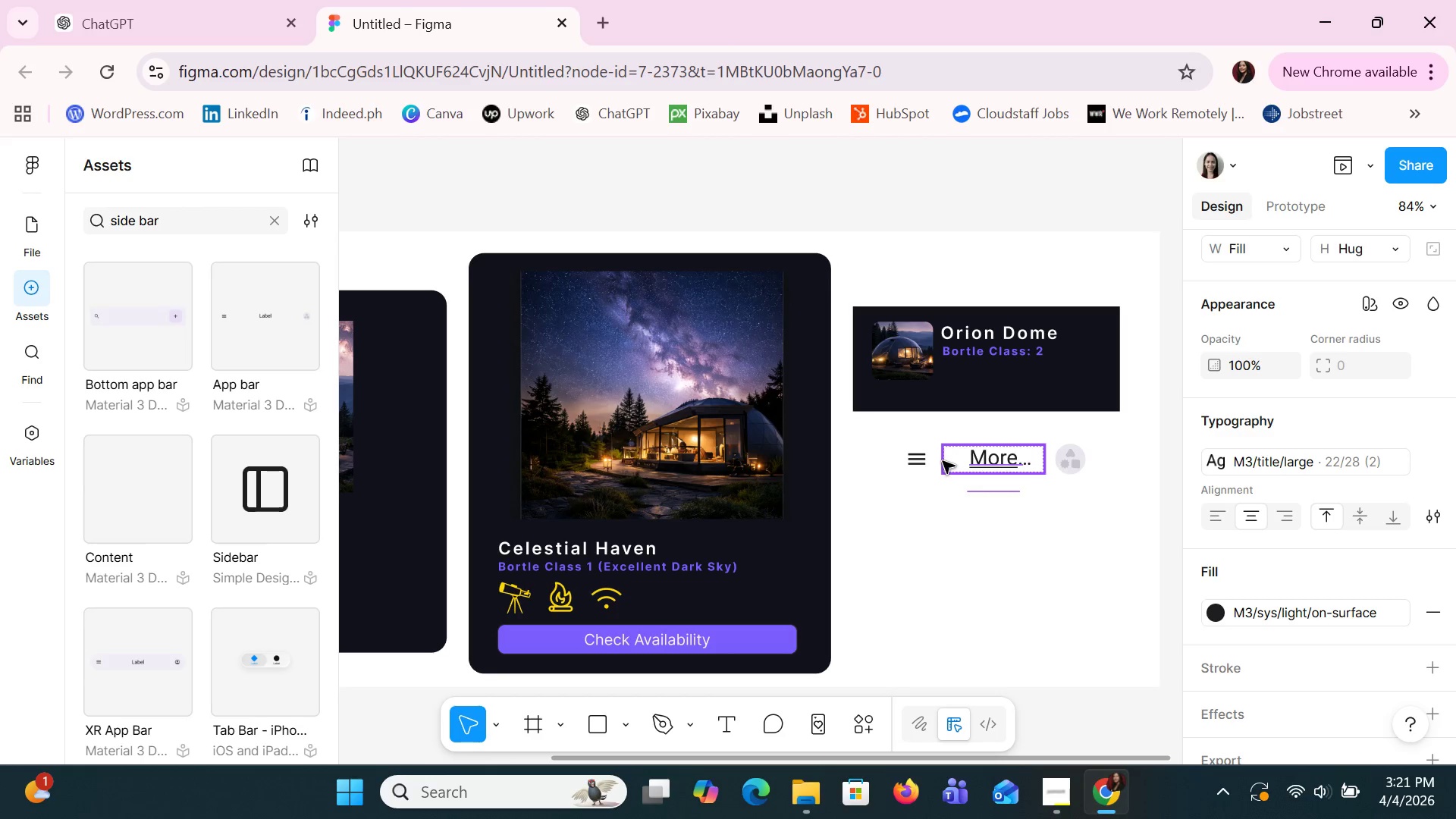 
left_click([943, 461])
 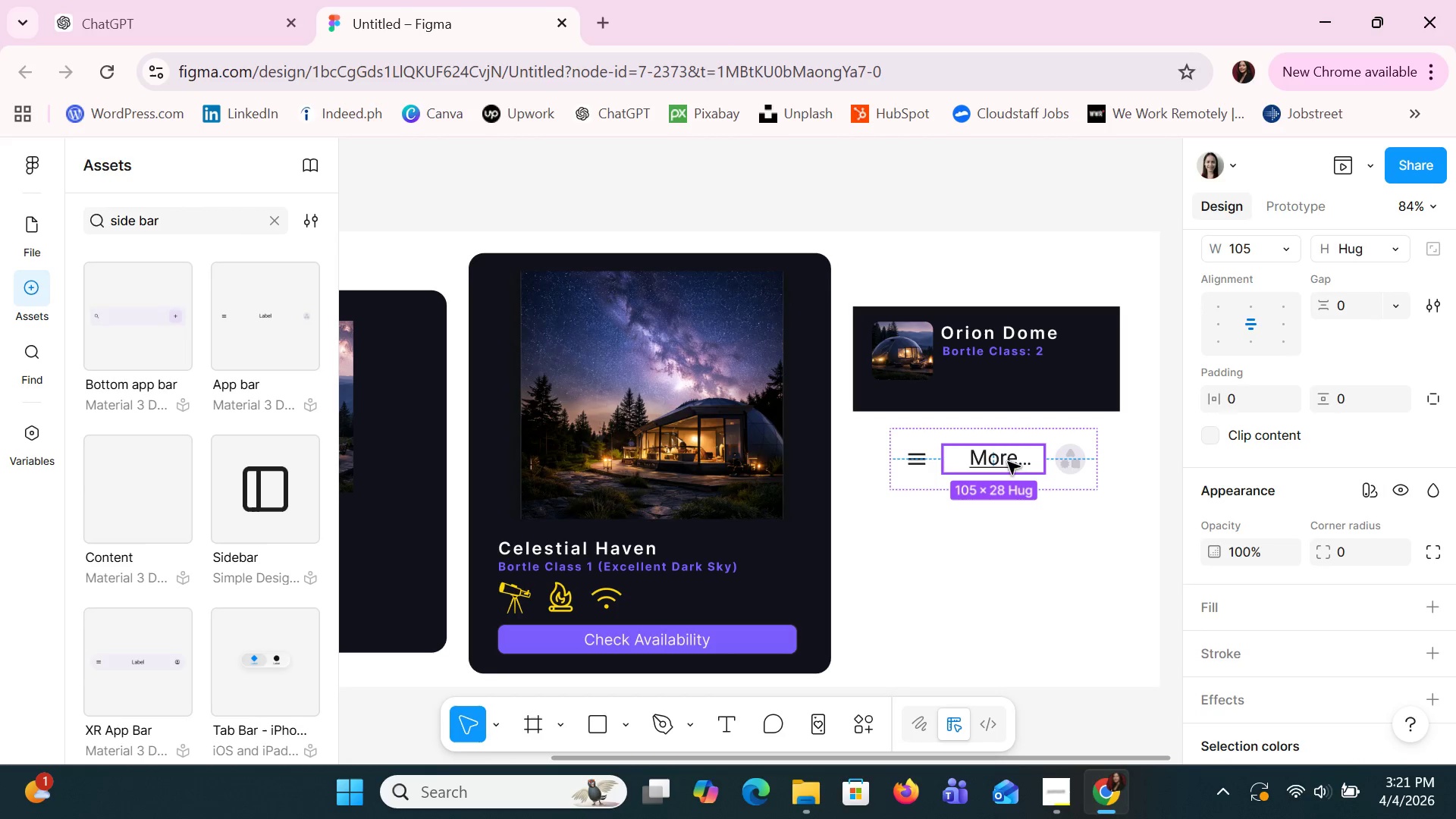 
double_click([1008, 462])
 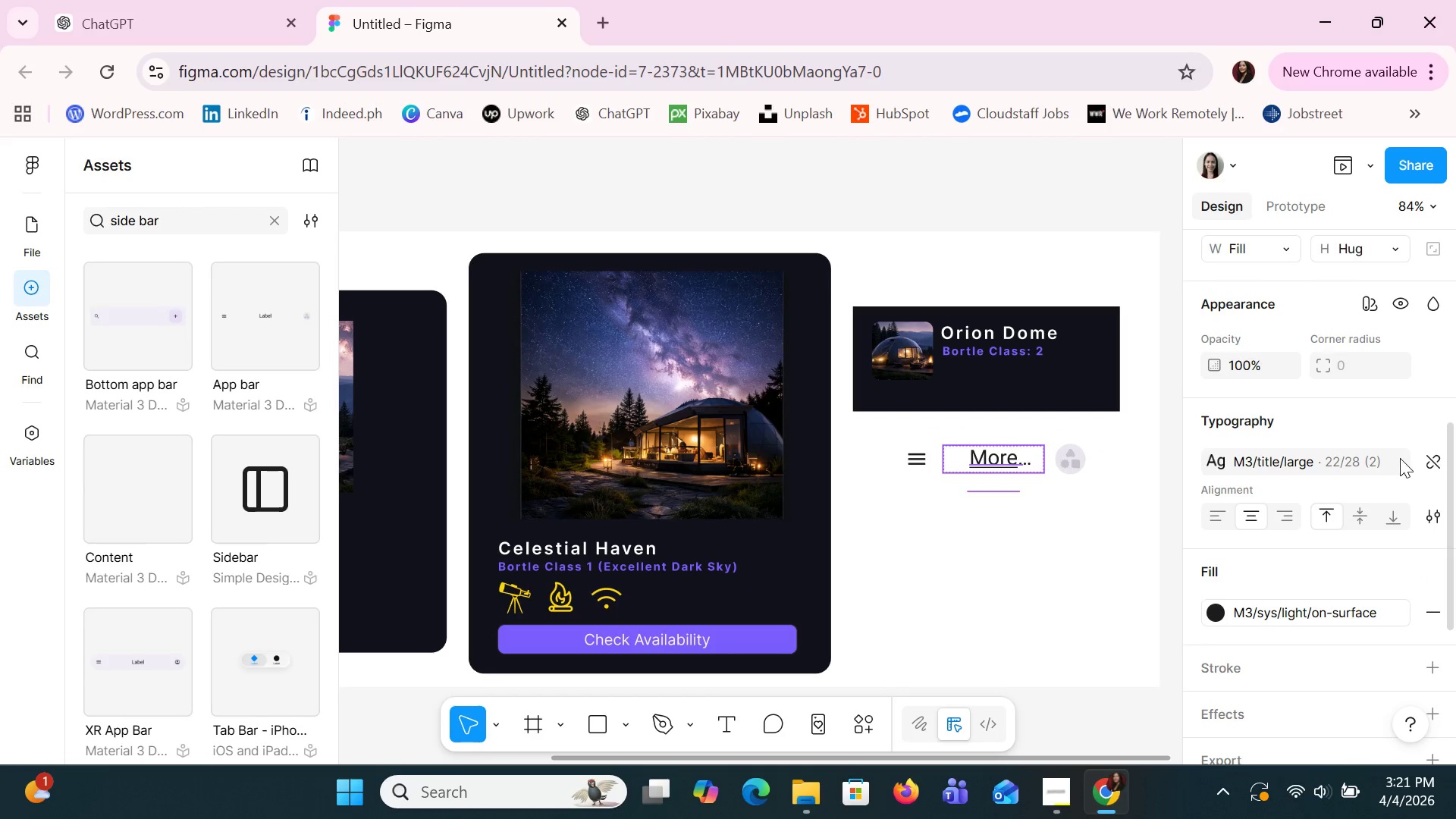 
left_click([1367, 463])
 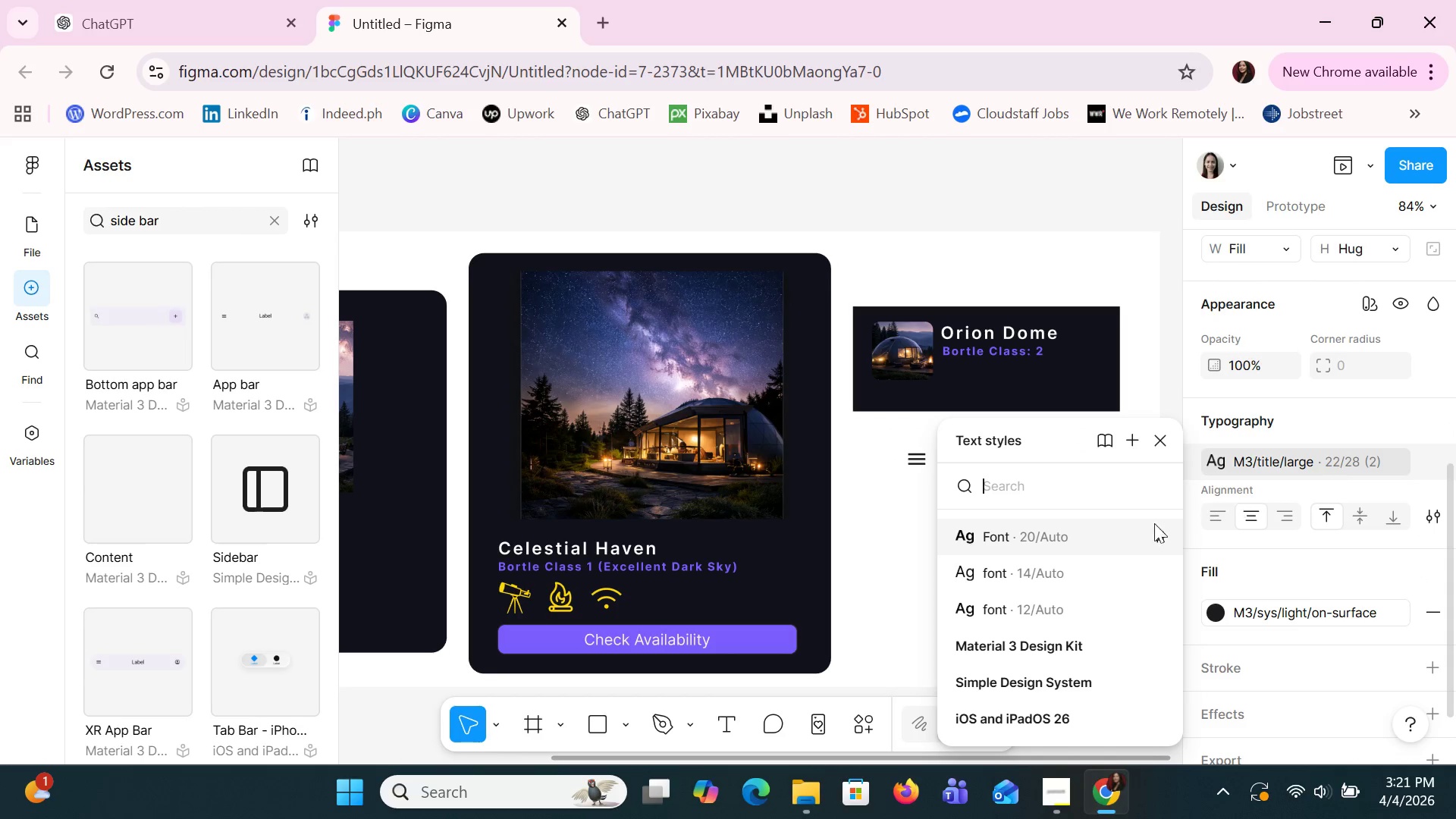 
left_click([1053, 566])
 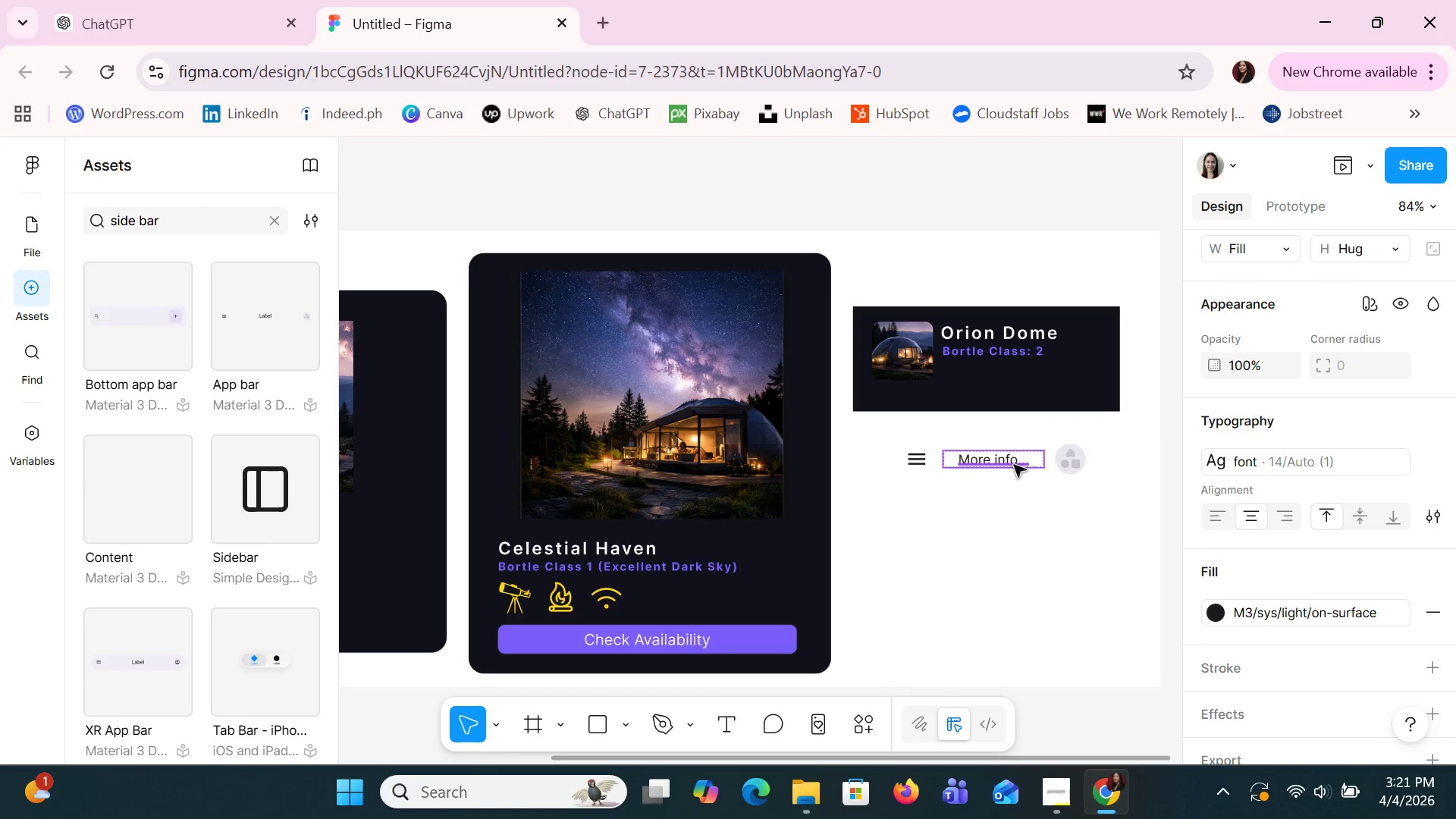 
left_click([1014, 465])
 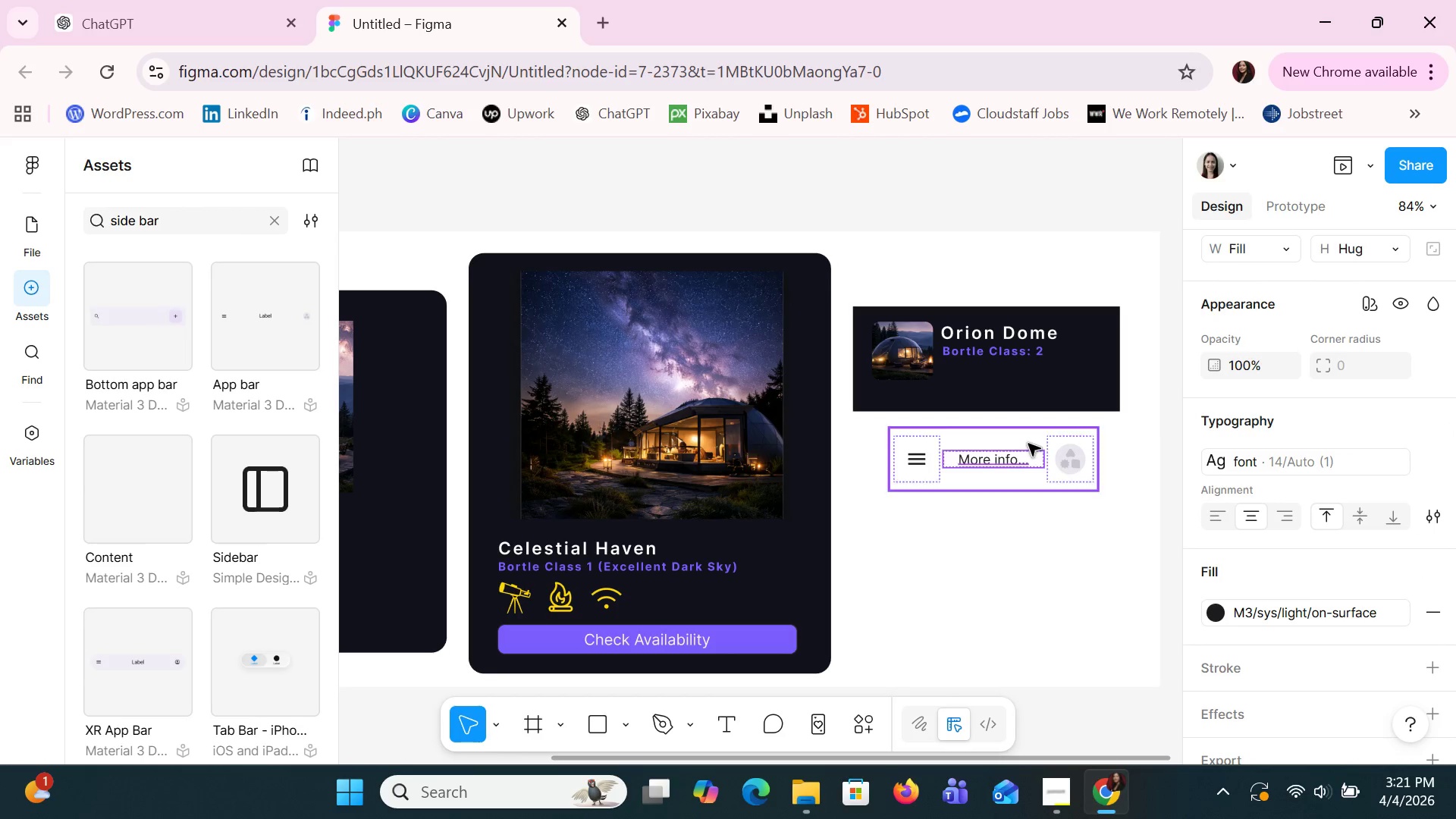 
left_click([1028, 444])
 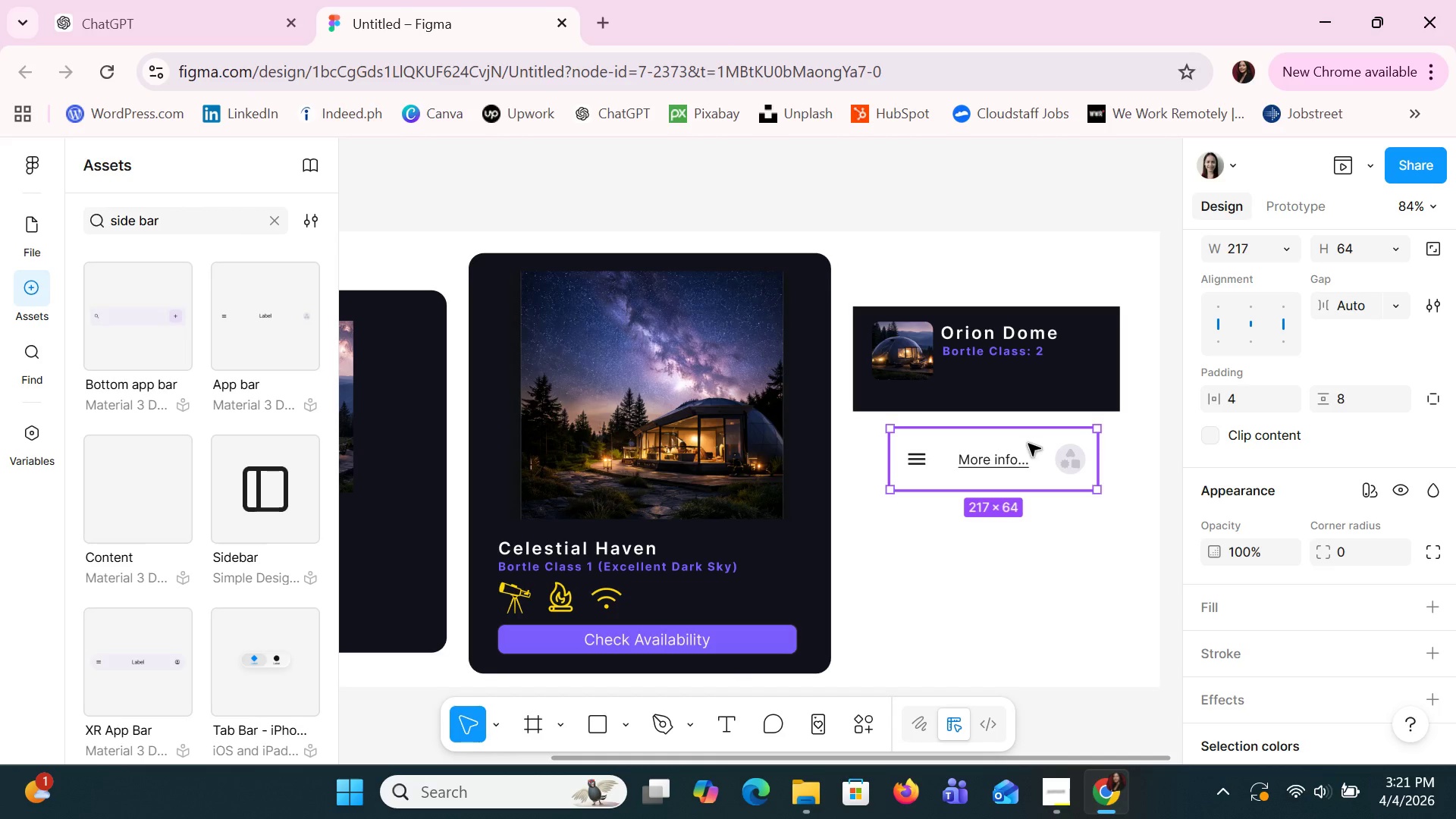 
left_click_drag(start_coordinate=[1028, 444], to_coordinate=[1039, 425])
 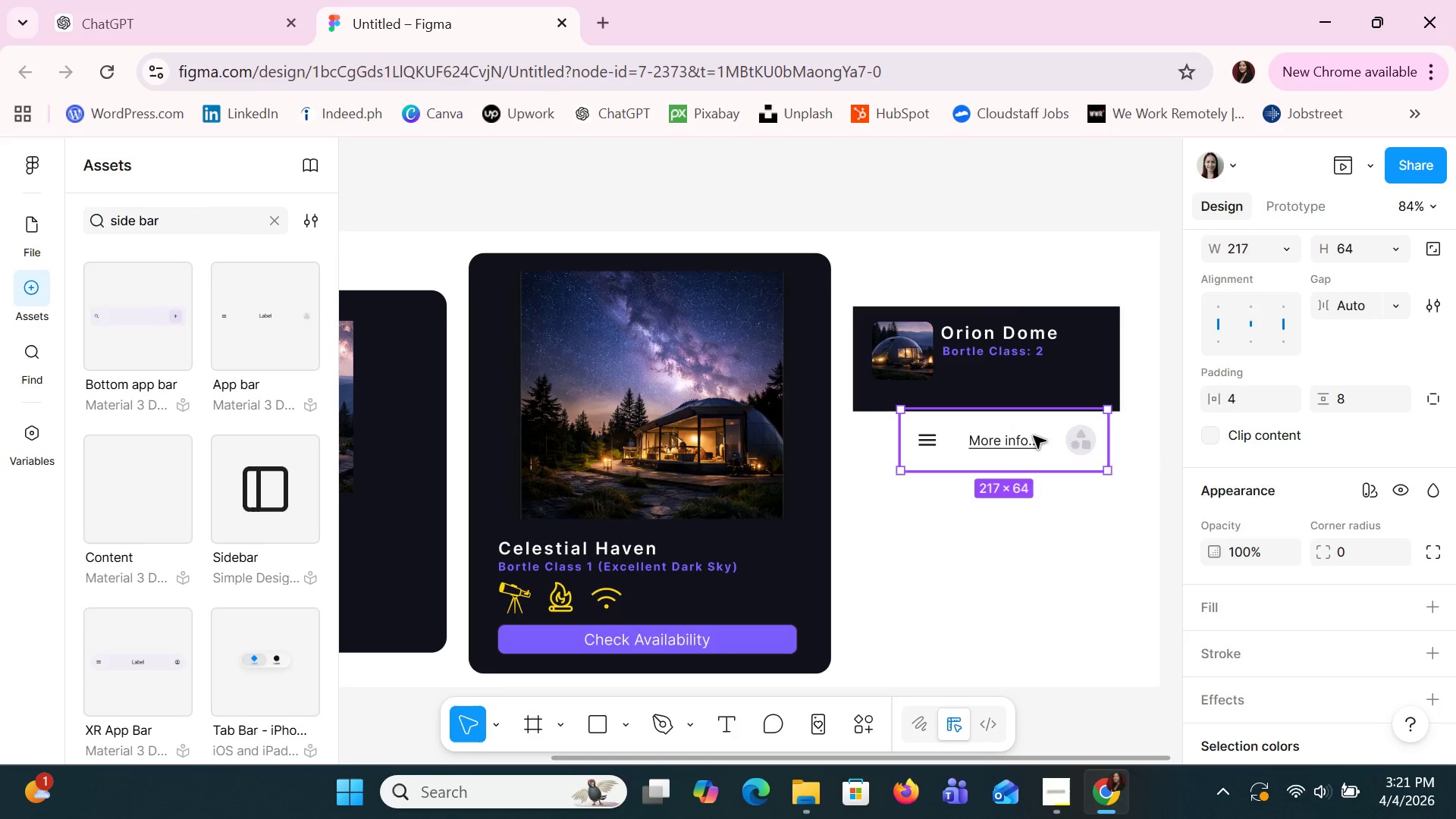 
right_click([1034, 436])
 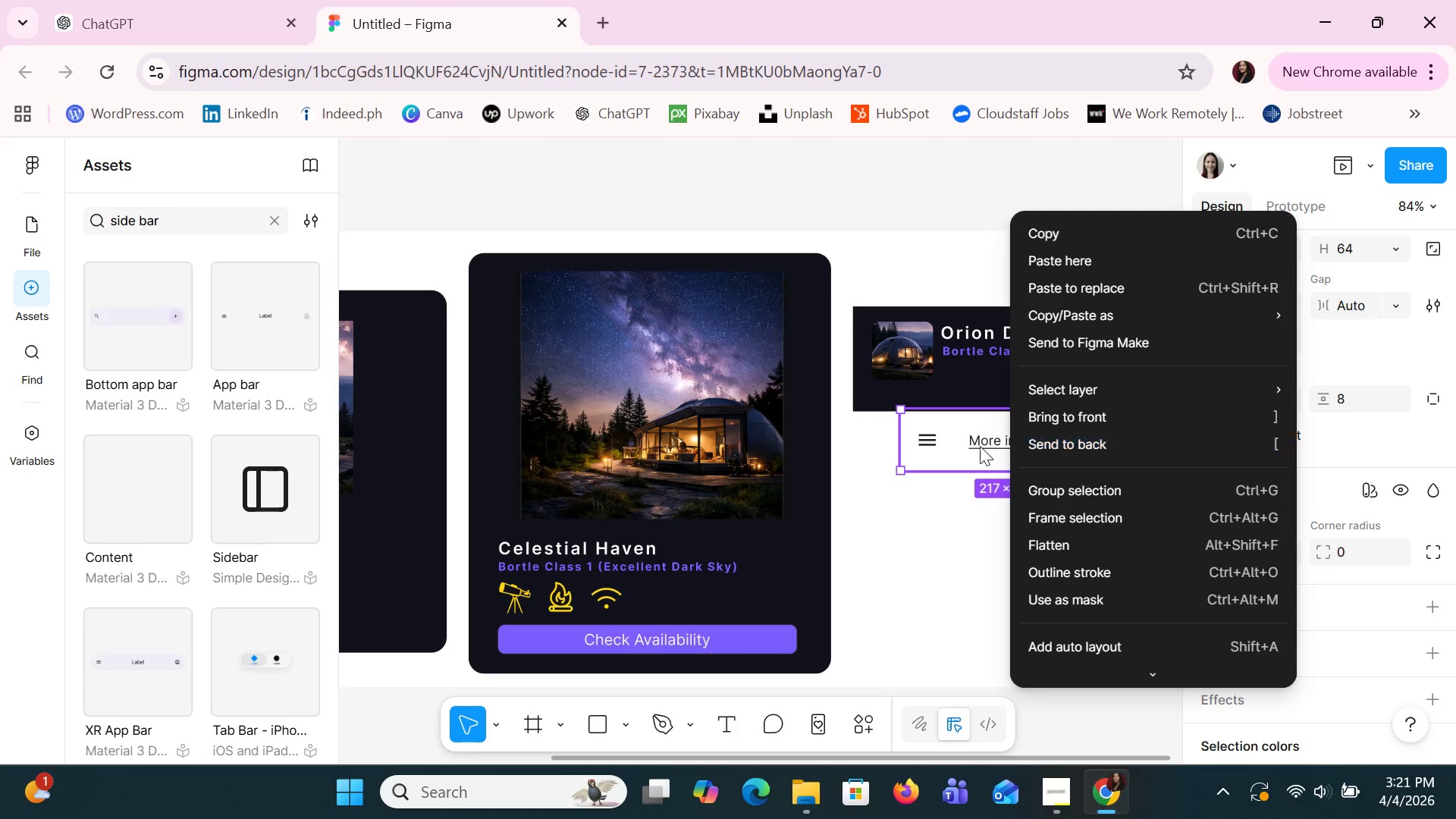 
left_click([963, 423])
 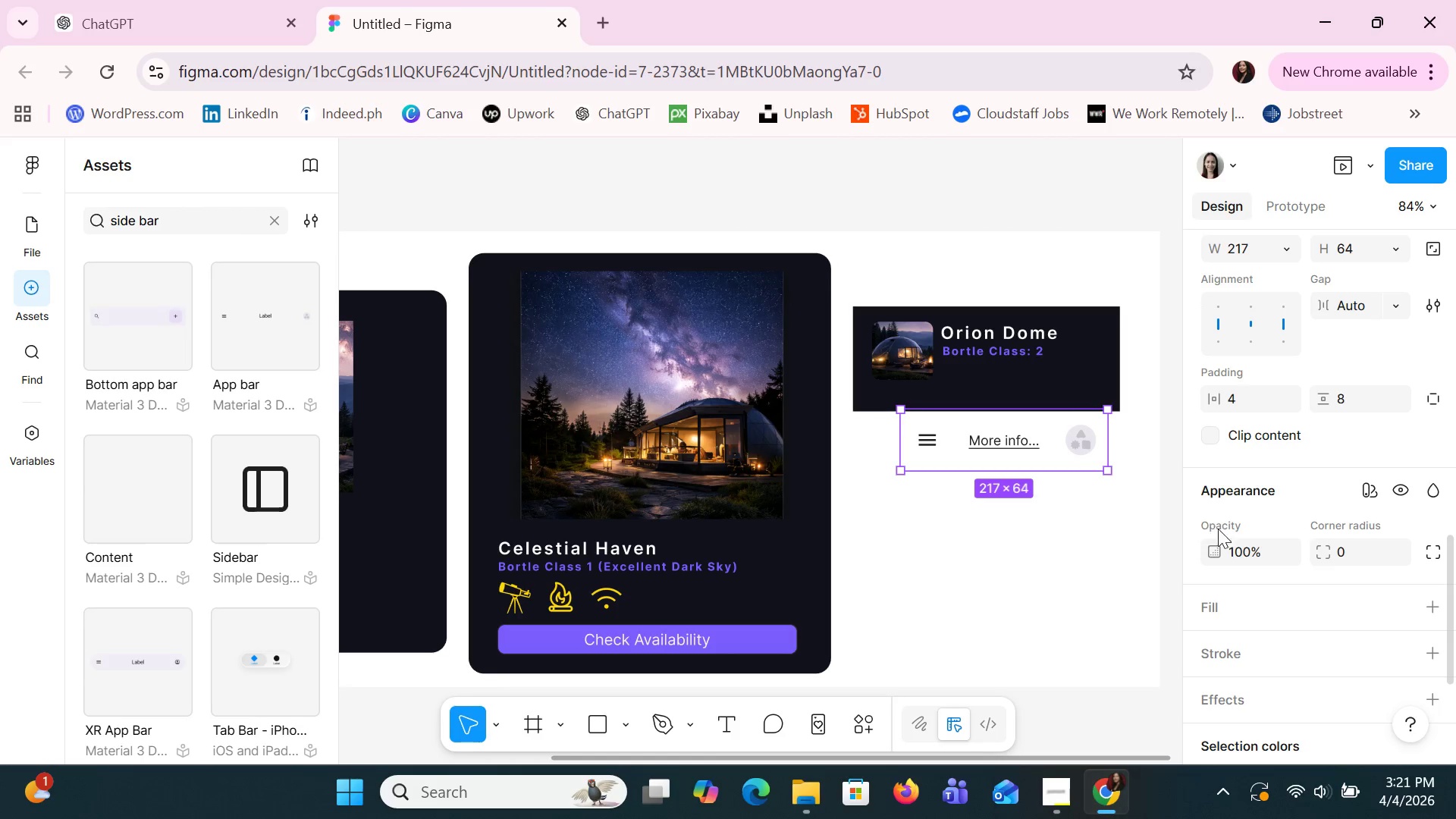 
scroll: coordinate [1251, 562], scroll_direction: down, amount: 2.0
 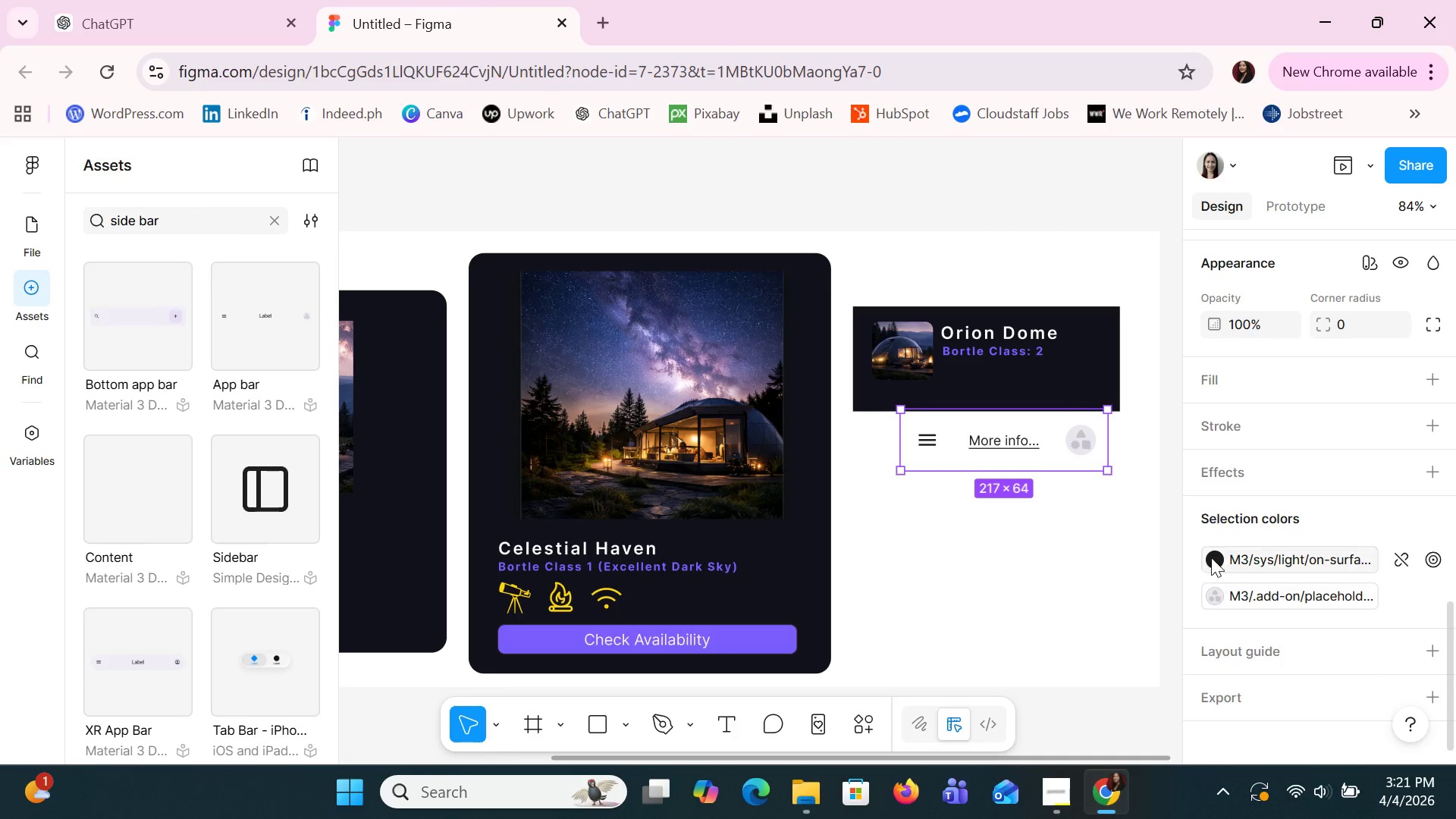 
left_click([1211, 554])
 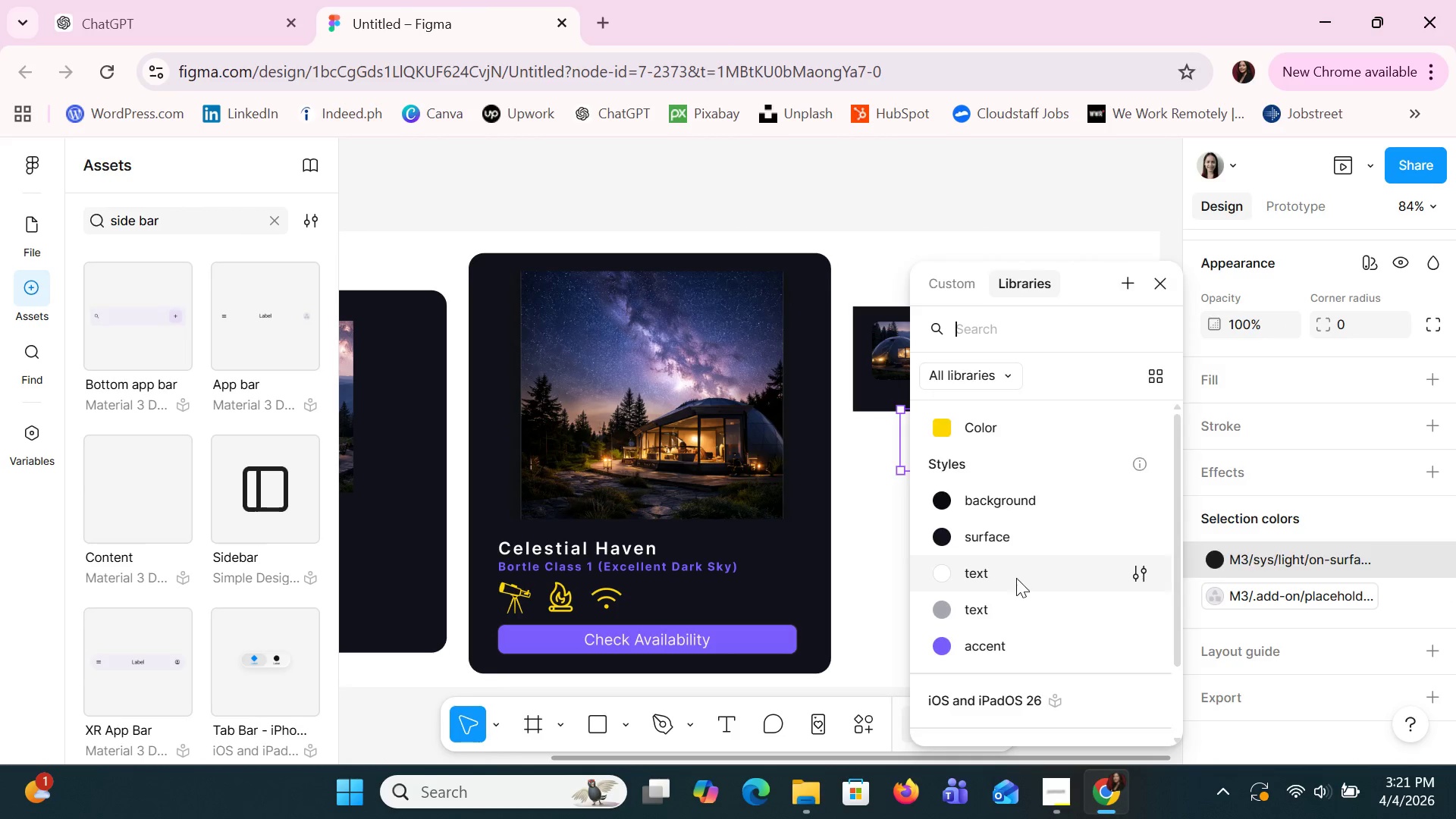 
left_click([1016, 578])
 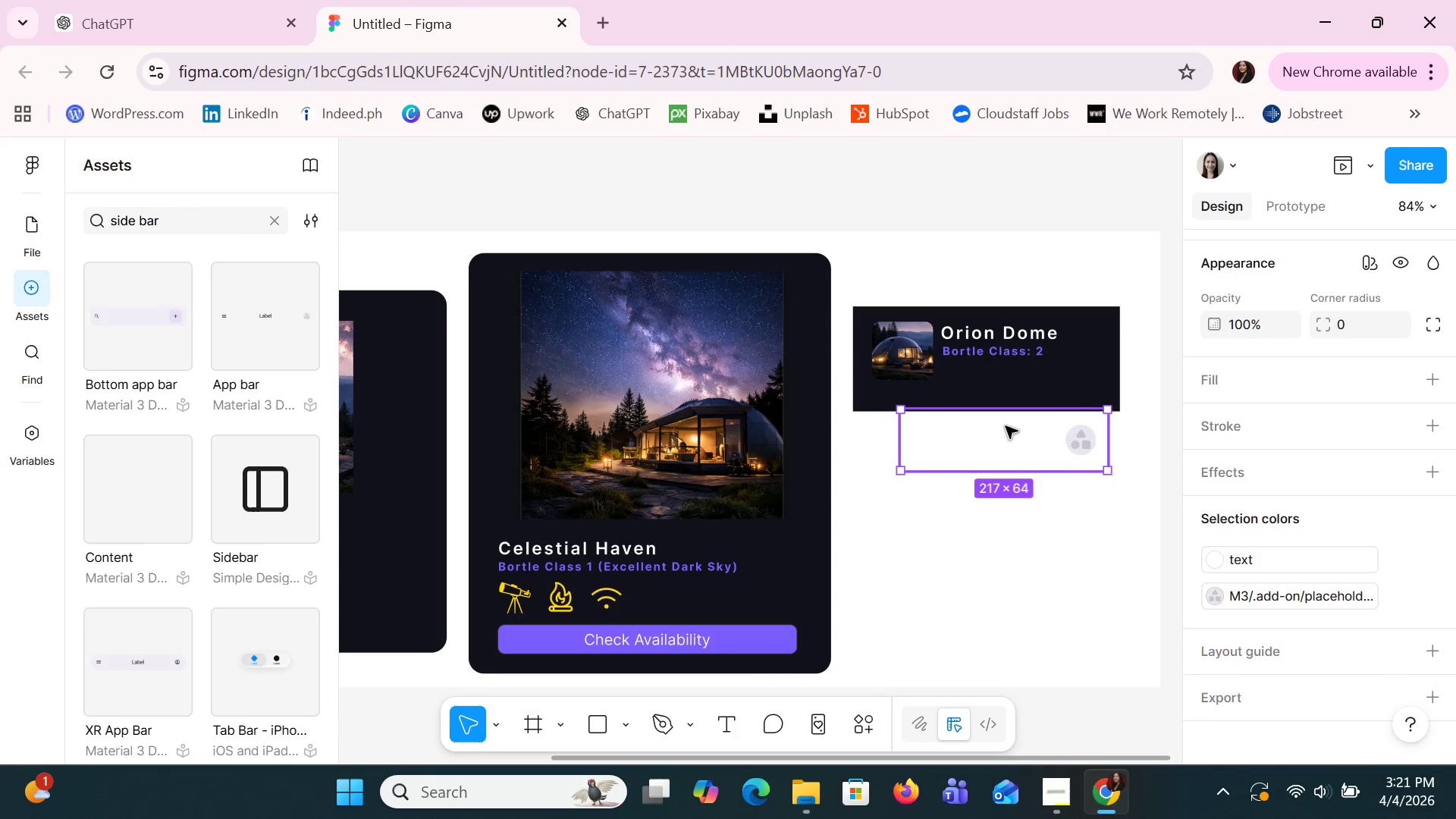 
left_click_drag(start_coordinate=[1009, 443], to_coordinate=[980, 395])
 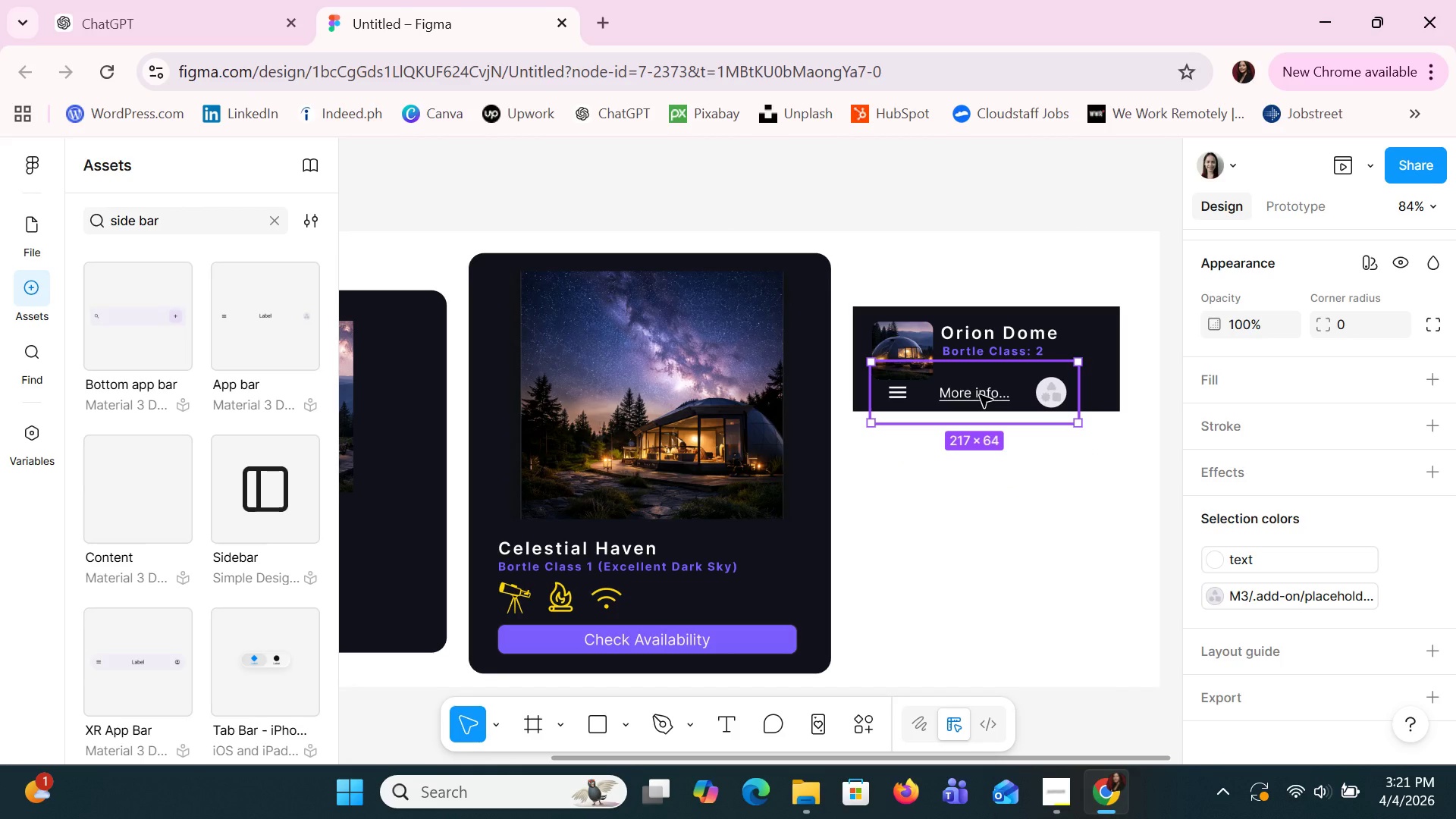 
left_click_drag(start_coordinate=[980, 395], to_coordinate=[1040, 395])
 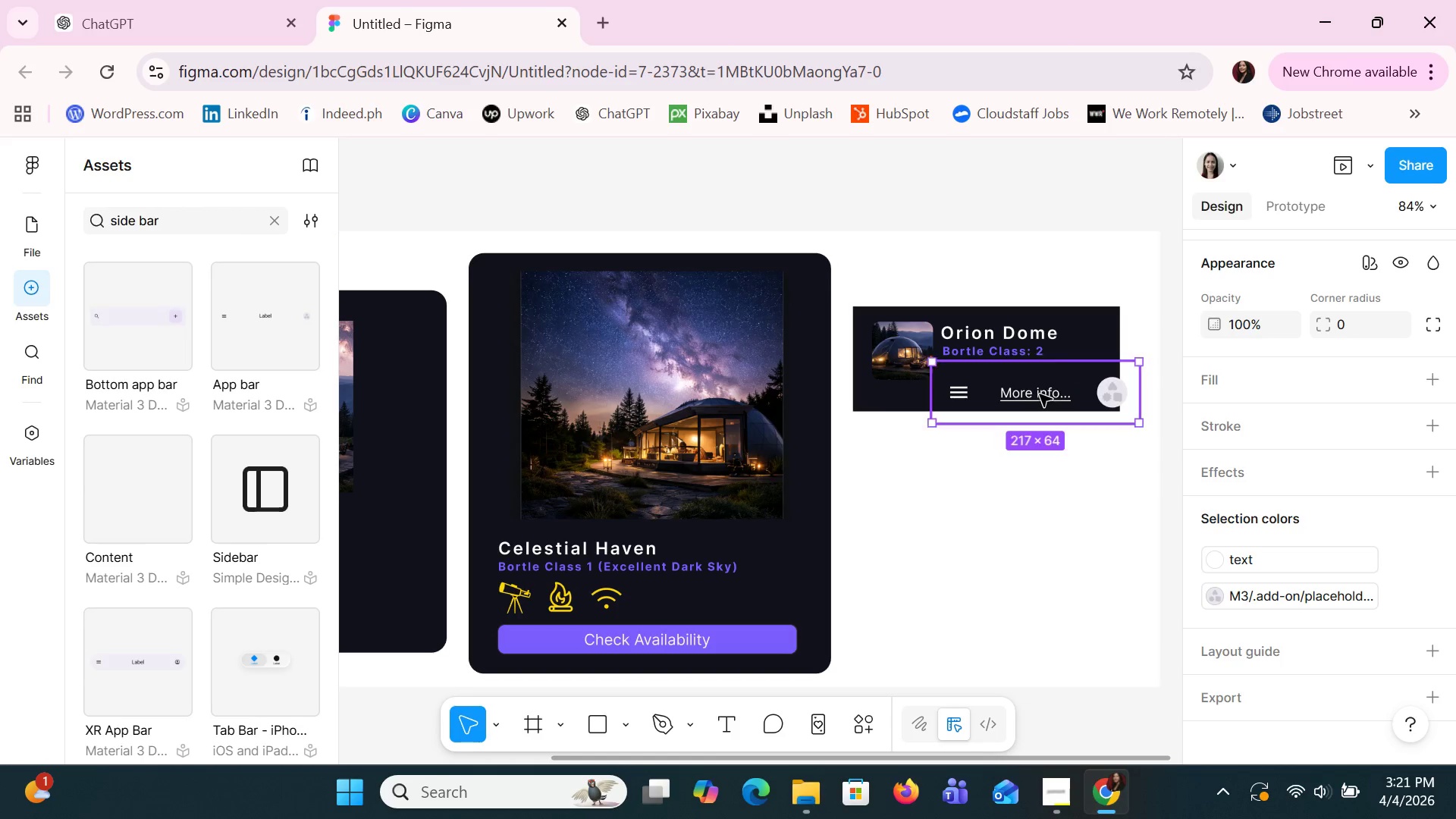 
left_click_drag(start_coordinate=[1040, 395], to_coordinate=[1021, 393])
 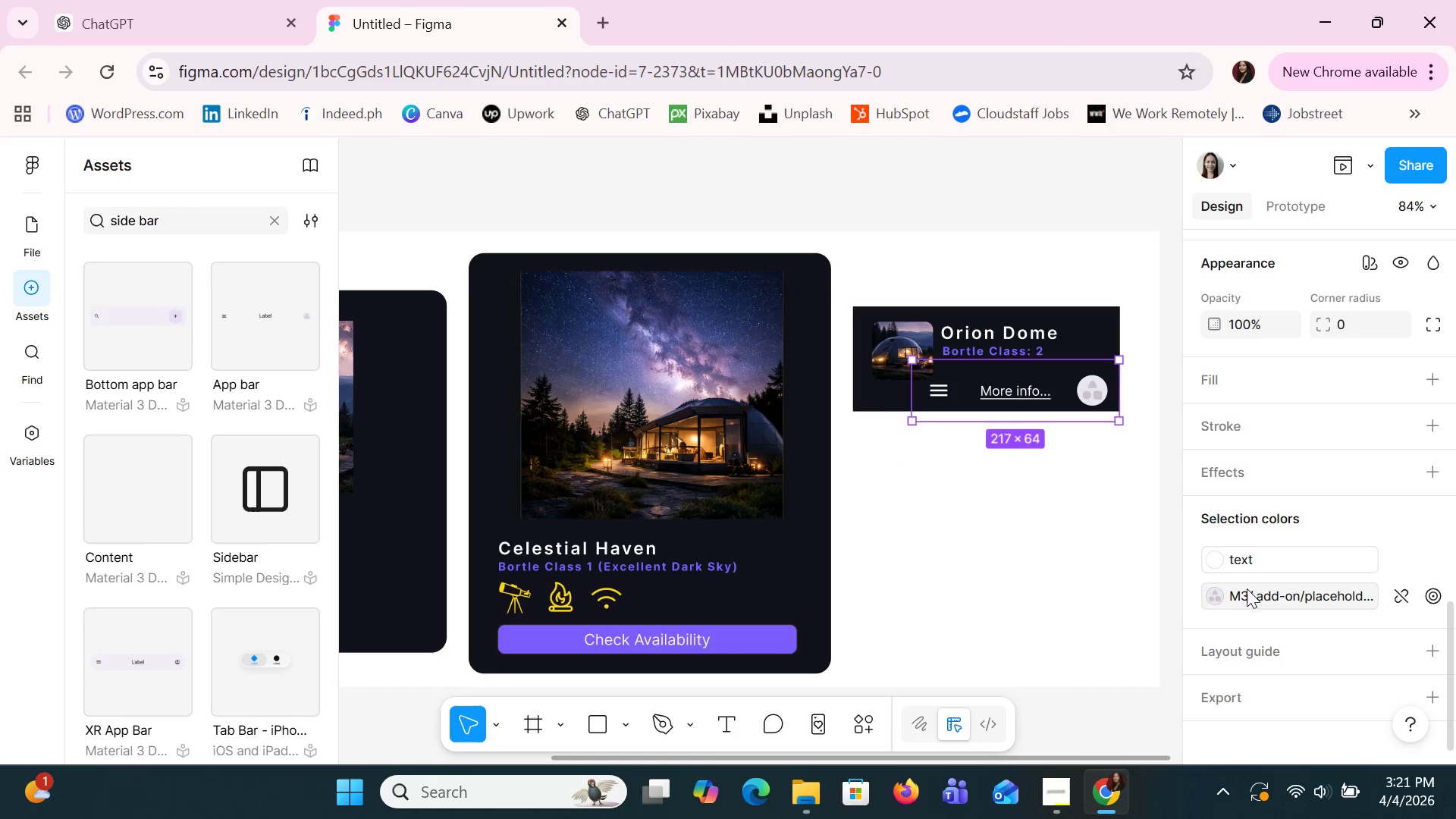 
left_click([1251, 595])
 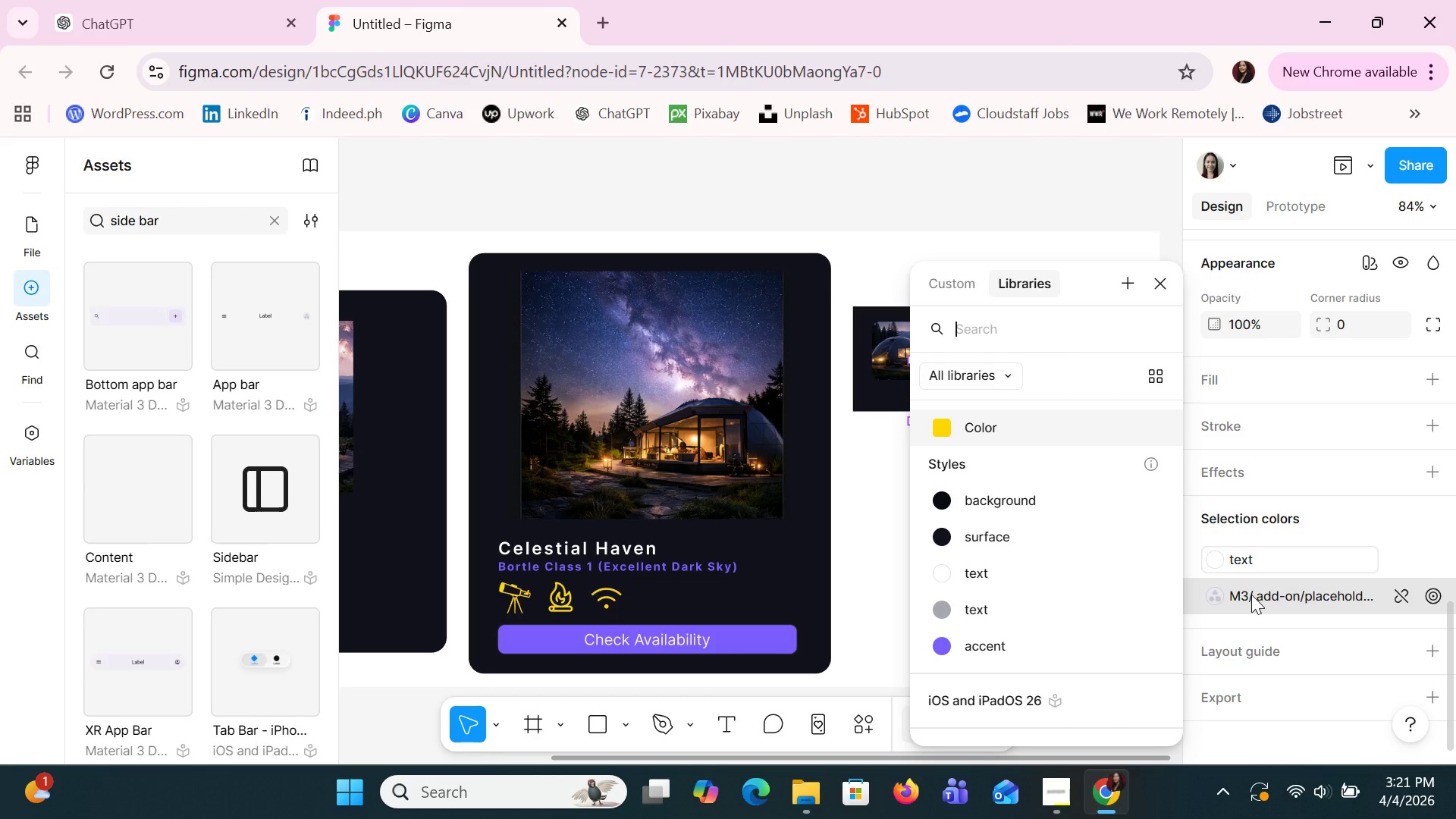 
left_click([1154, 300])
 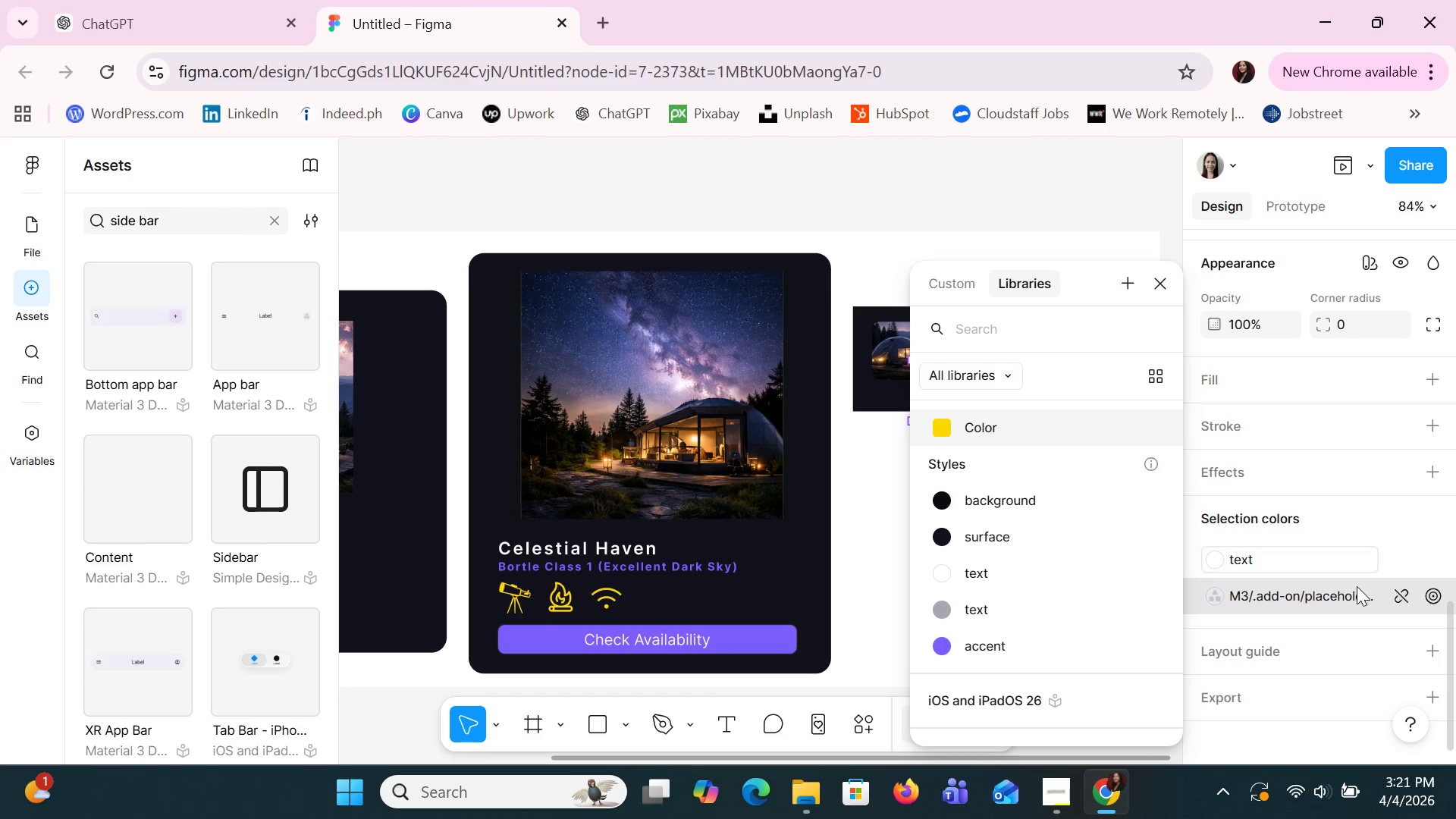 
scroll: coordinate [1357, 586], scroll_direction: up, amount: 1.0
 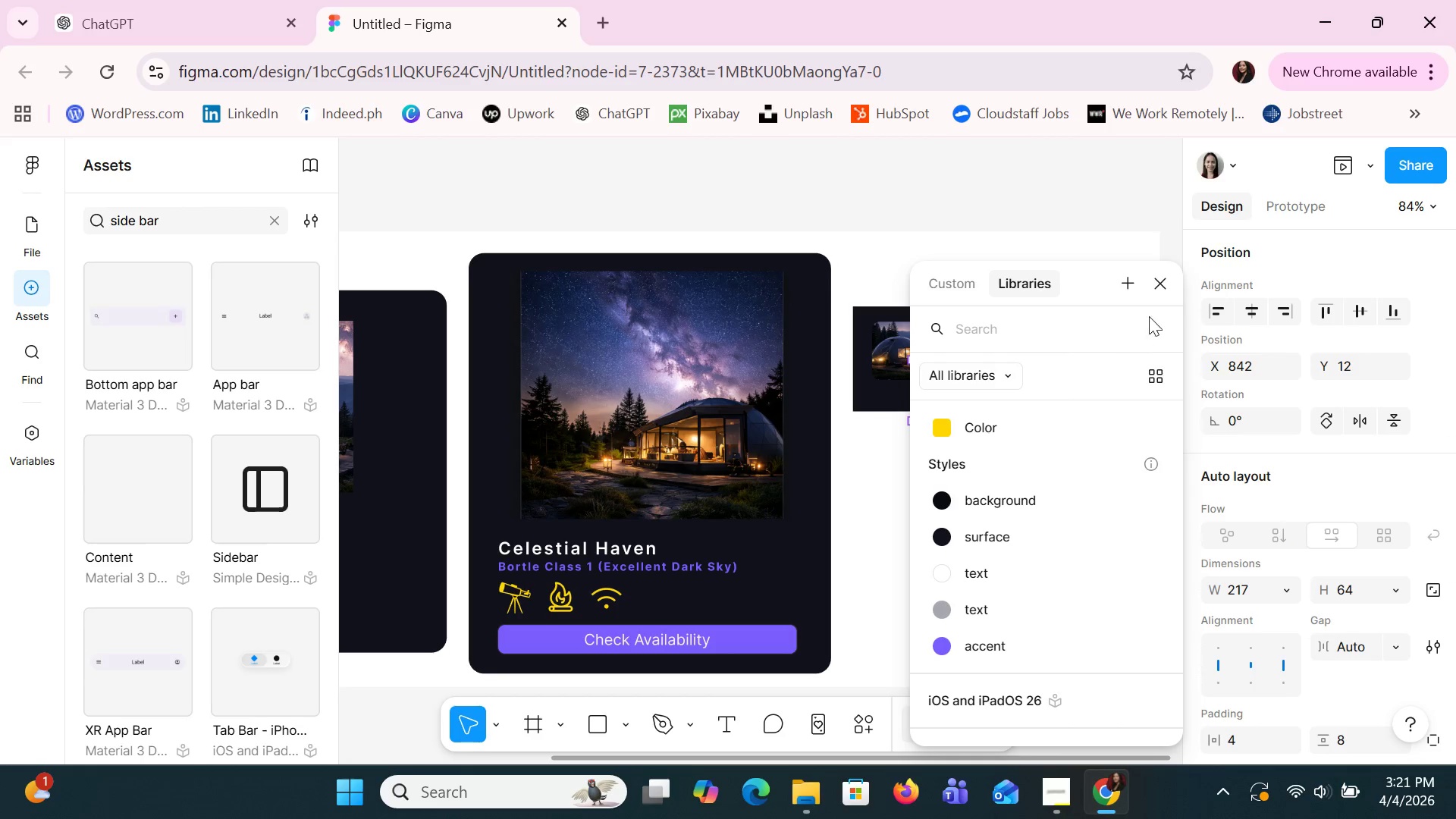 
left_click([1153, 280])
 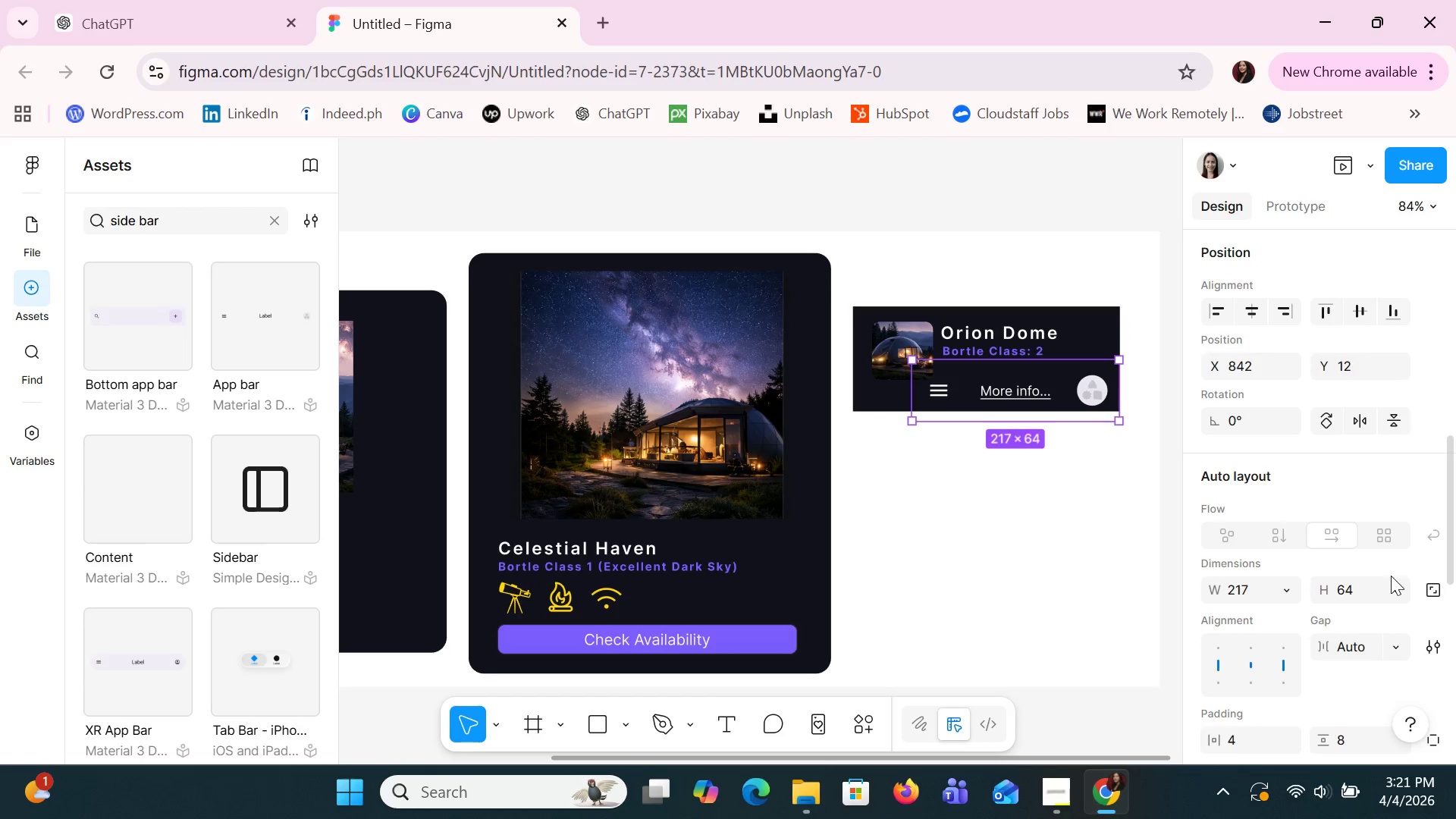 
scroll: coordinate [1391, 576], scroll_direction: up, amount: 8.0
 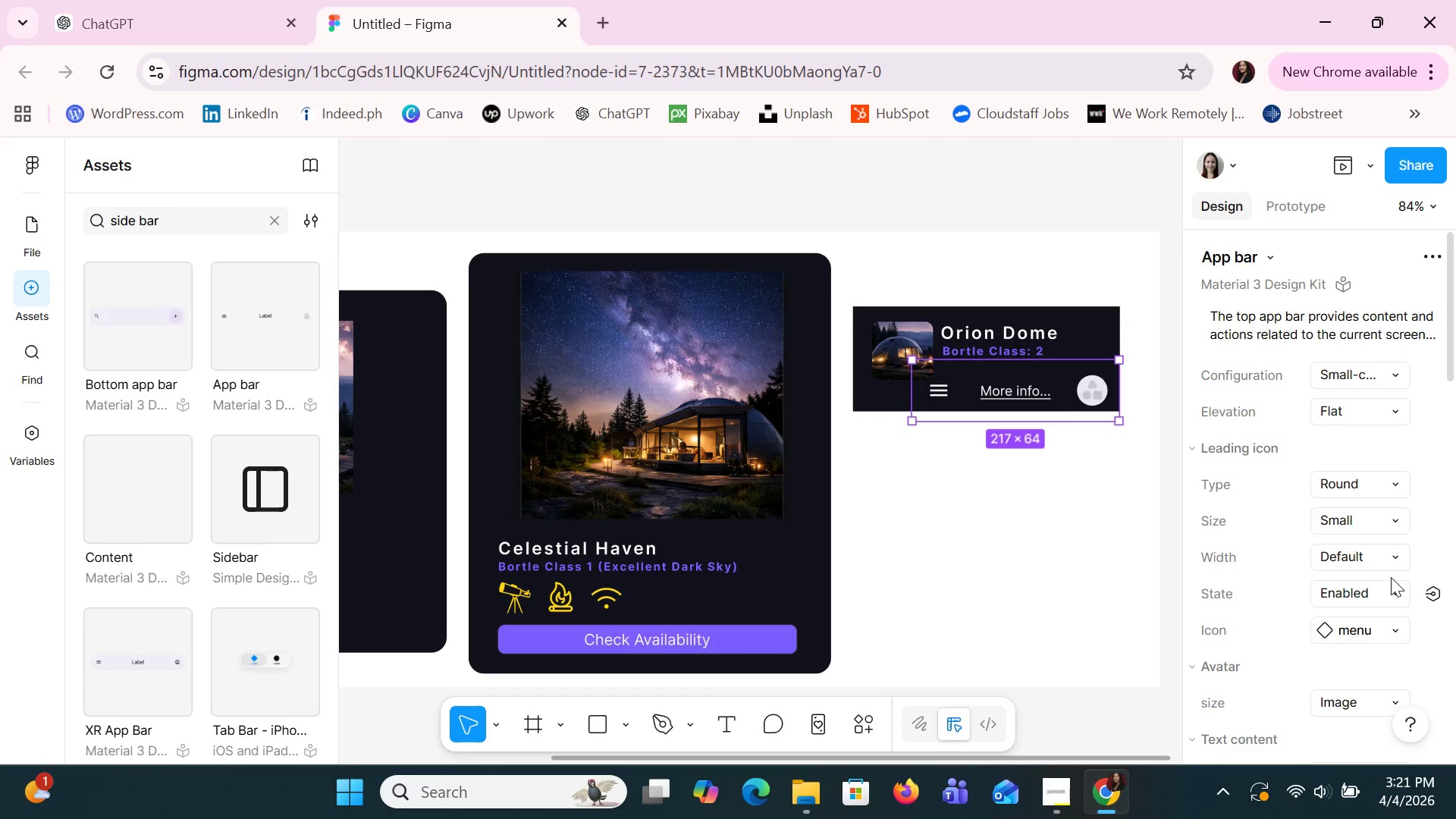 
left_click([1392, 623])
 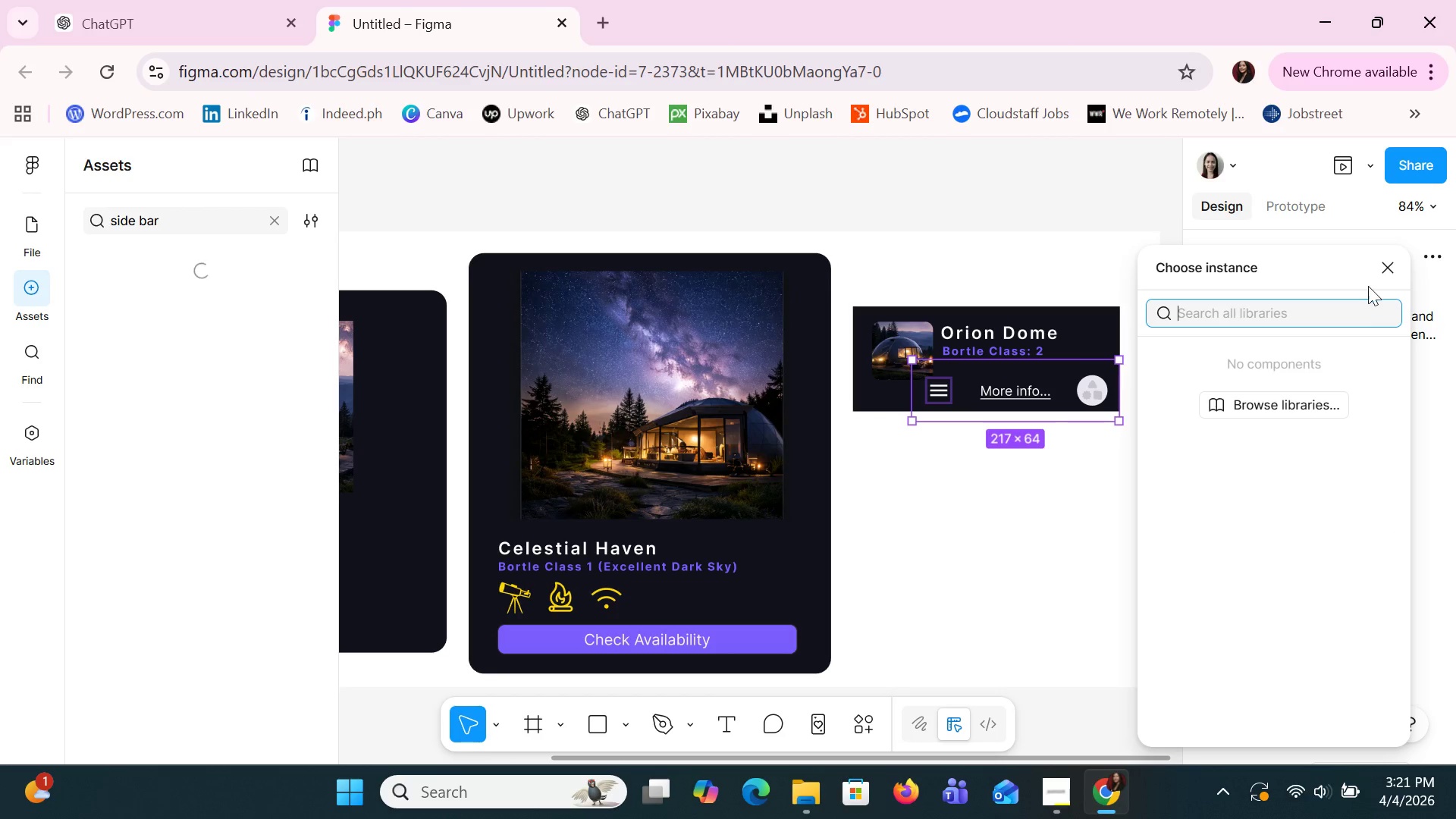 
left_click([1387, 278])
 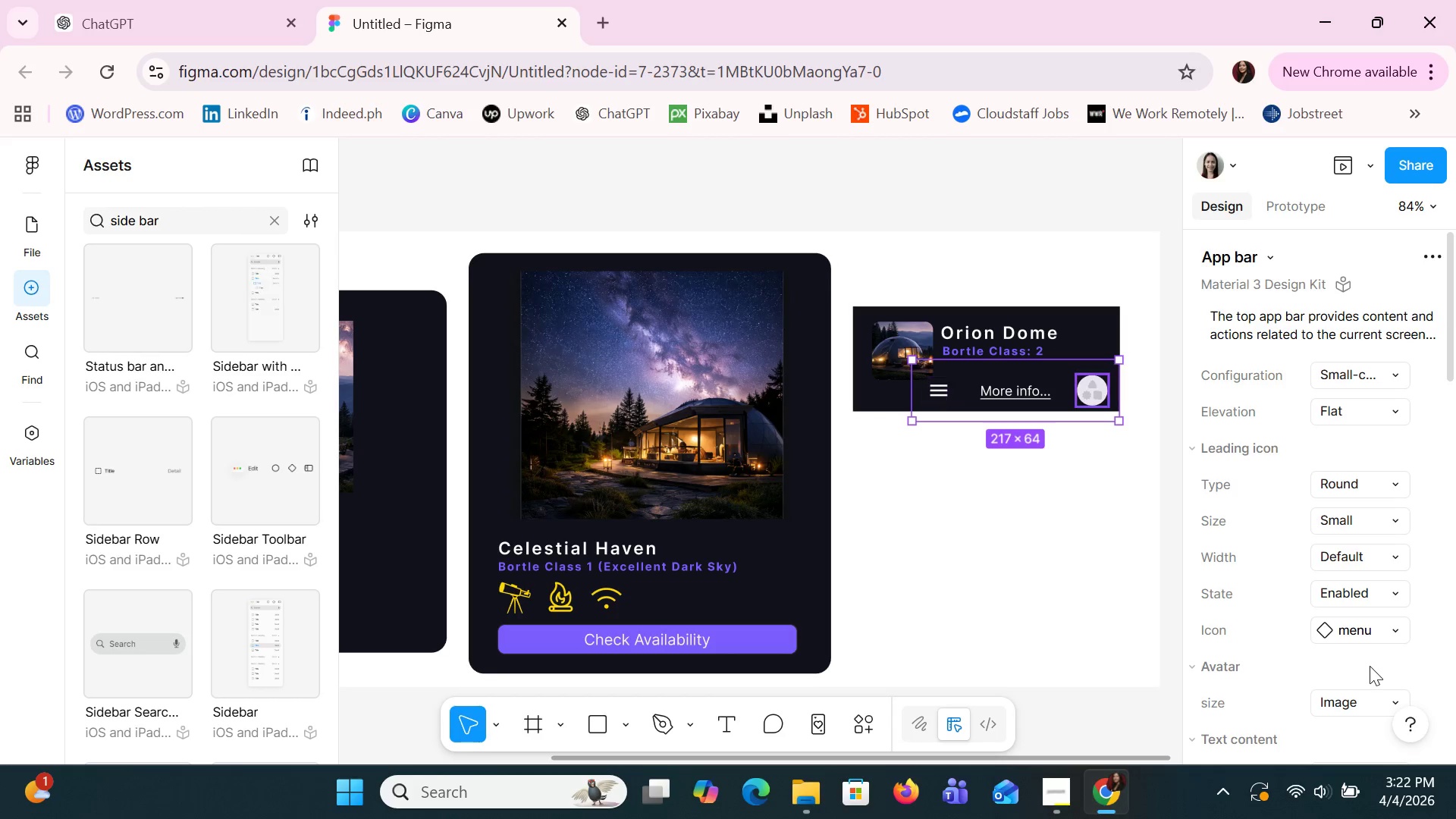 
scroll: coordinate [1370, 667], scroll_direction: none, amount: 0.0
 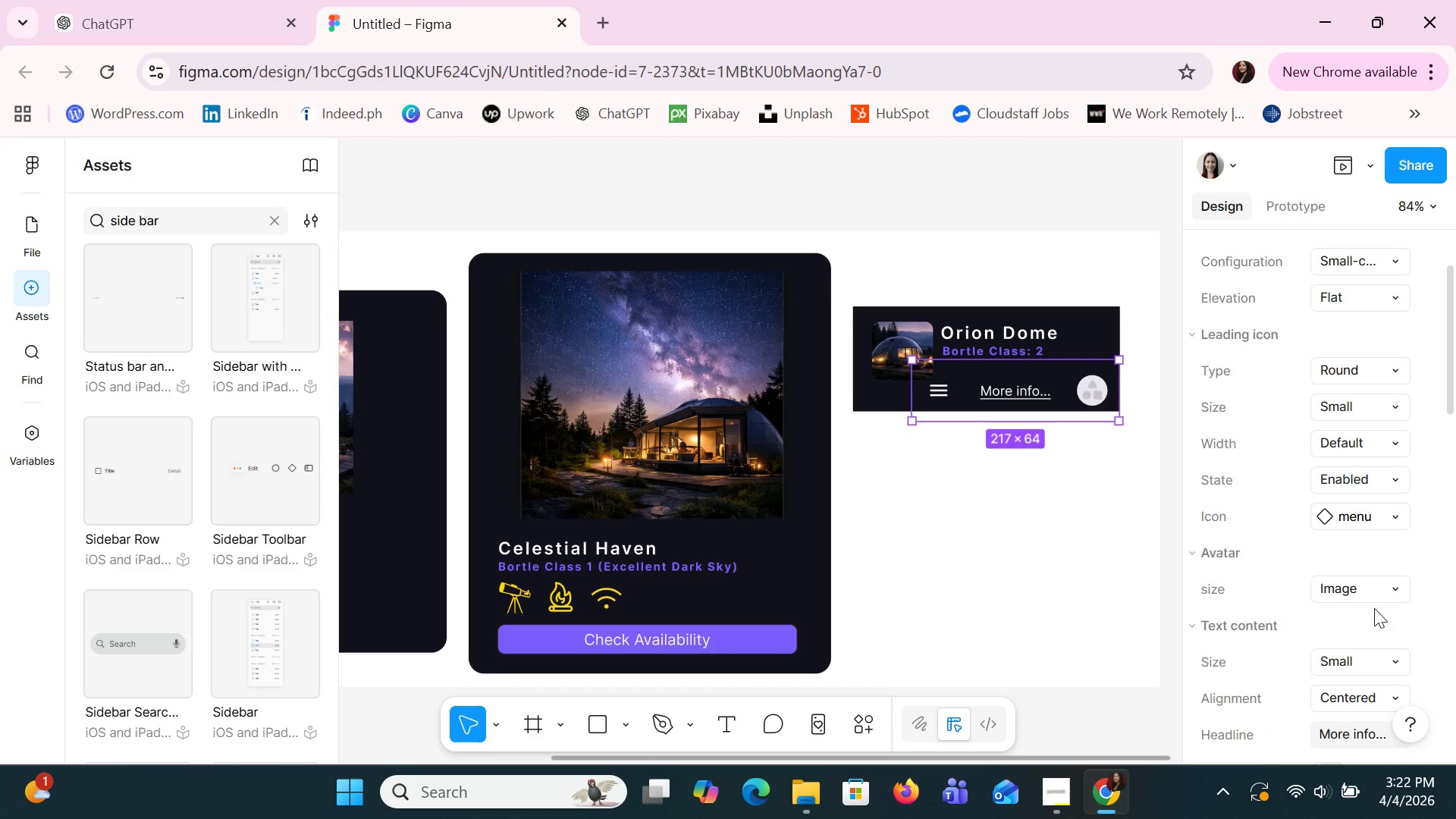 
left_click([1374, 585])
 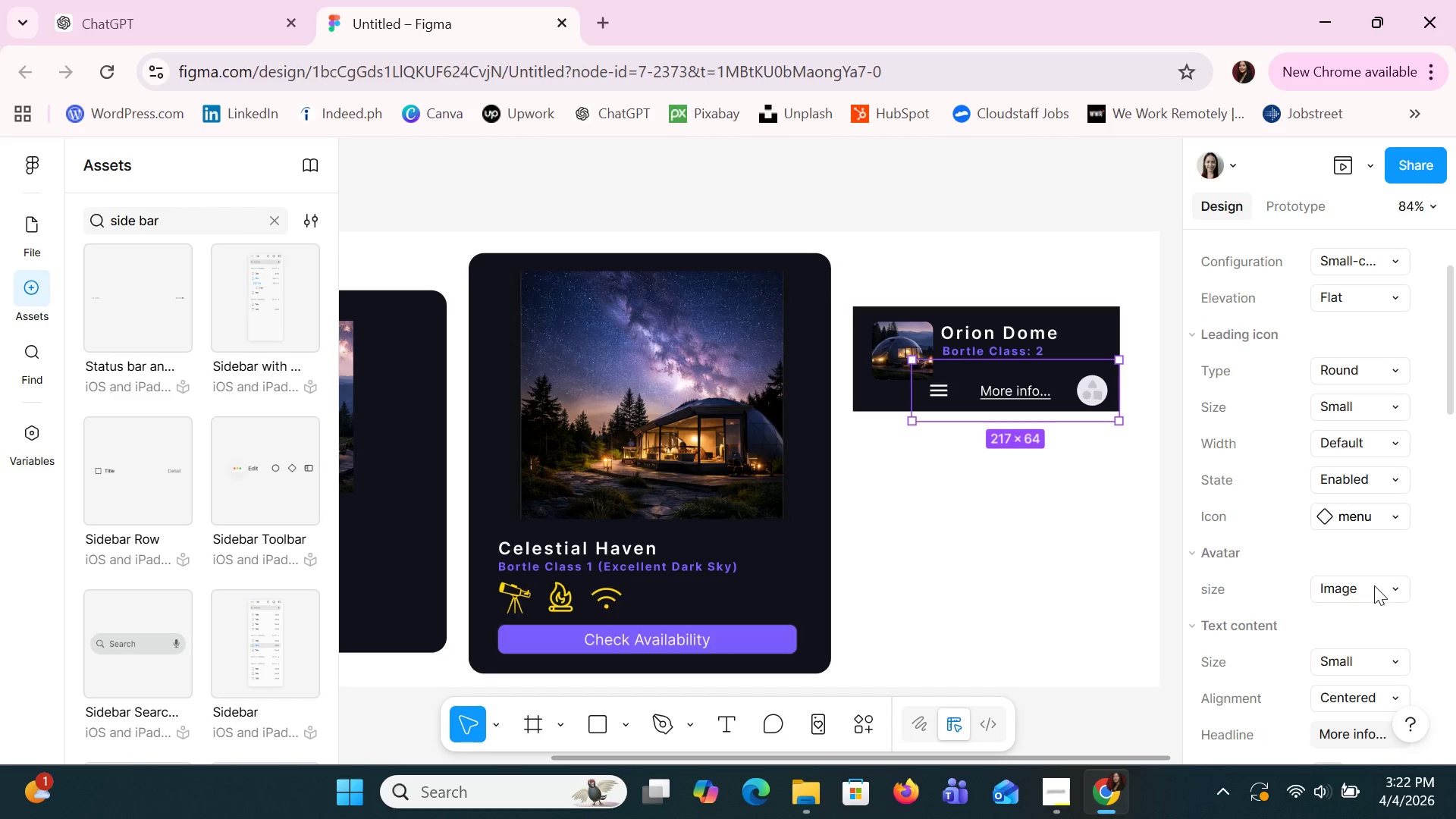 
left_click([1374, 585])
 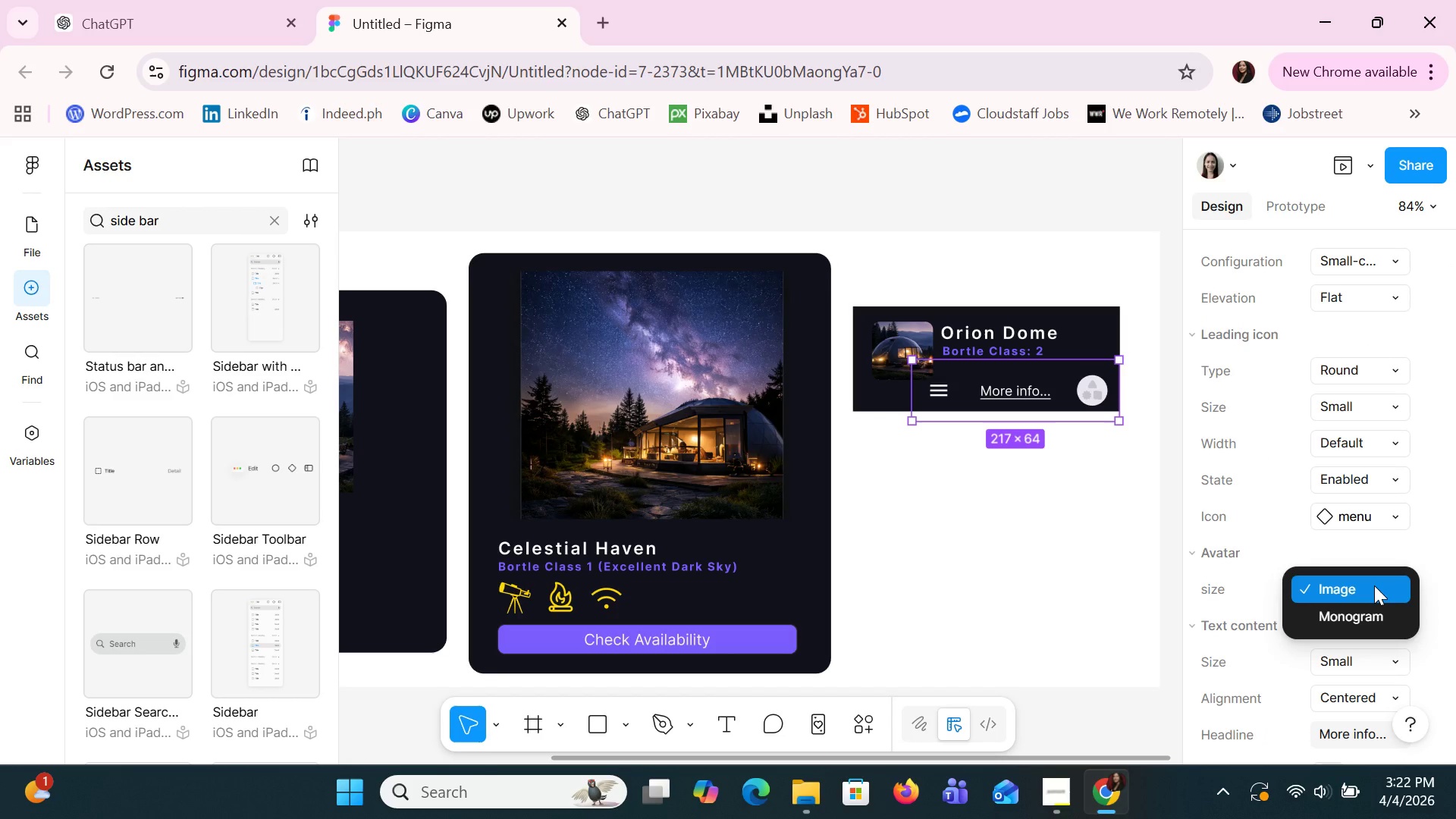 
double_click([1374, 585])
 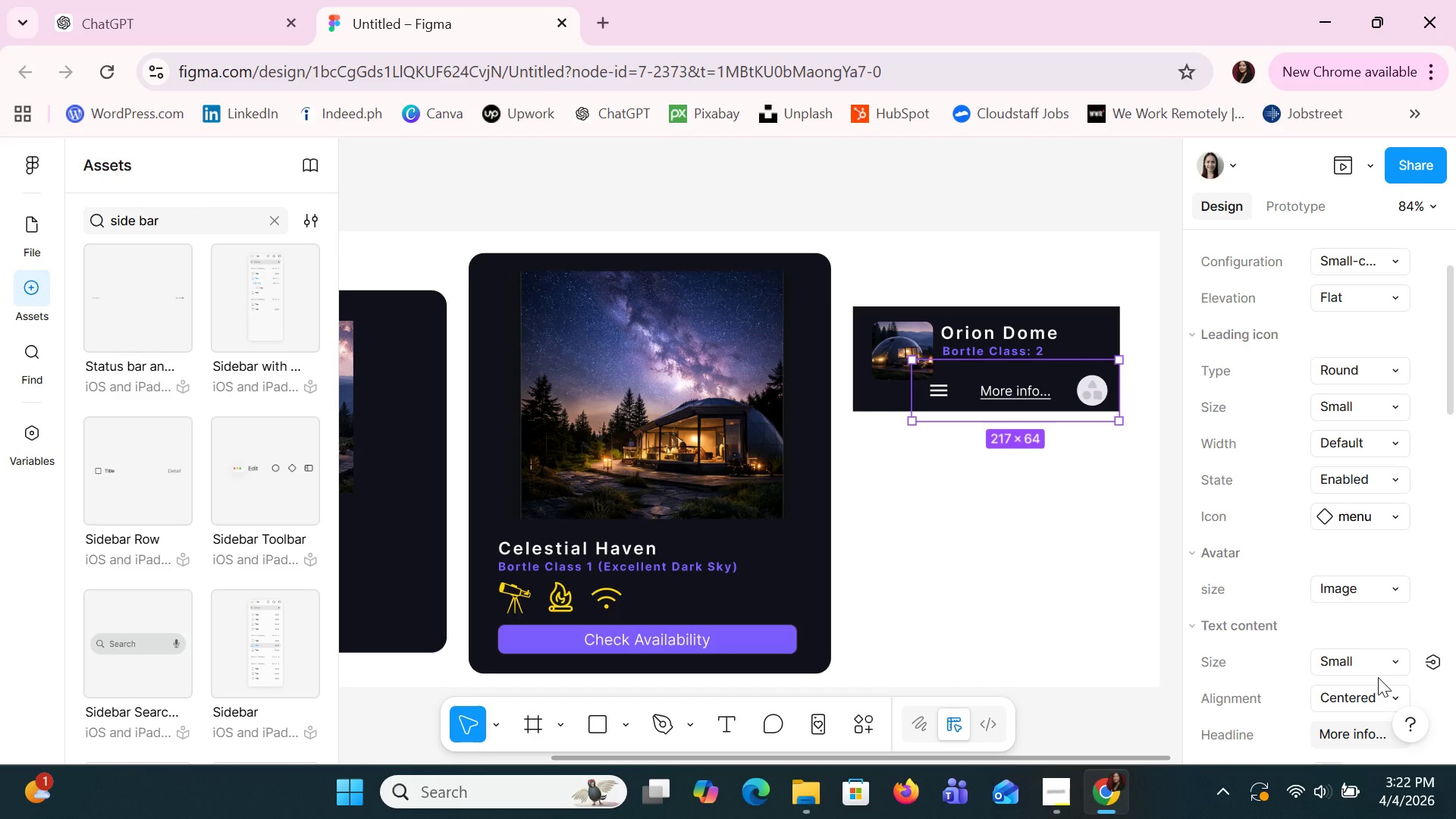 
scroll: coordinate [1378, 677], scroll_direction: down, amount: 1.0
 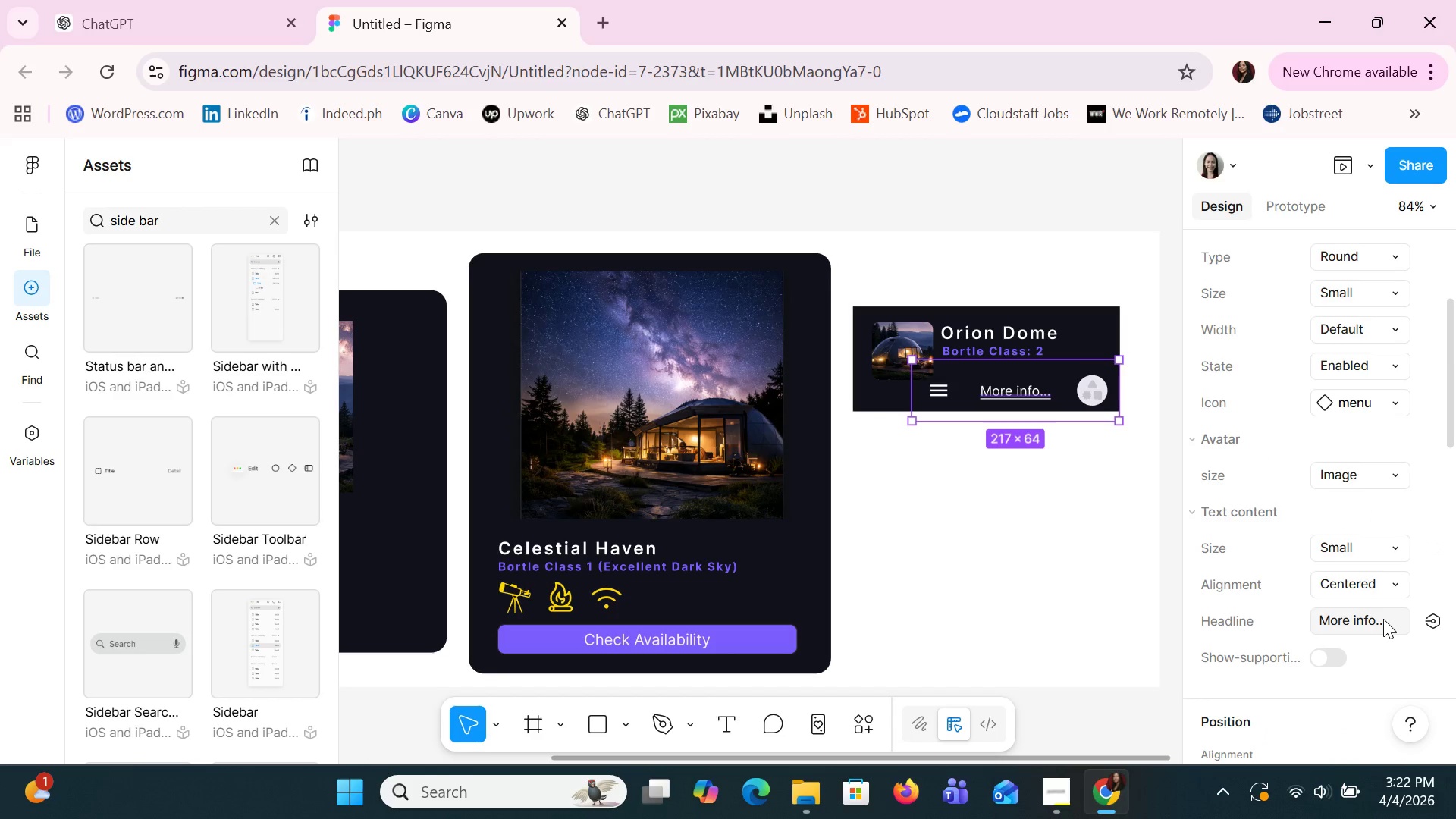 
left_click([1383, 619])
 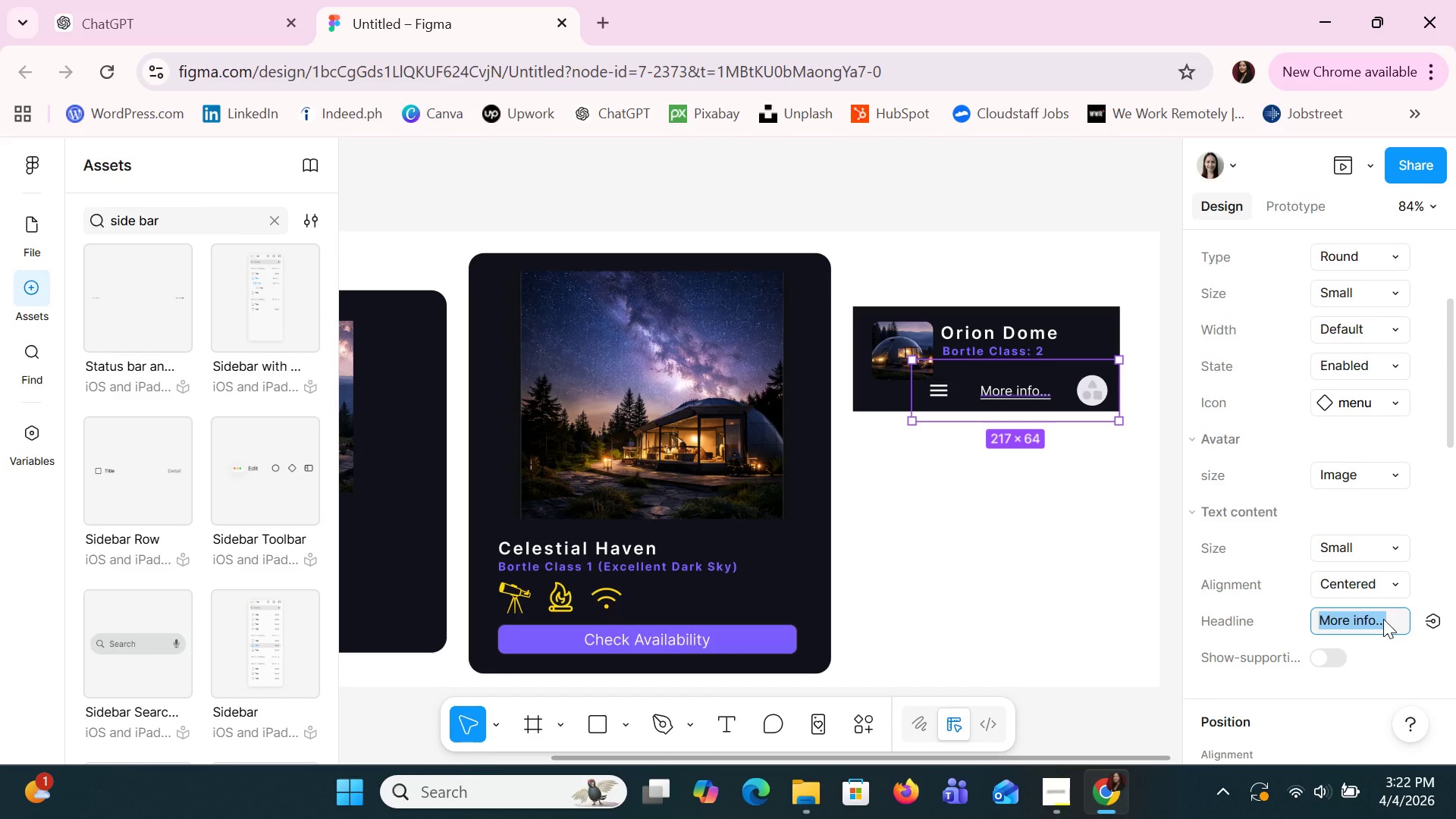 
scroll: coordinate [1383, 619], scroll_direction: up, amount: 1.0
 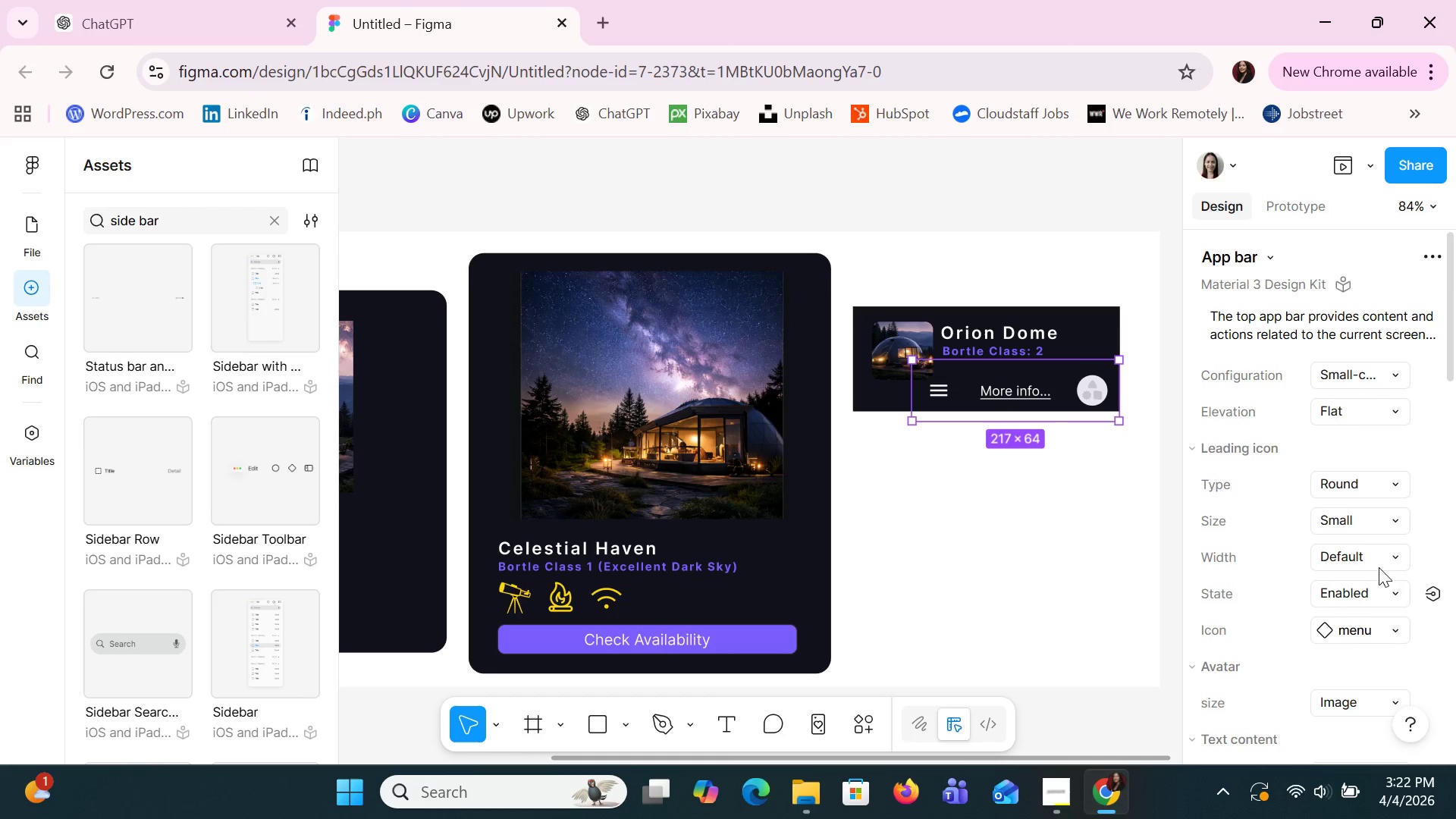 
left_click([1378, 488])
 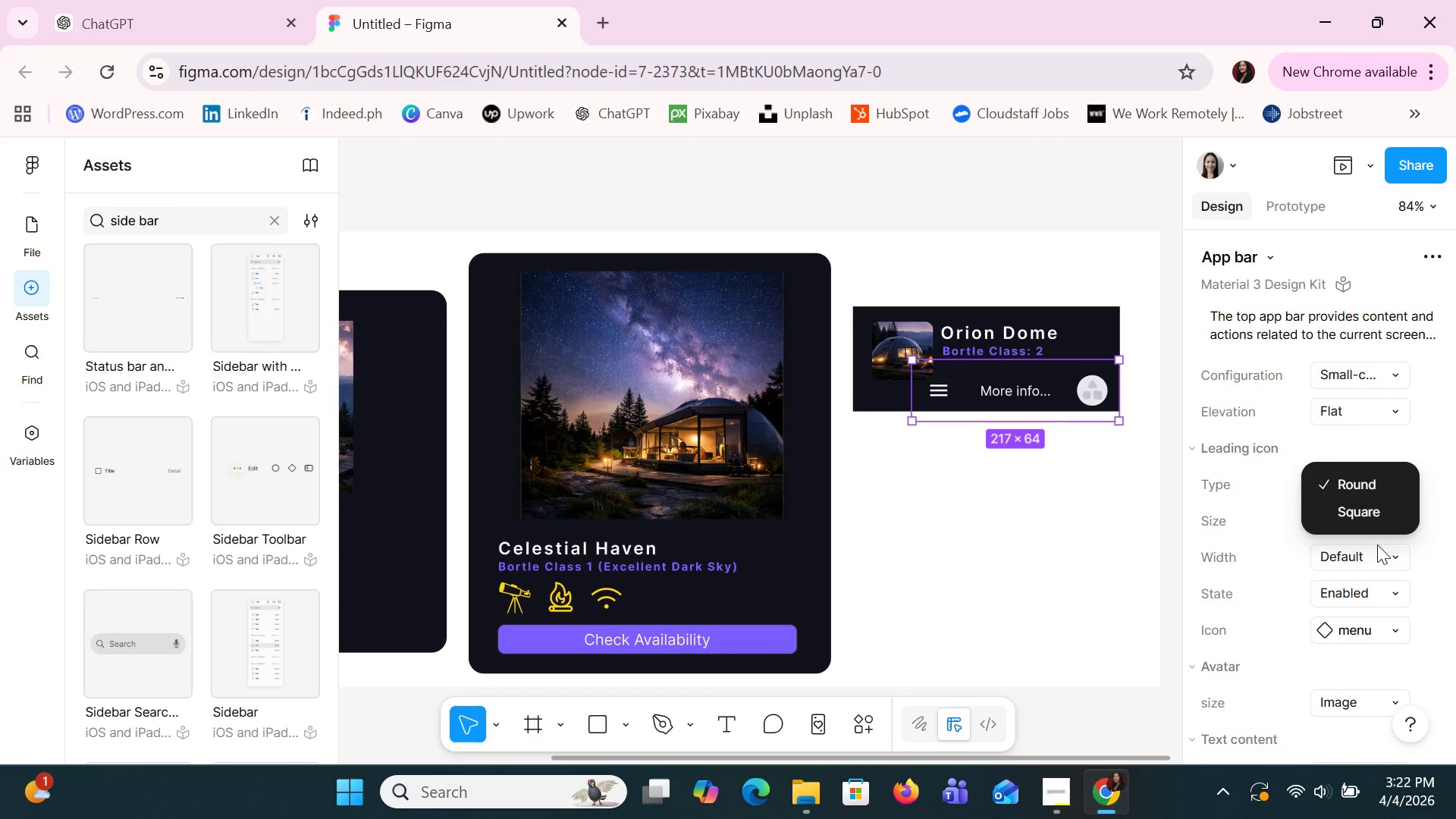 
left_click([1377, 521])
 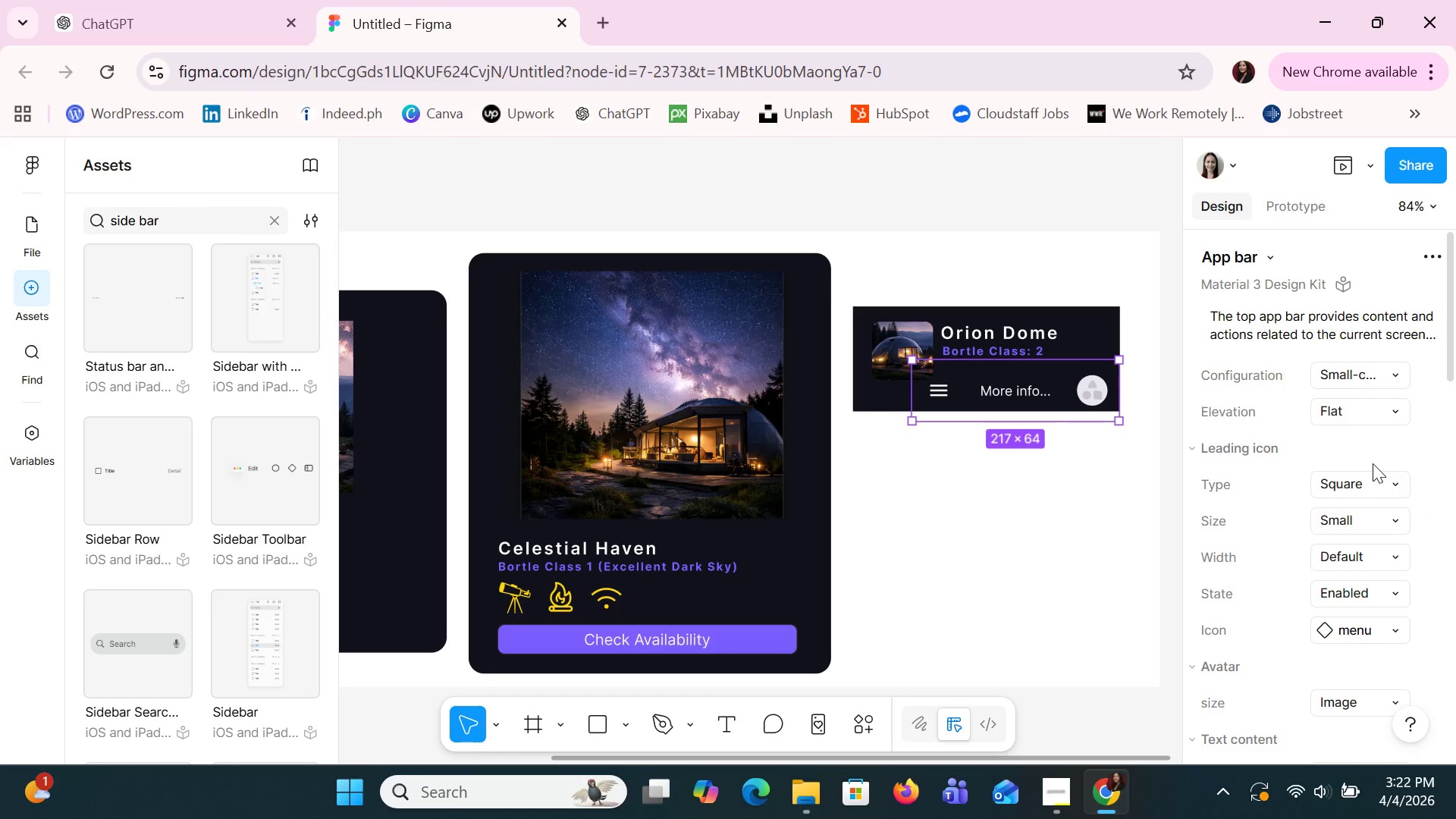 
left_click([1384, 485])
 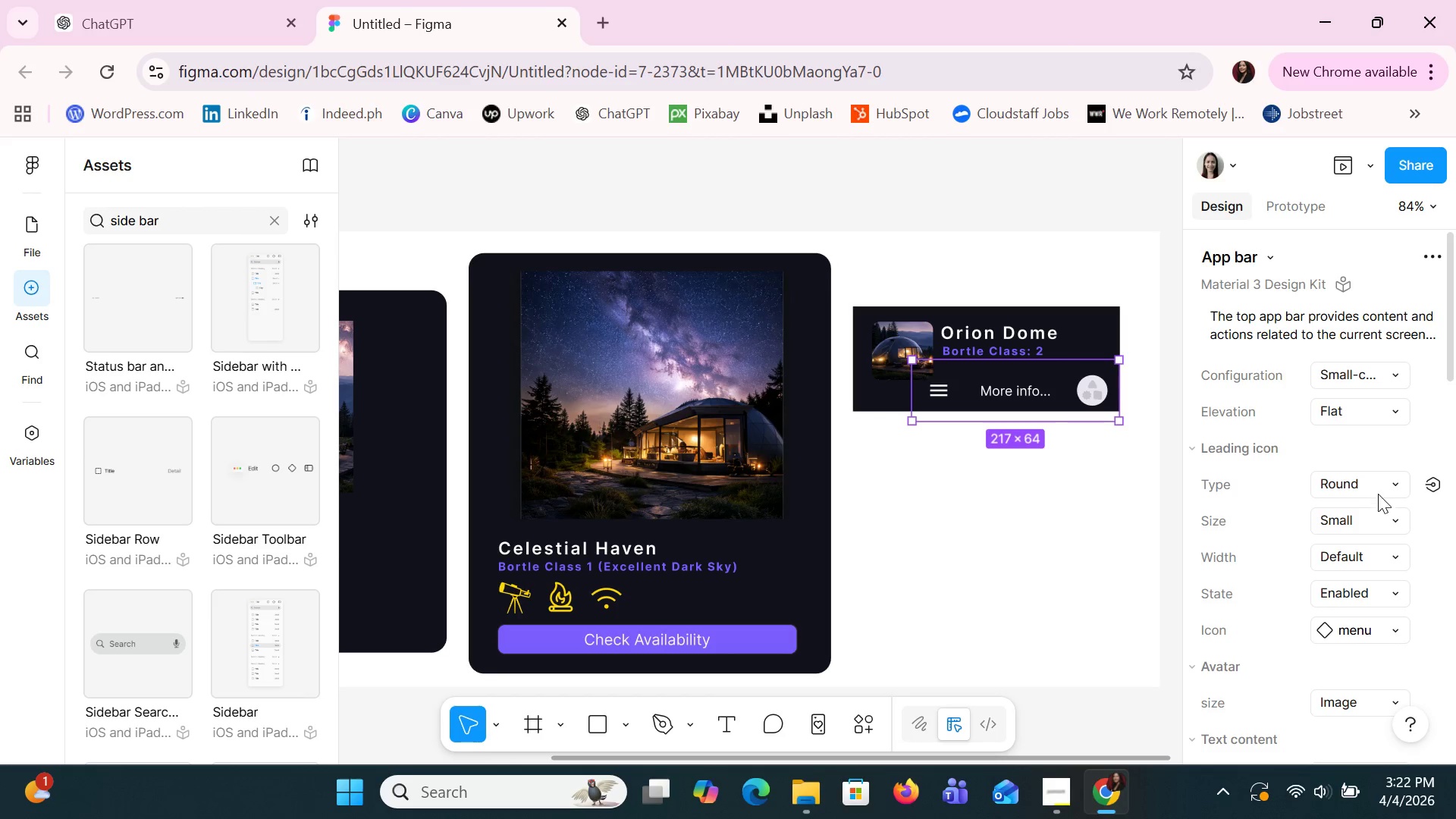 
left_click([1395, 525])
 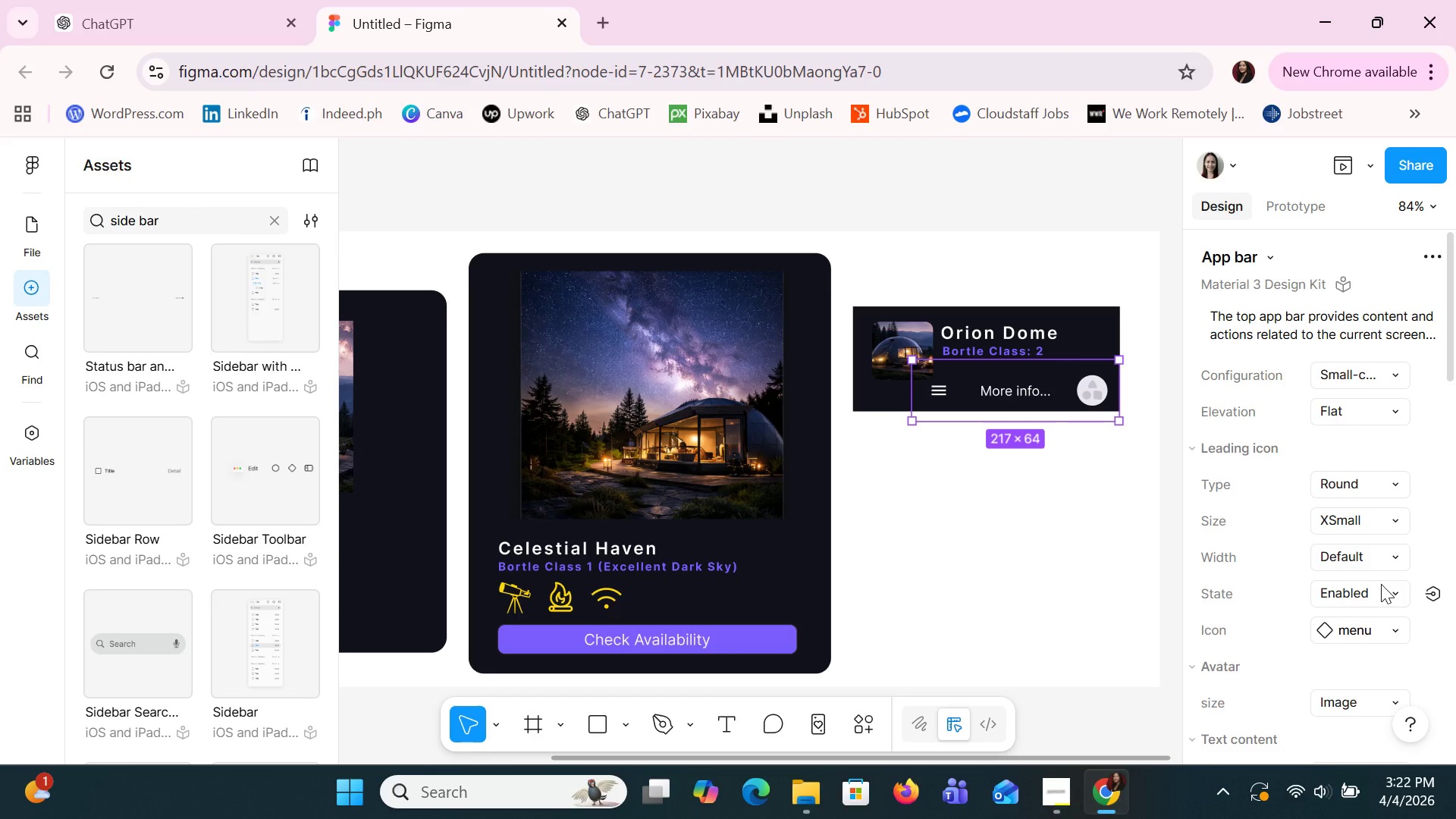 
wait(5.92)
 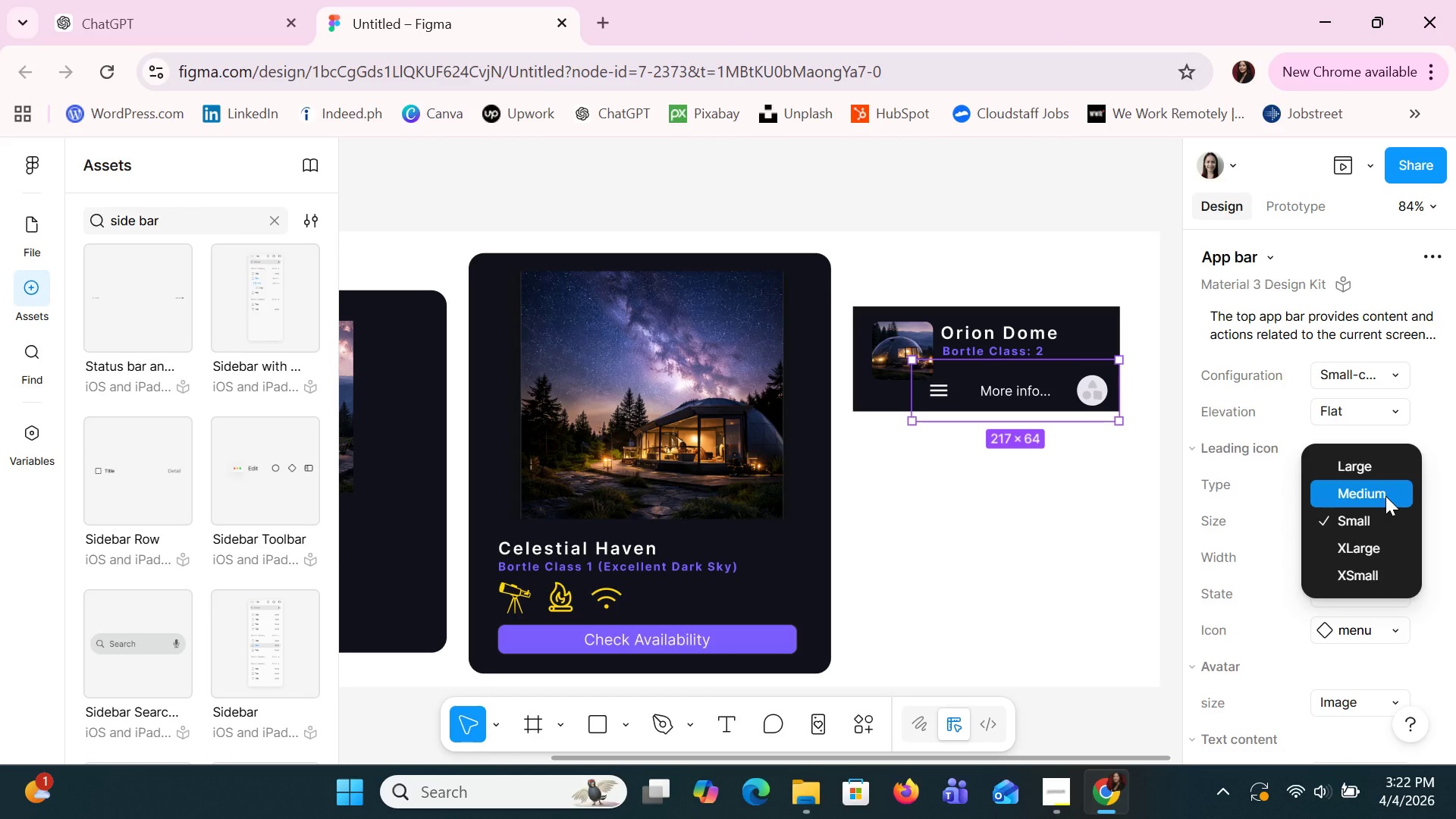 
key(ArrowDown)
 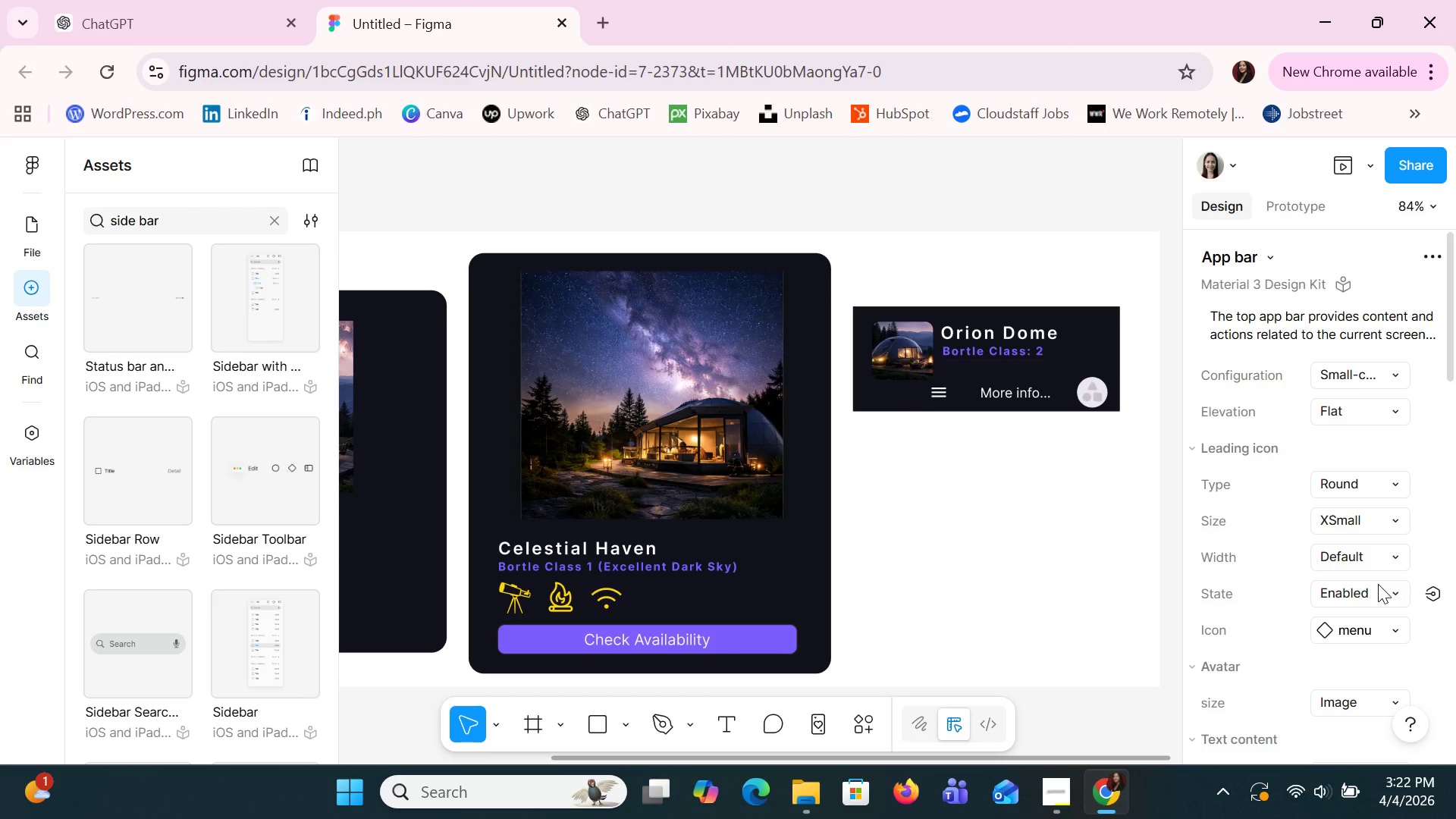 
key(ArrowDown)
 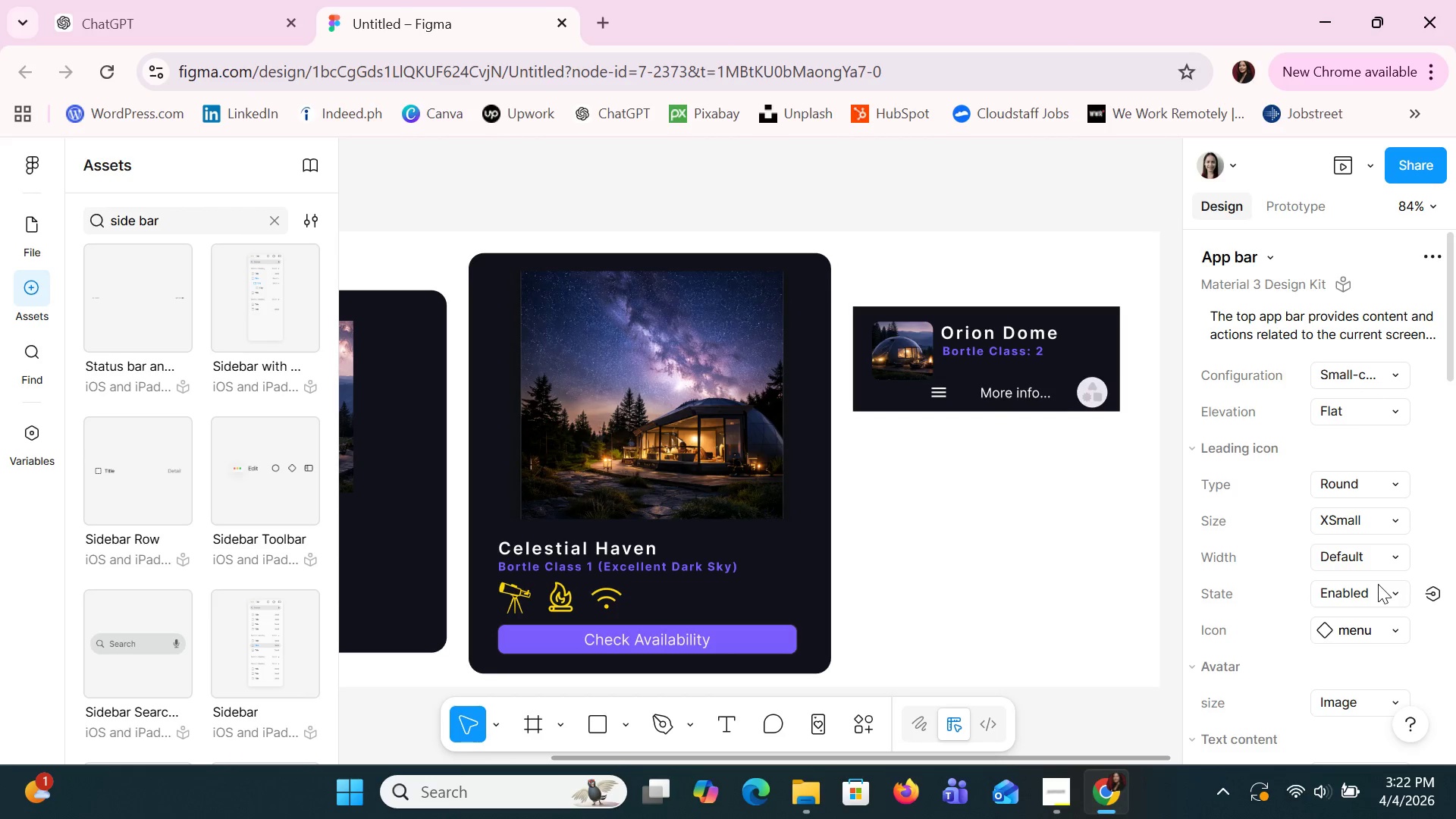 
key(ArrowLeft)
 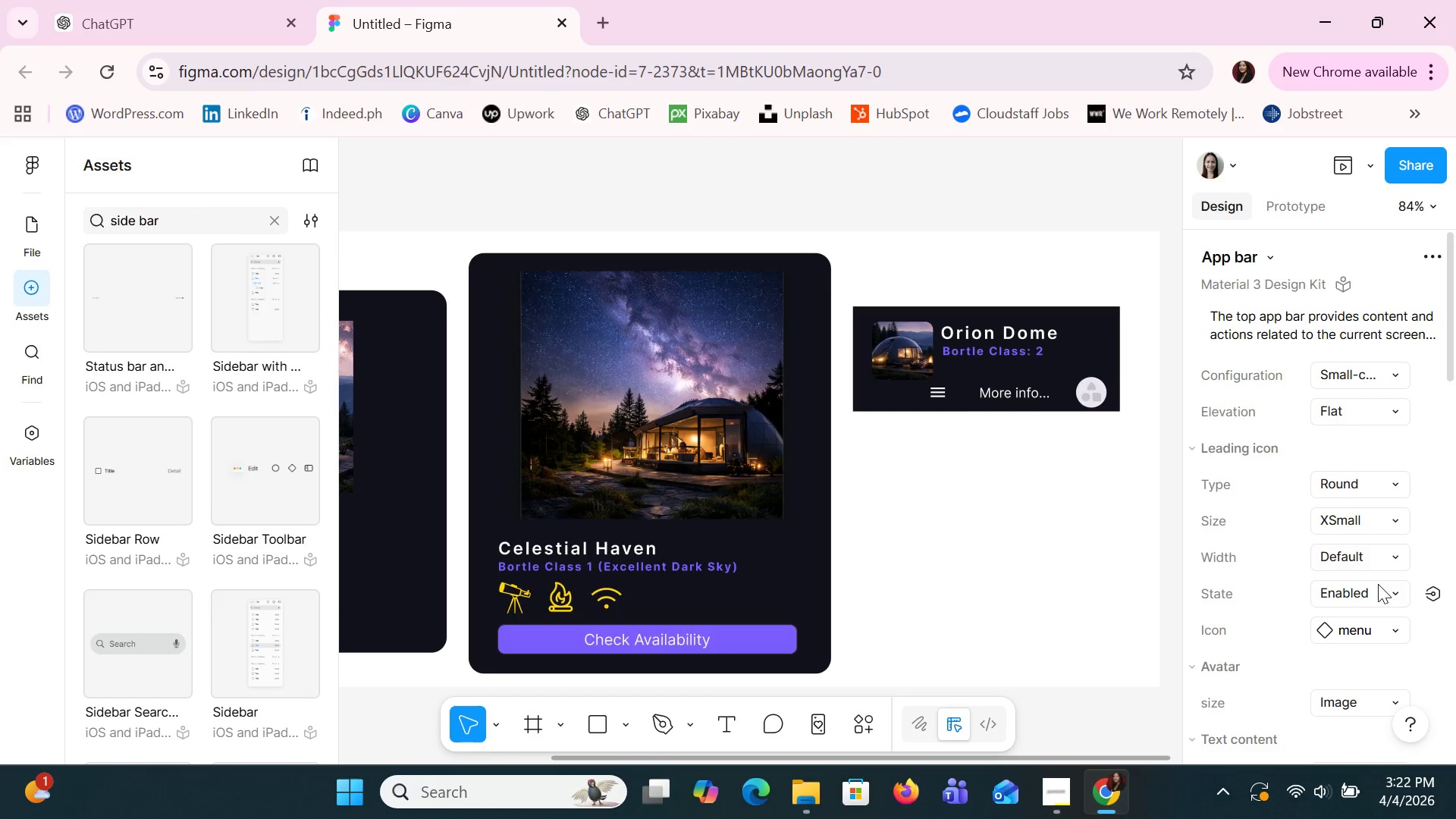 
key(ArrowUp)
 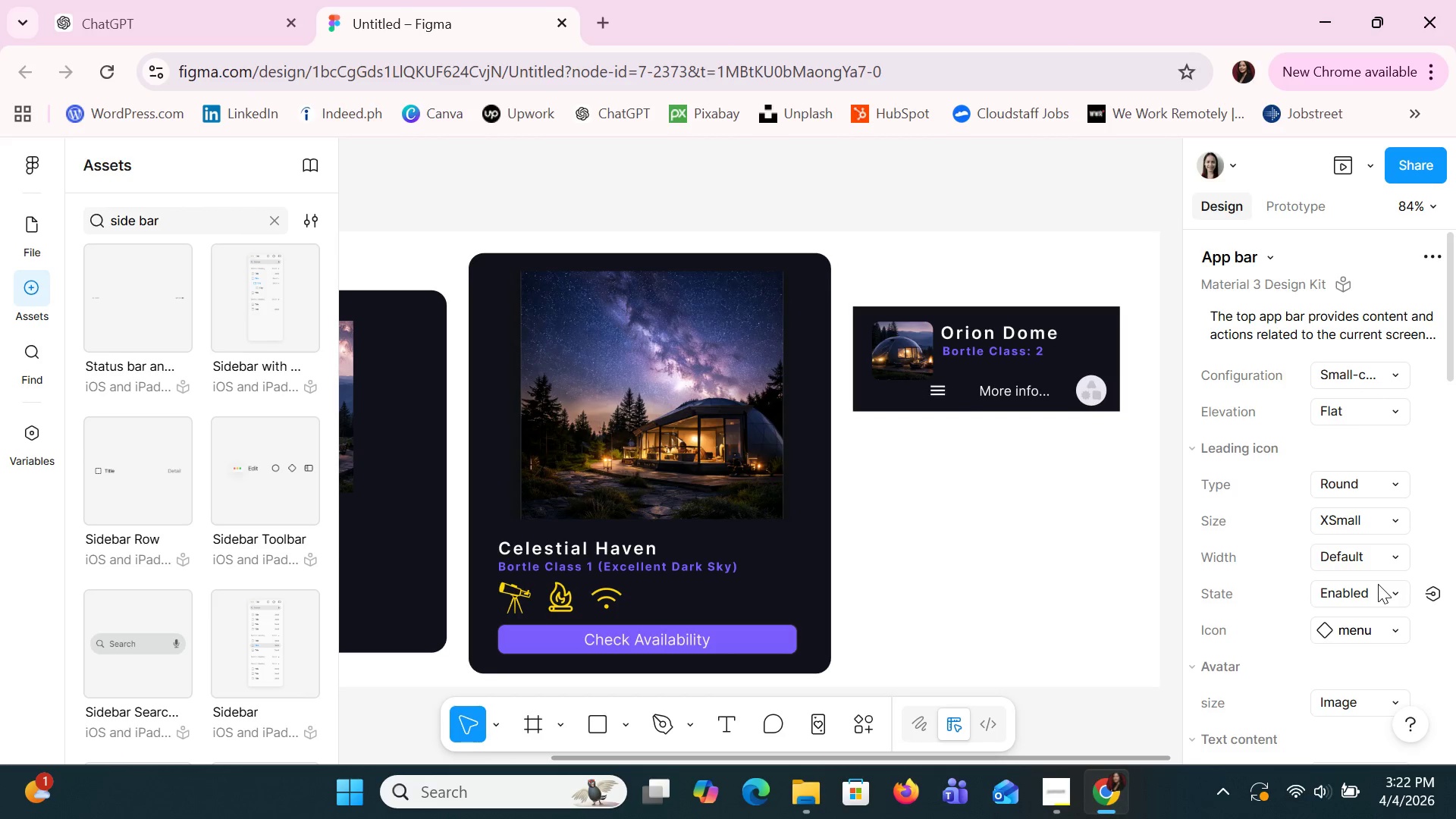 
key(ArrowUp)
 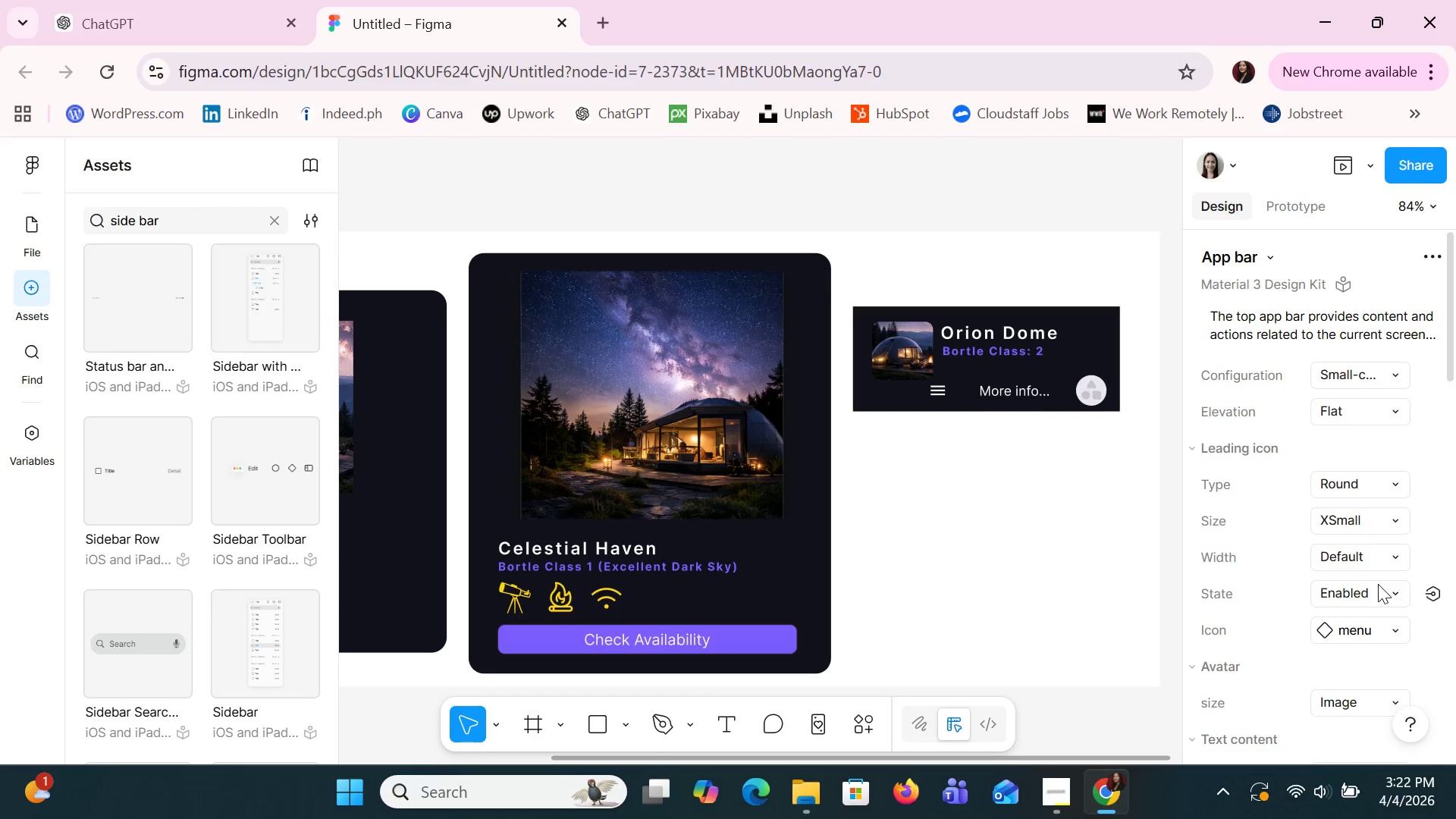 
key(ArrowUp)
 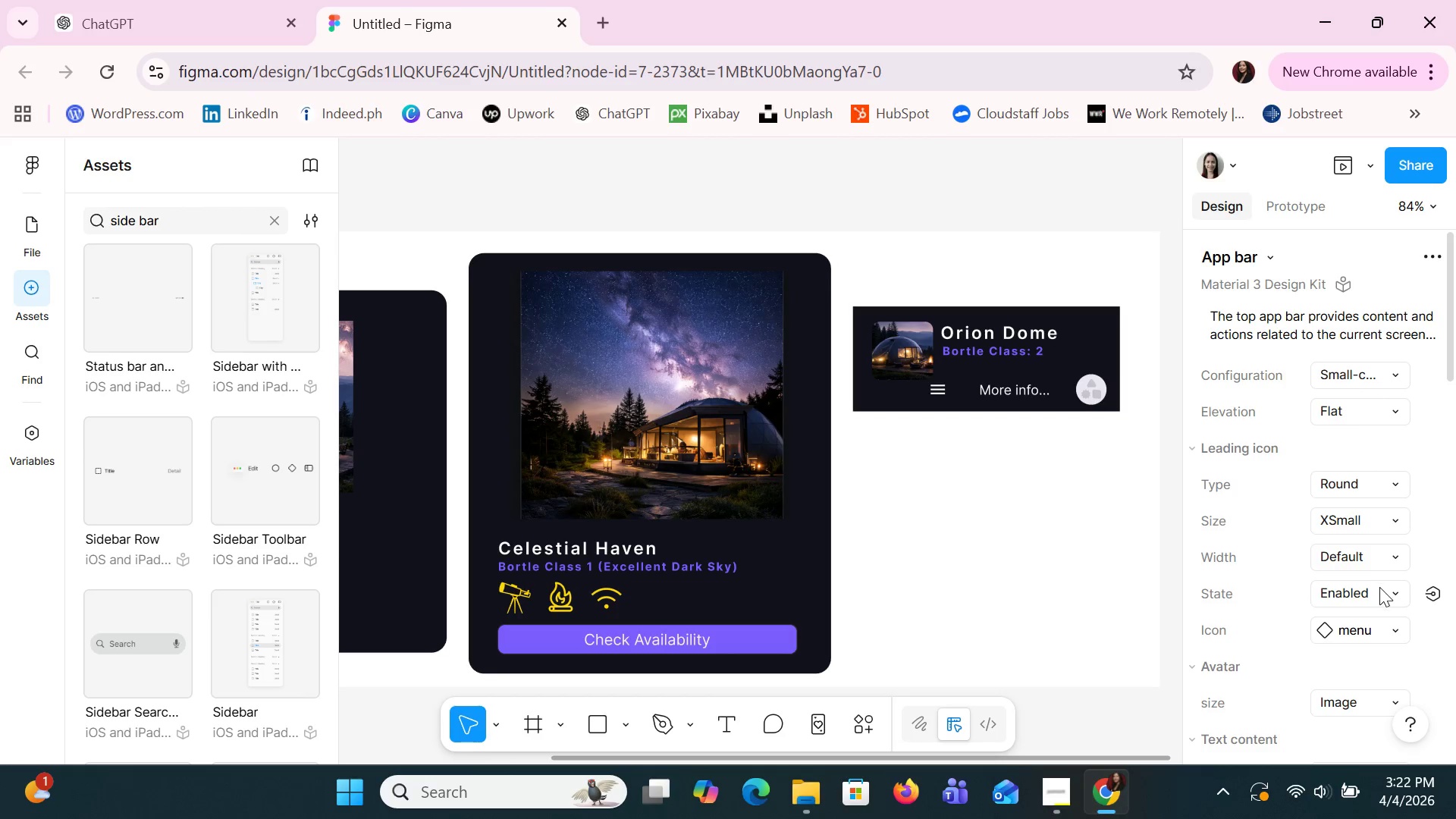 
scroll: coordinate [1393, 597], scroll_direction: none, amount: 0.0
 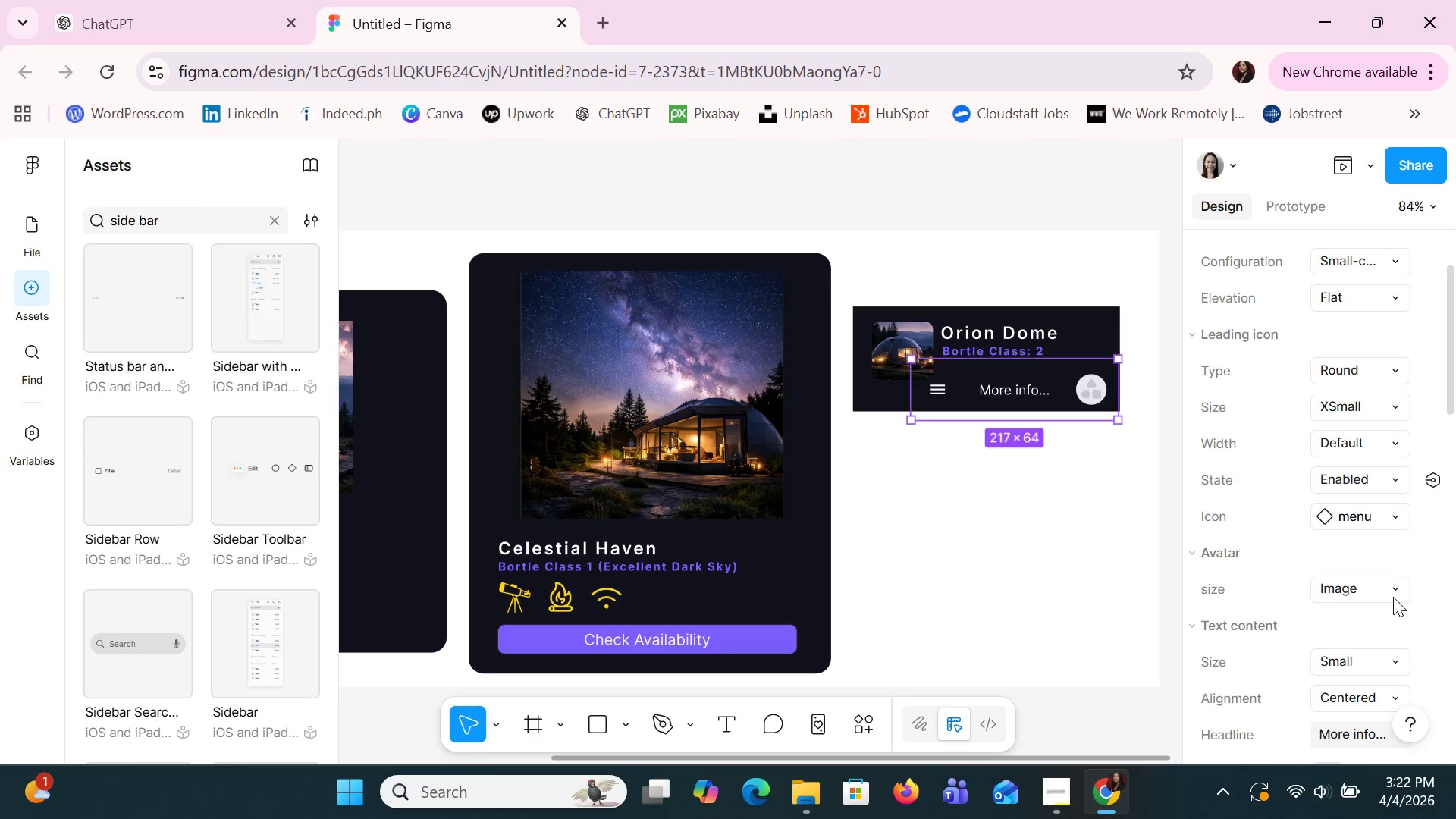 
scroll: coordinate [1343, 625], scroll_direction: down, amount: 4.0
 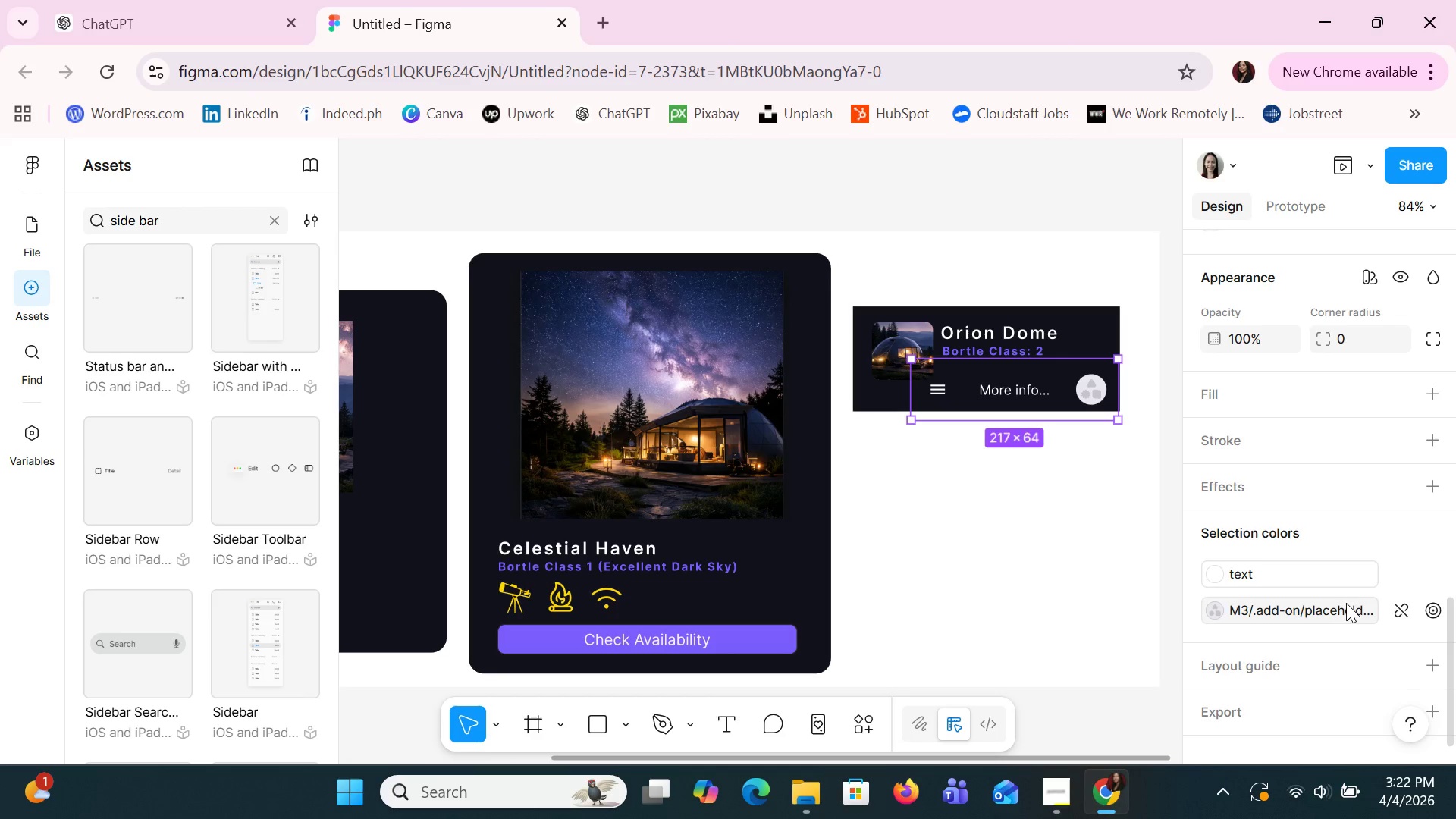 
left_click([1396, 609])
 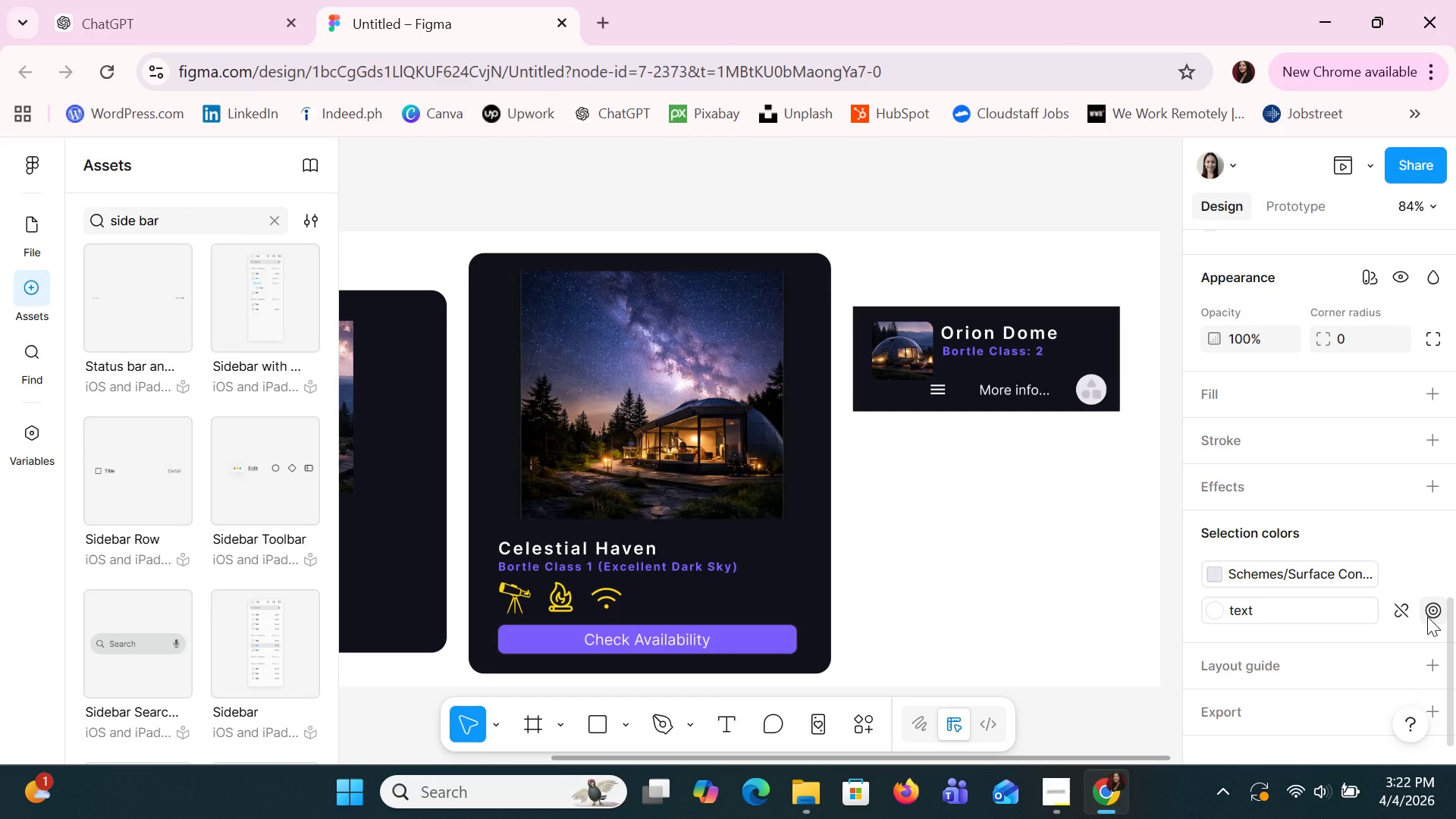 
left_click([1434, 610])
 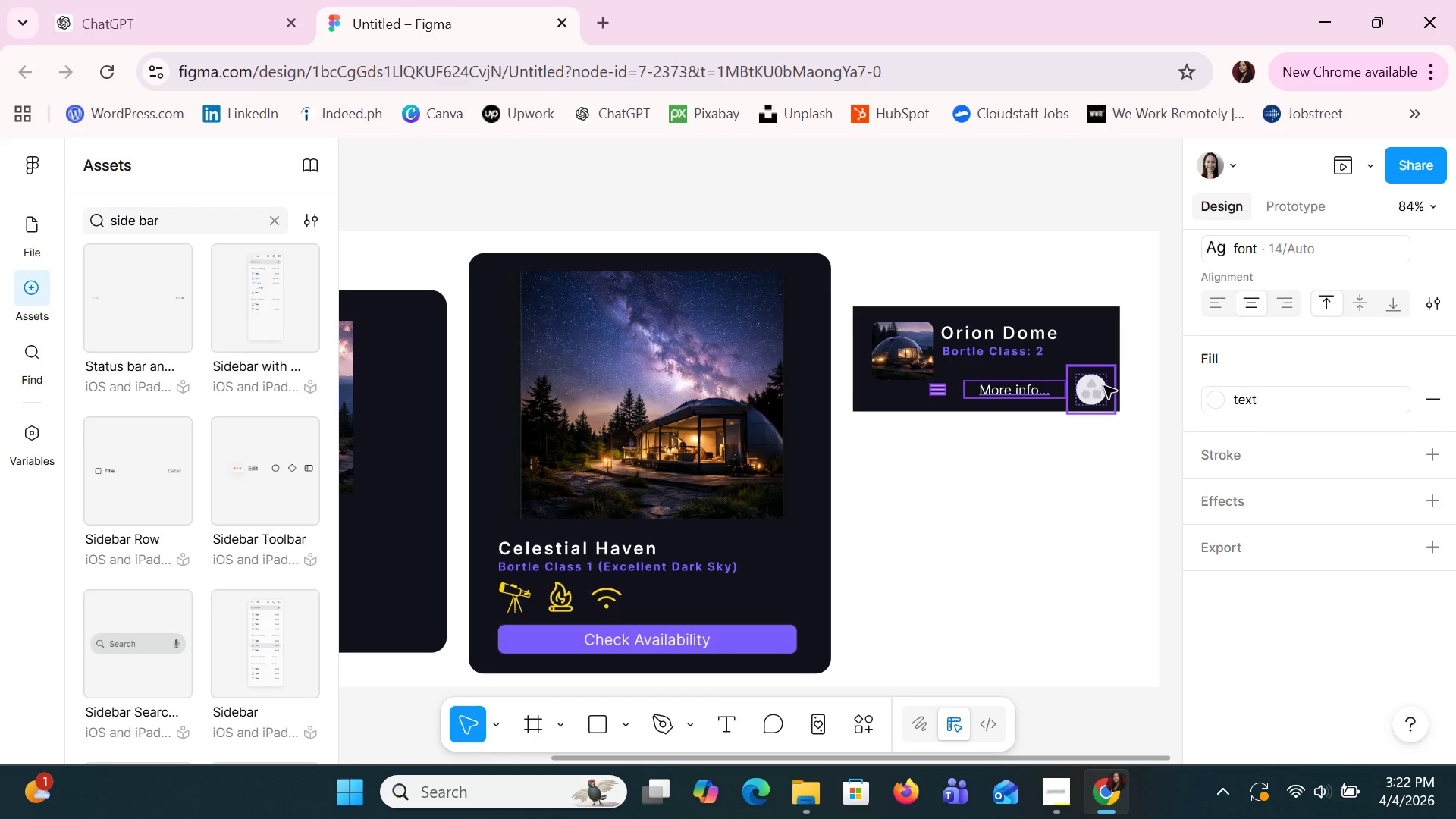 
left_click([1103, 381])
 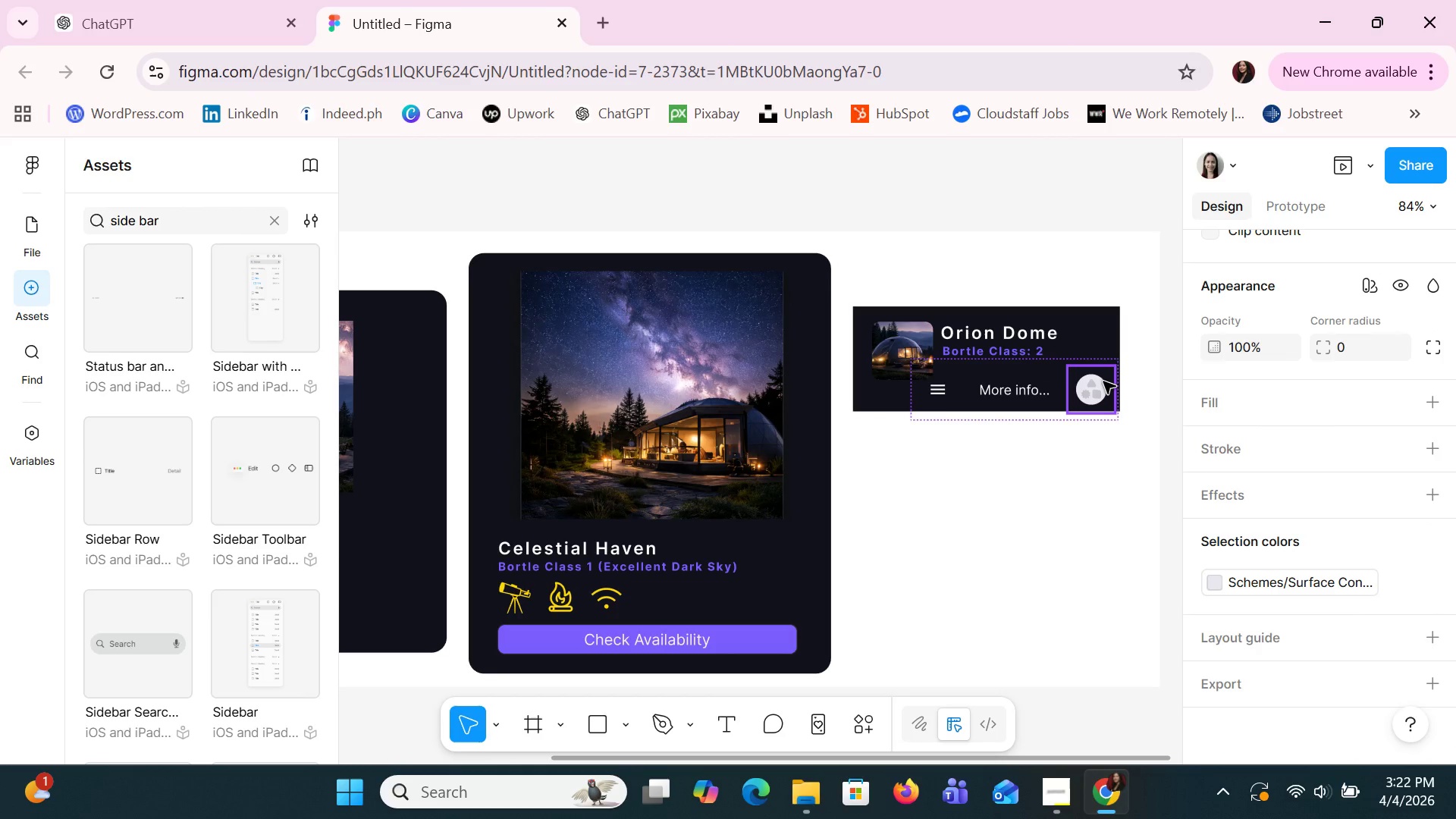 
double_click([1103, 381])
 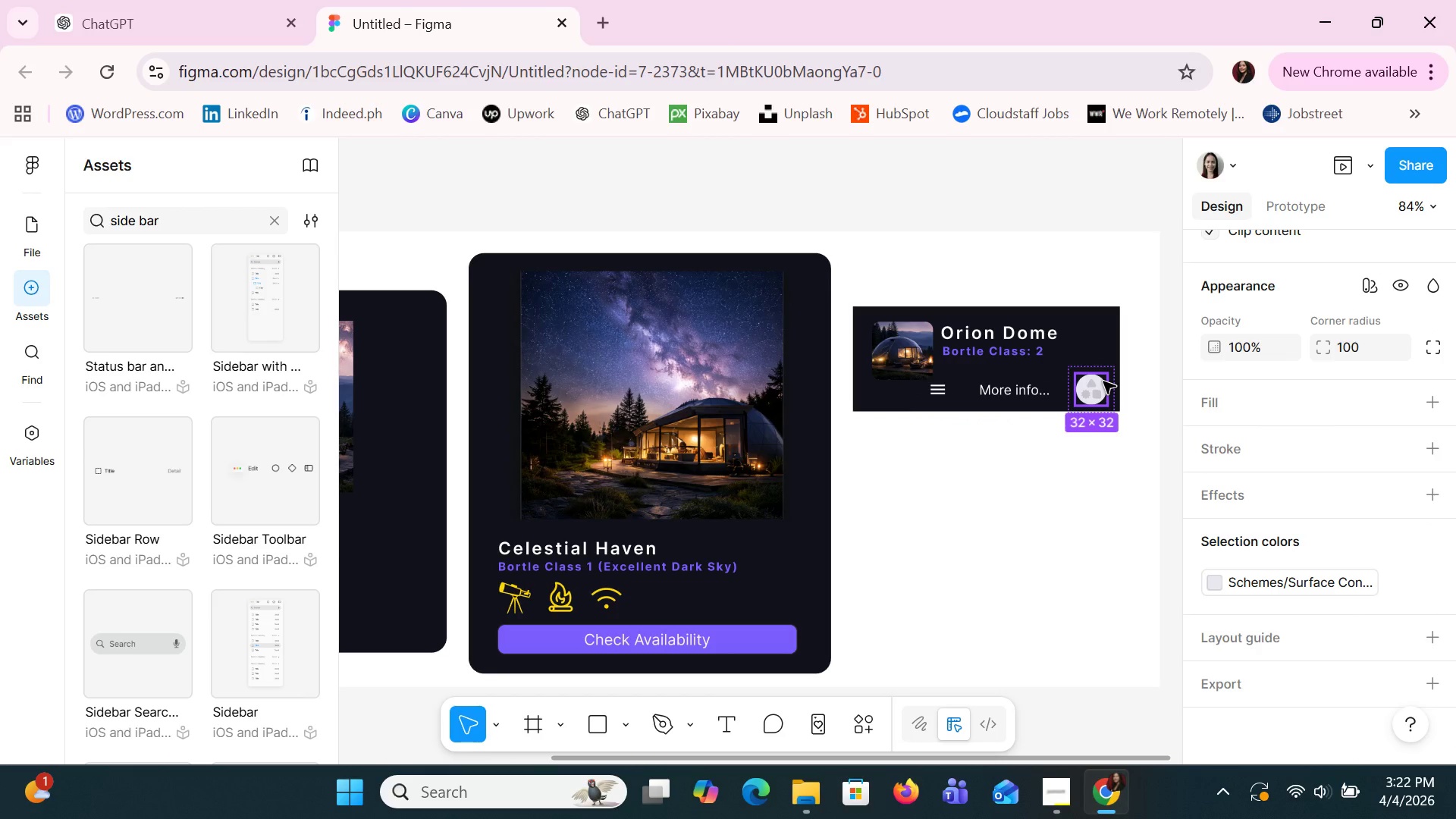 
left_click([1103, 381])
 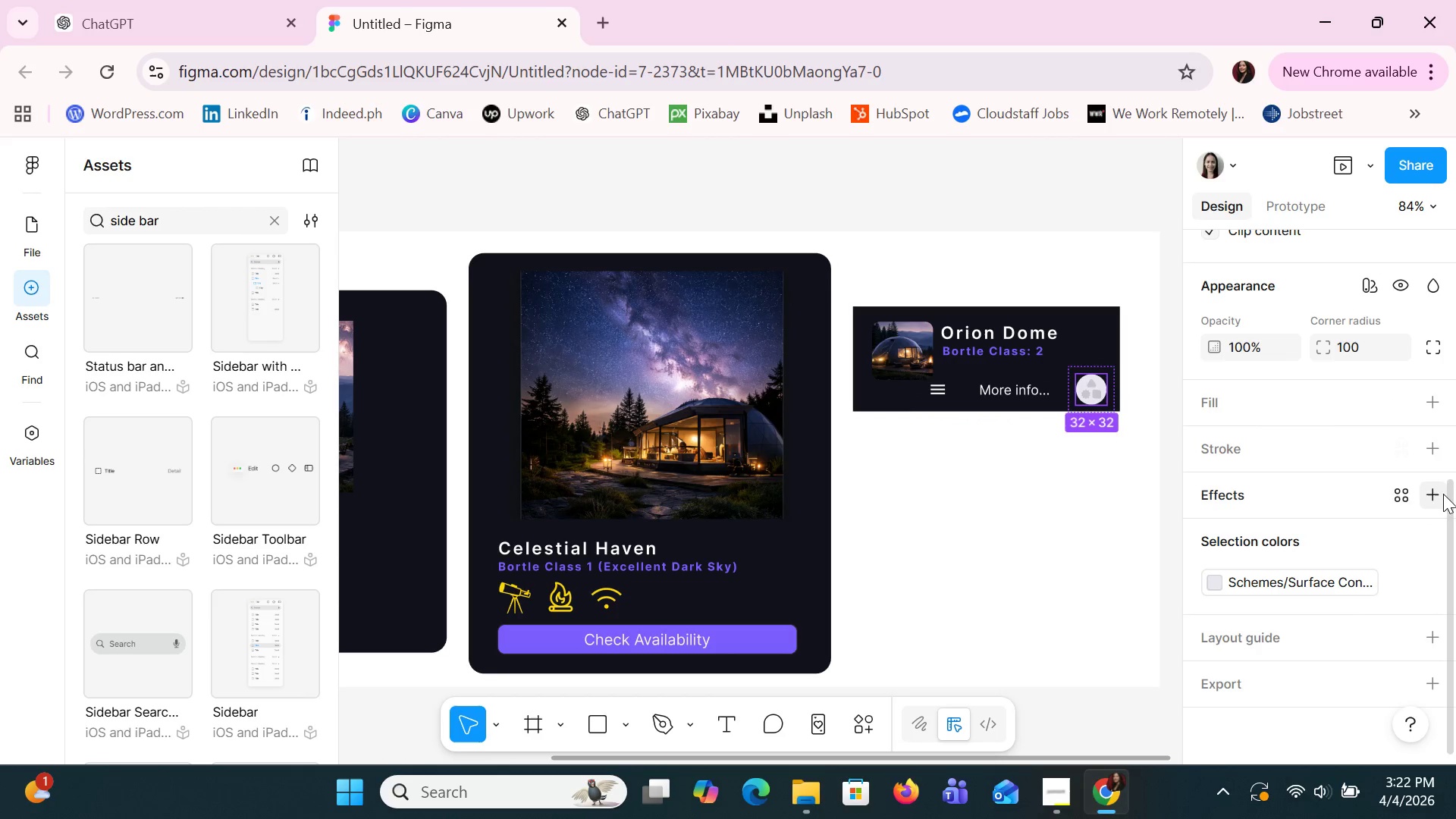 
scroll: coordinate [1446, 502], scroll_direction: up, amount: 10.0
 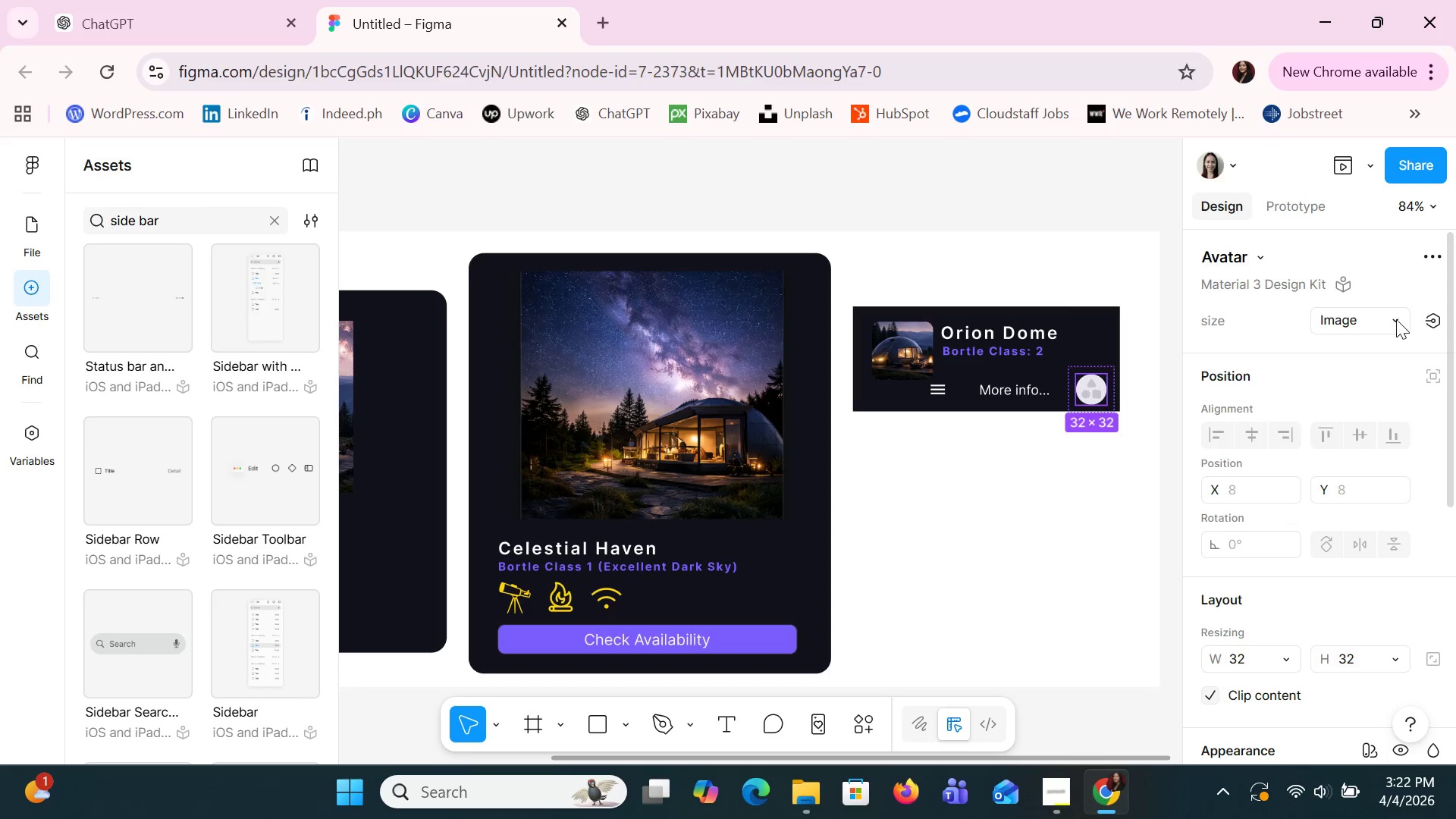 
left_click([1395, 318])
 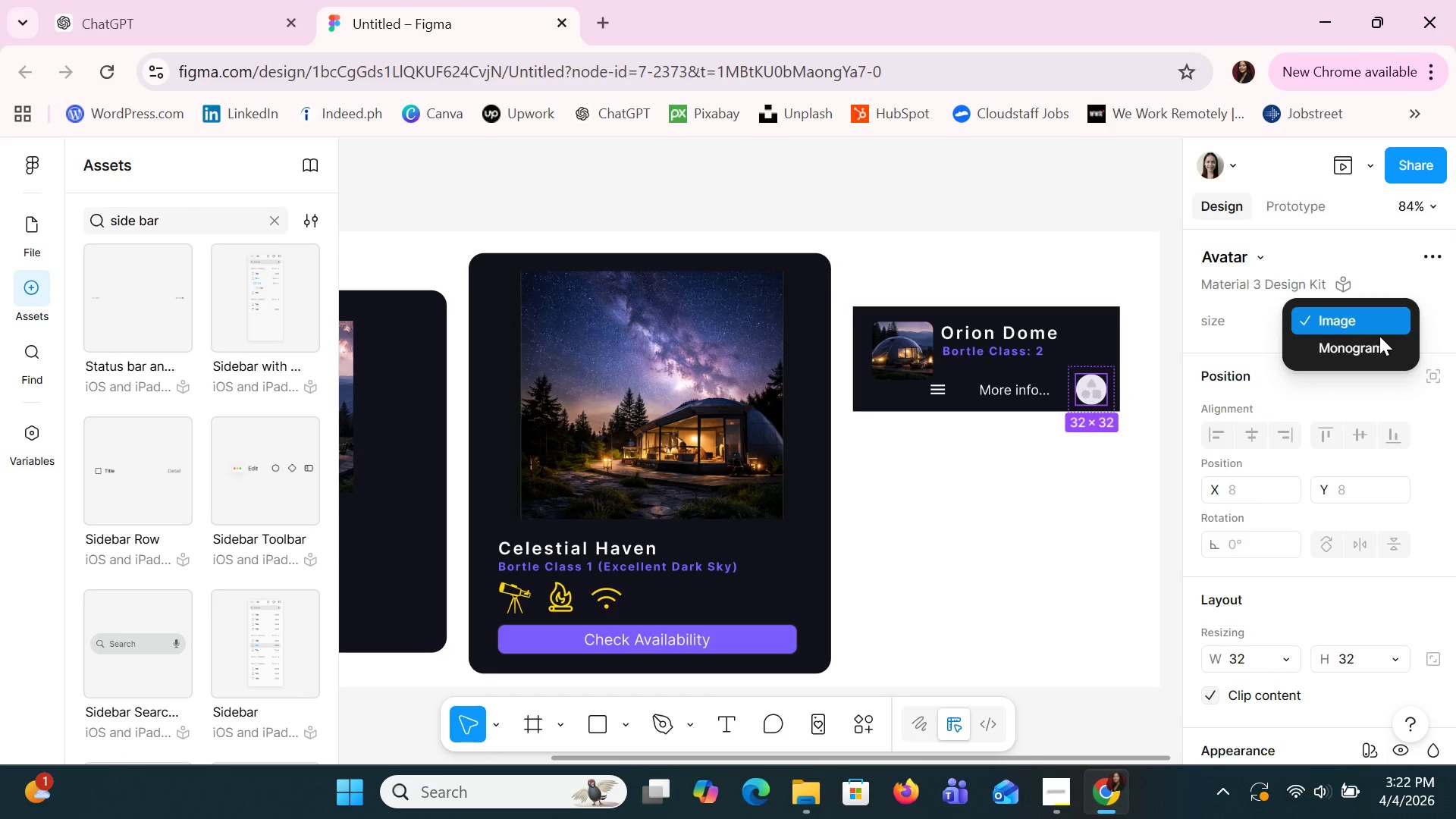 
left_click([1378, 339])
 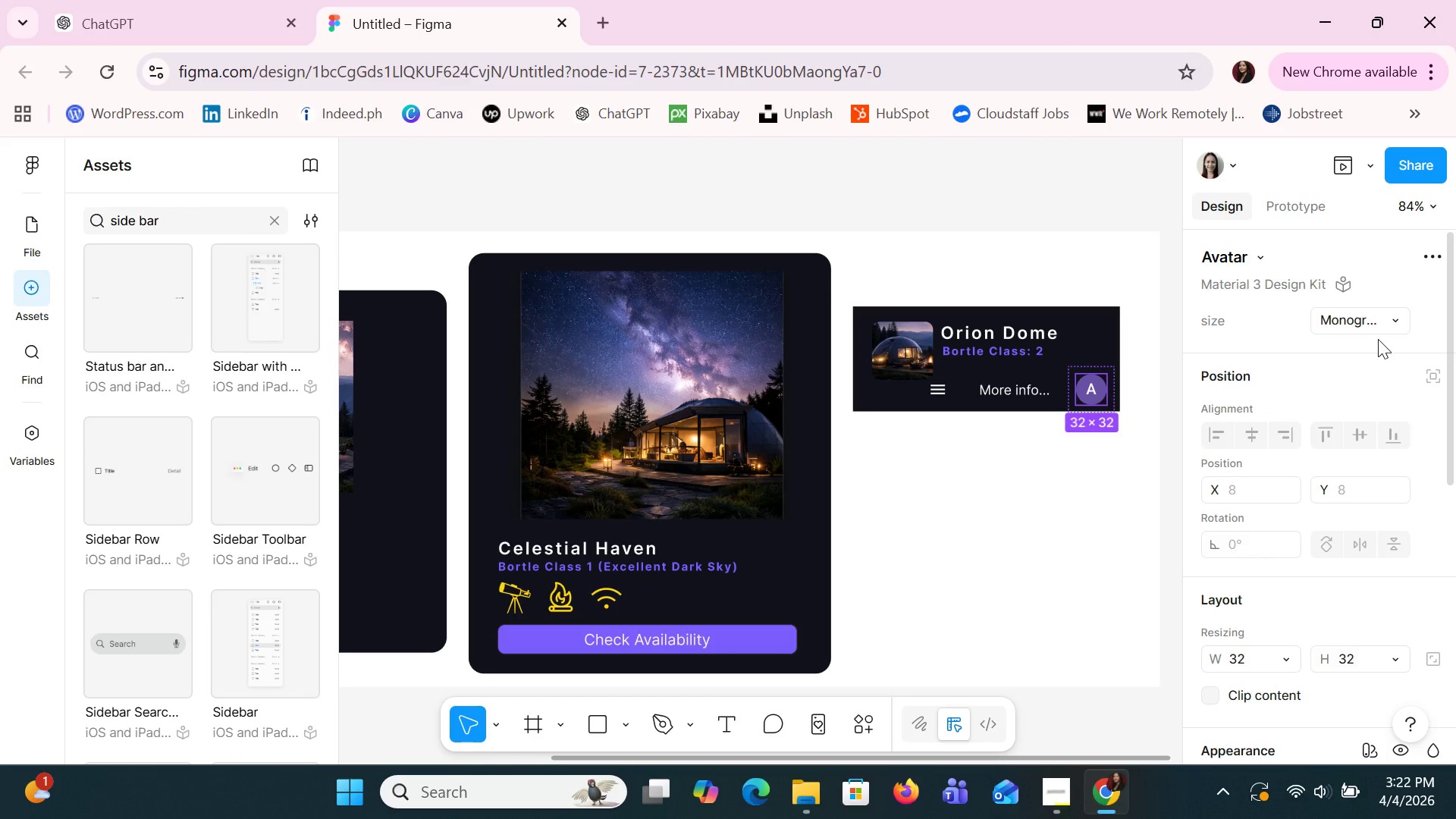 
left_click([1381, 327])
 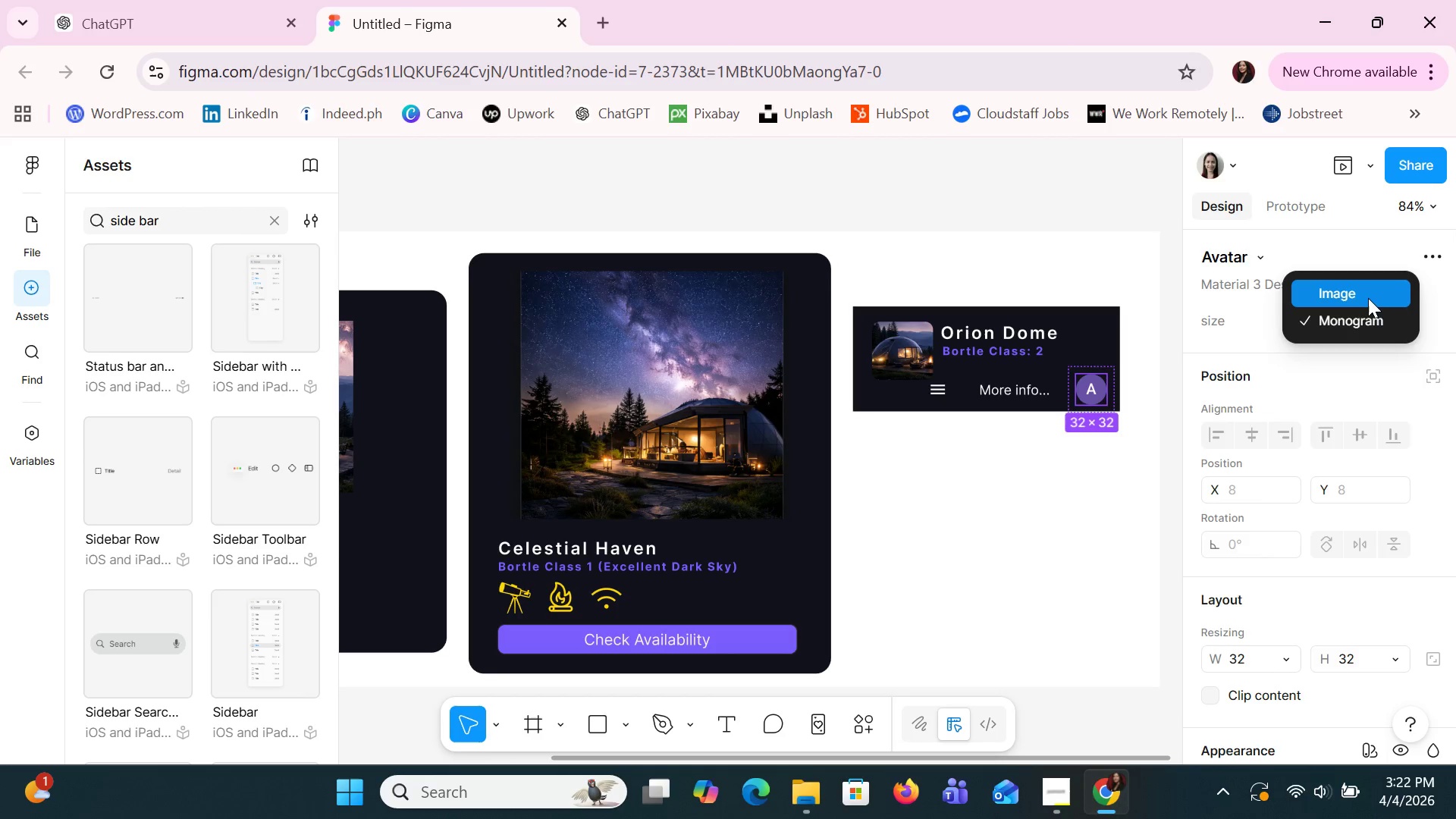 
left_click([1367, 290])
 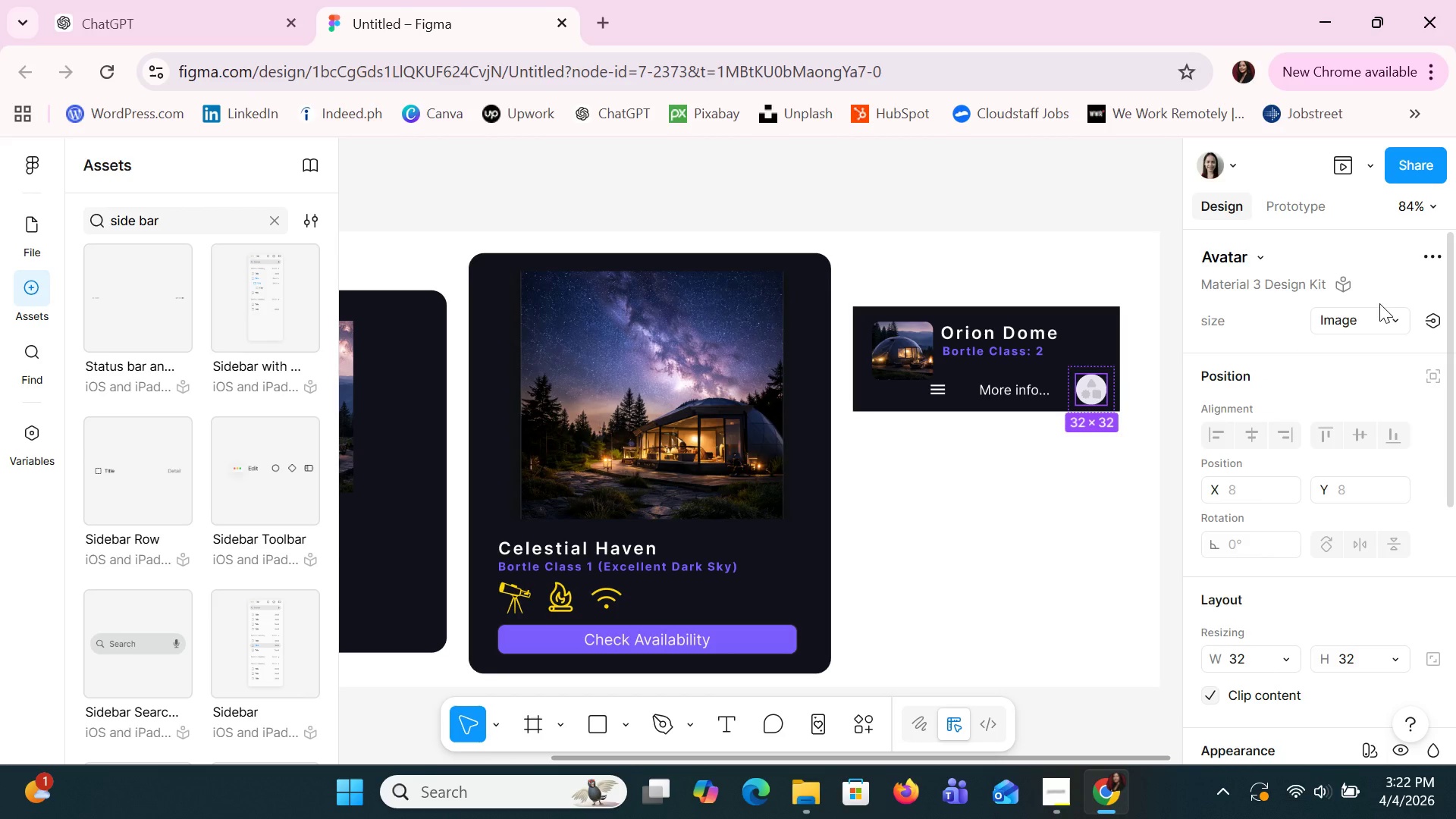 
key(Delete)
 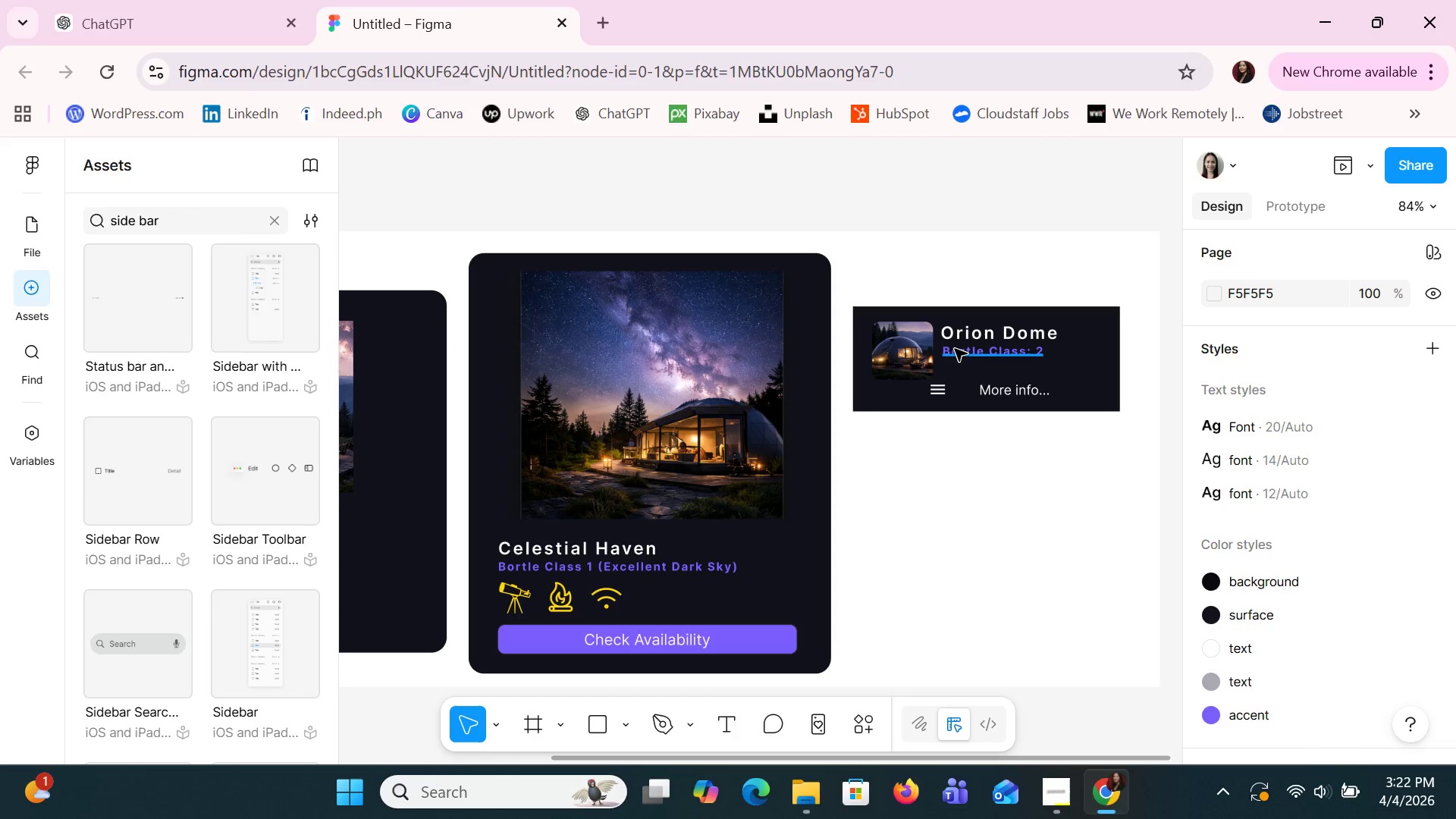 
left_click([943, 378])
 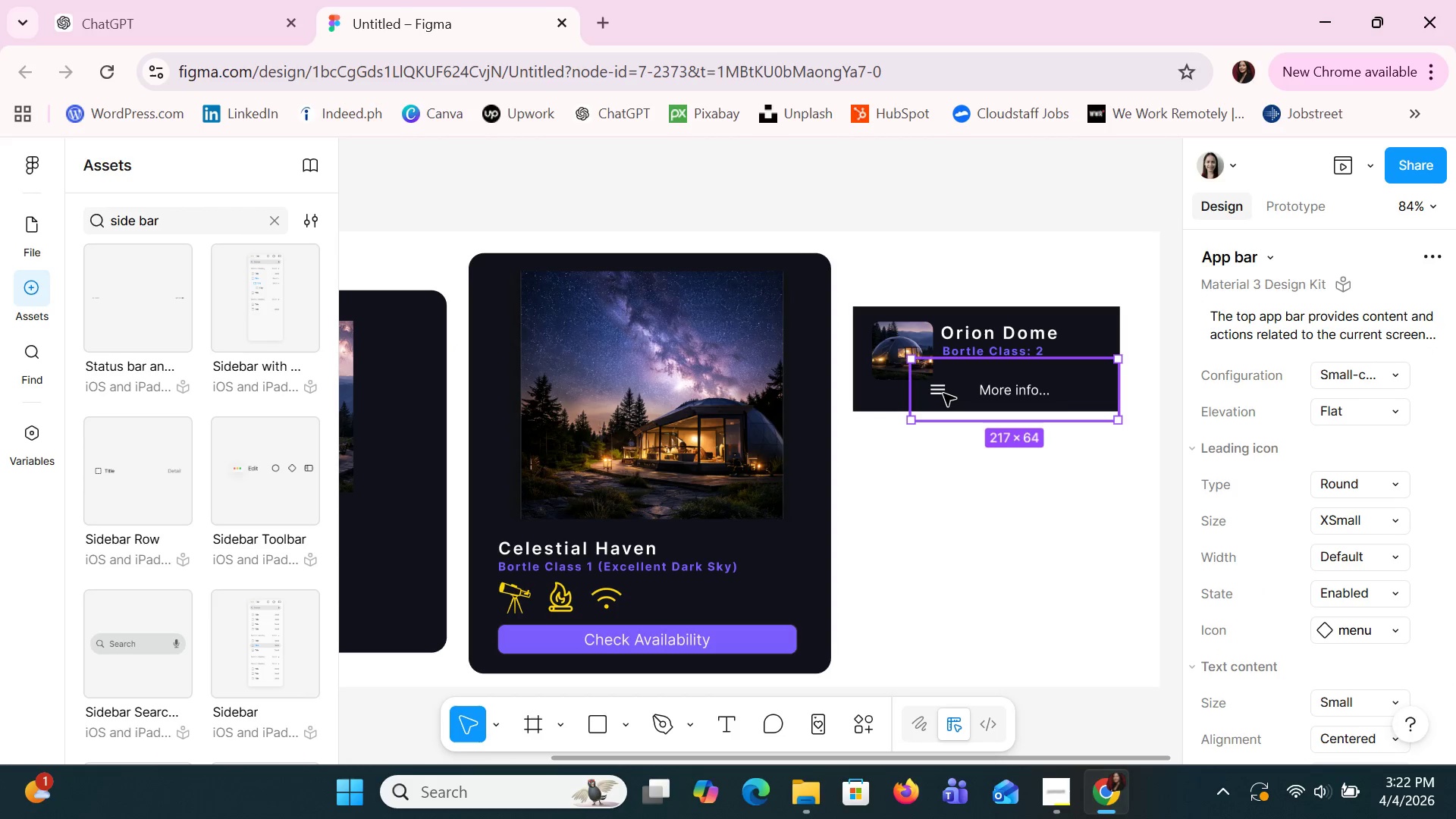 
left_click([943, 394])
 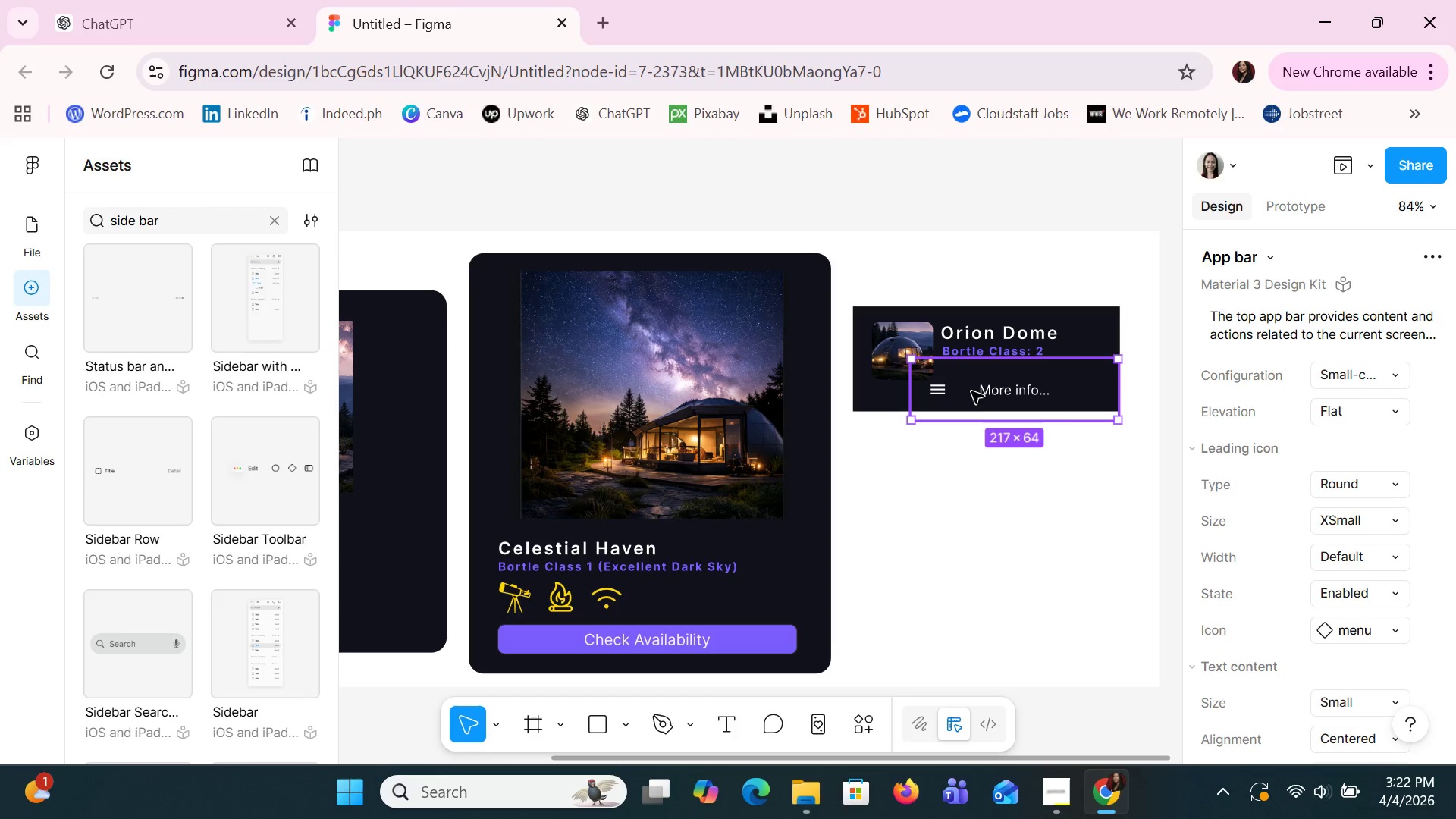 
left_click([987, 395])
 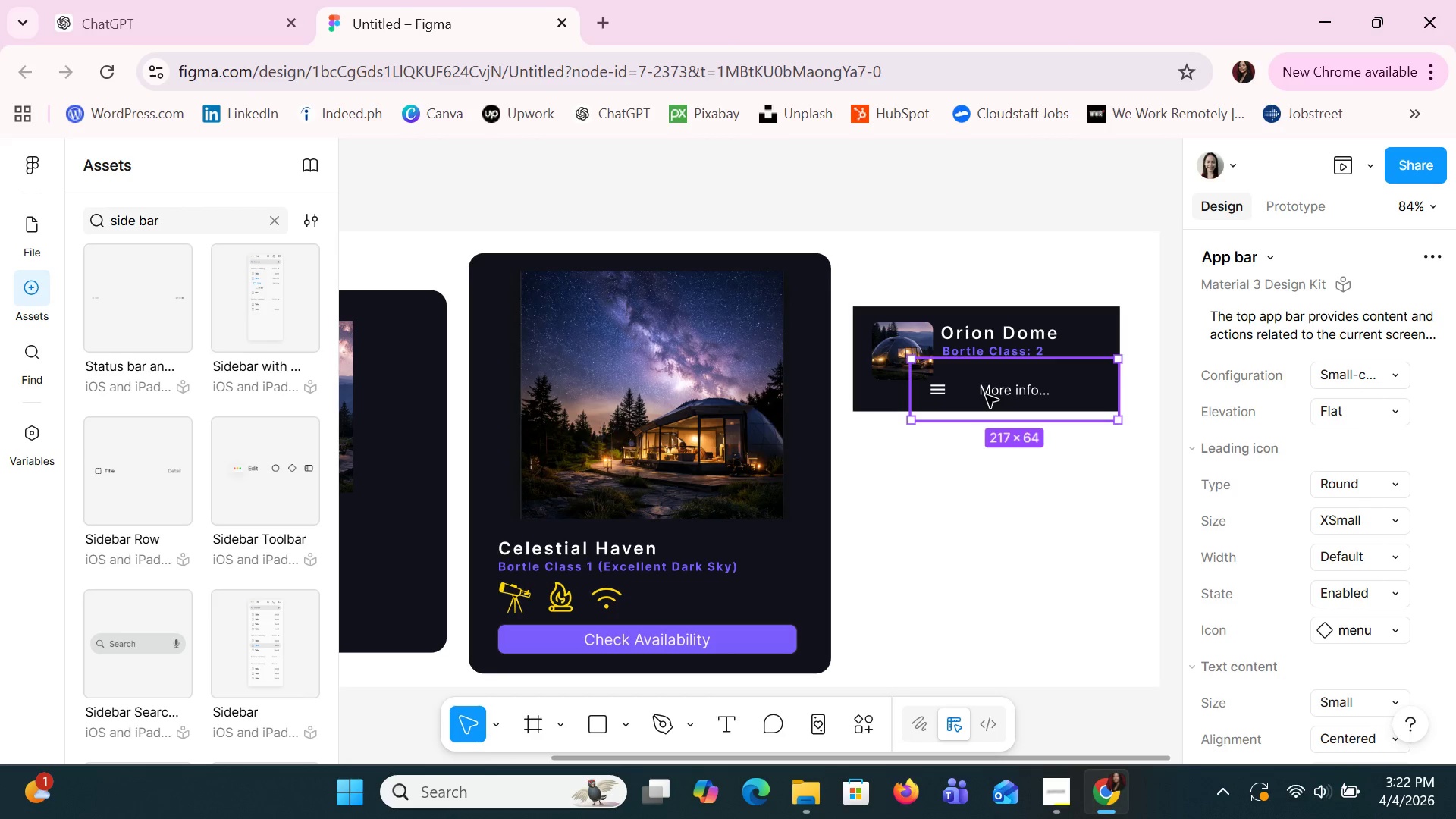 
double_click([986, 395])
 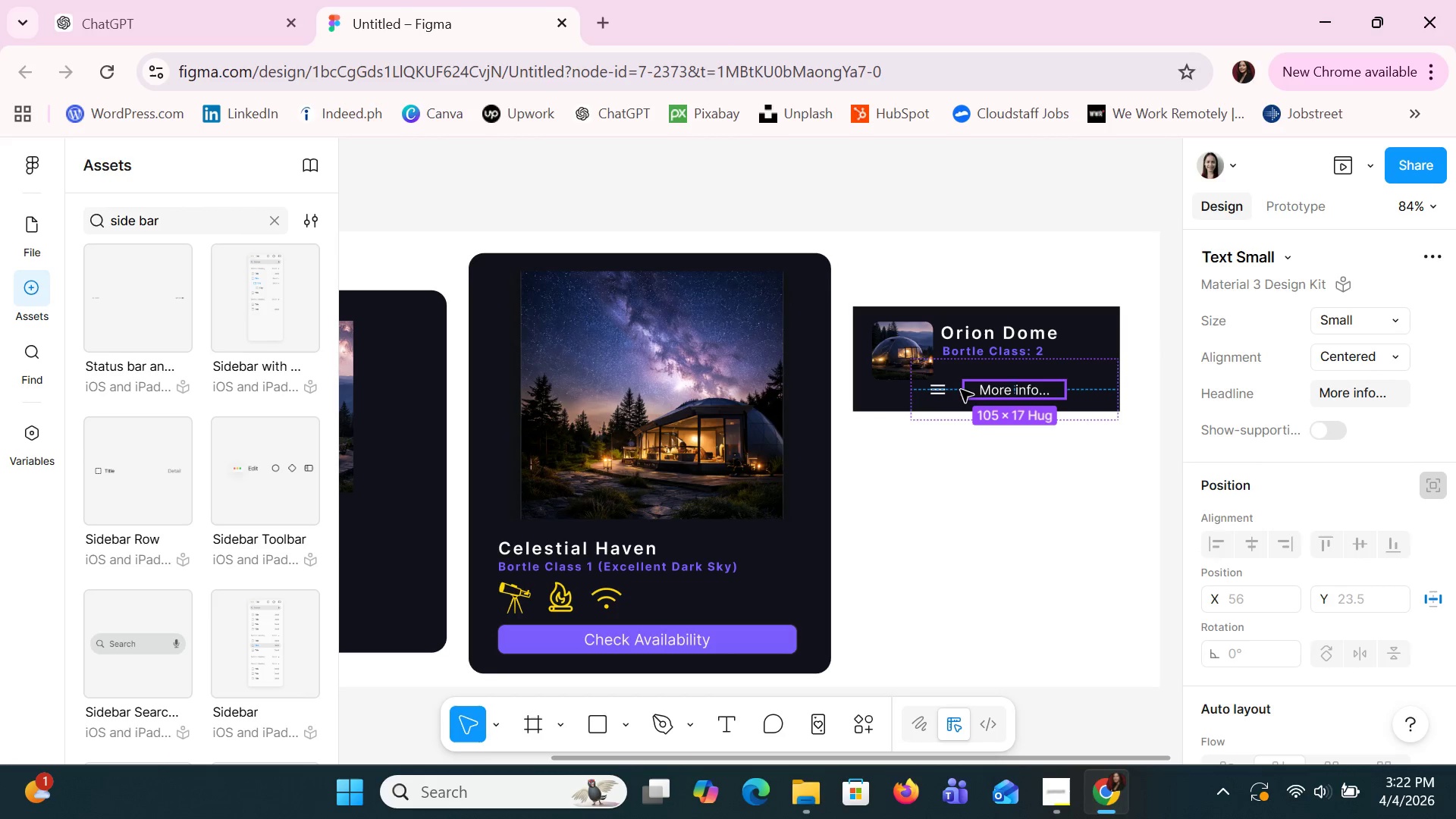 
left_click([943, 392])
 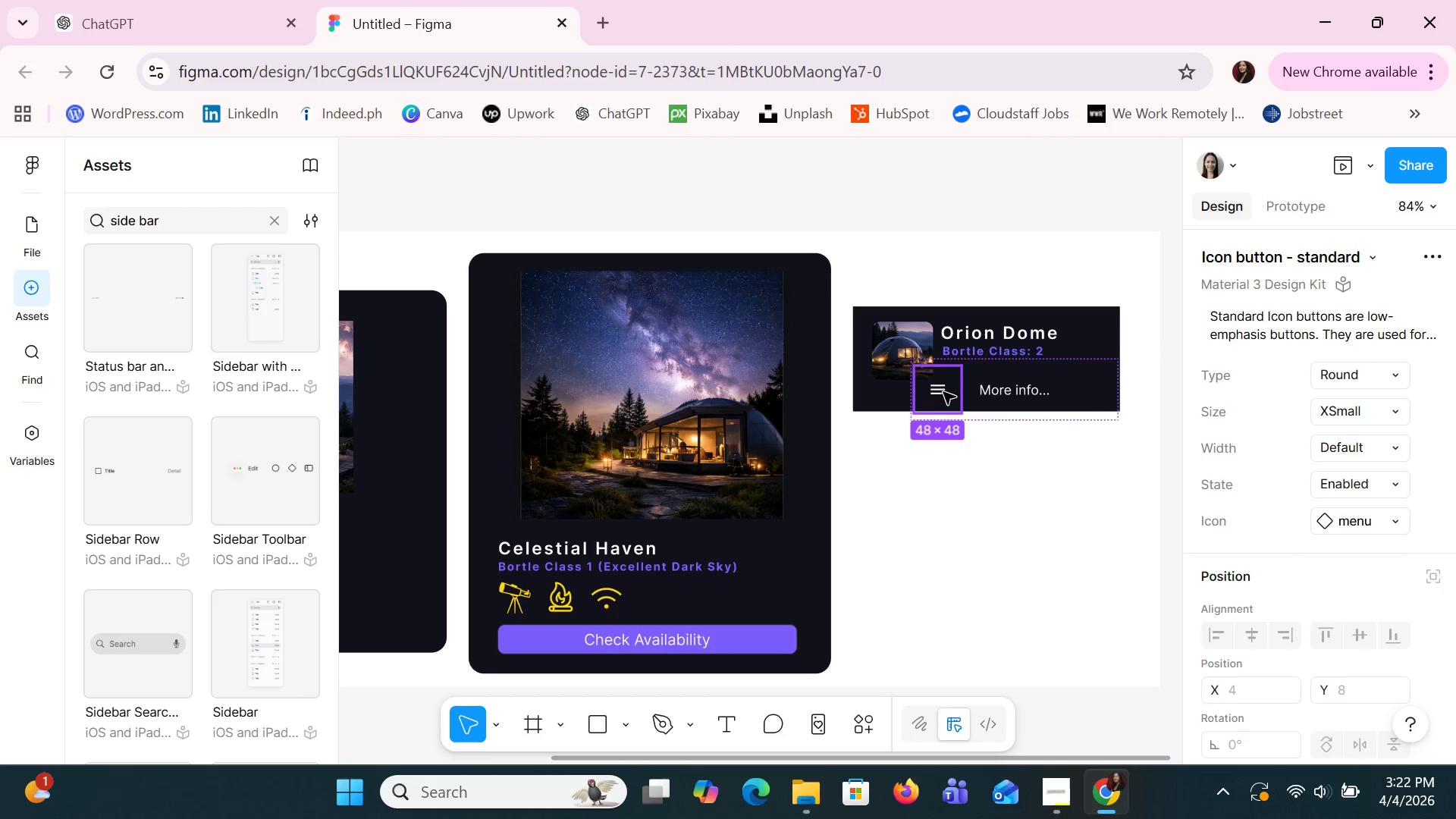 
left_click_drag(start_coordinate=[943, 392], to_coordinate=[991, 397])
 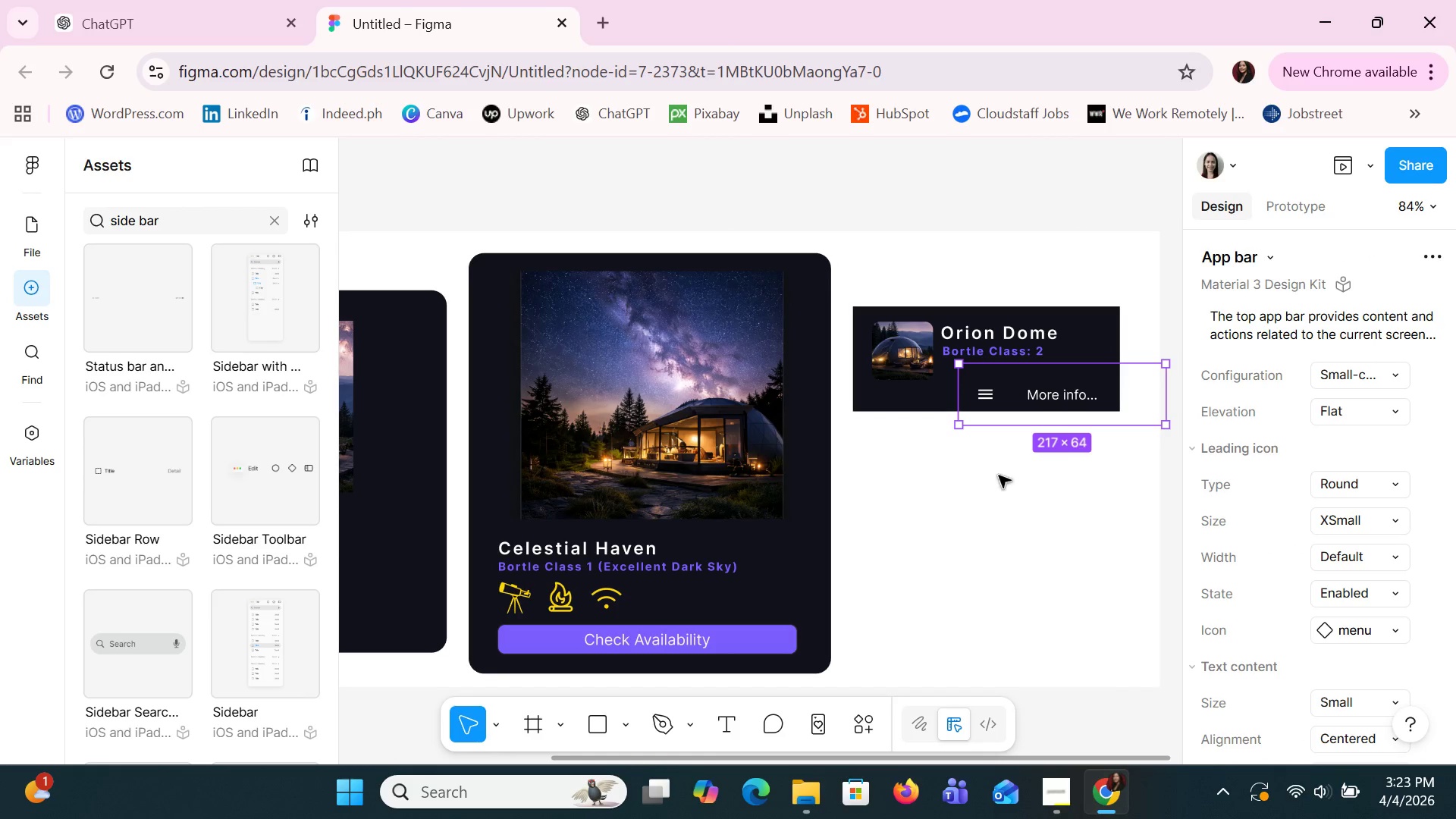 
left_click([999, 475])
 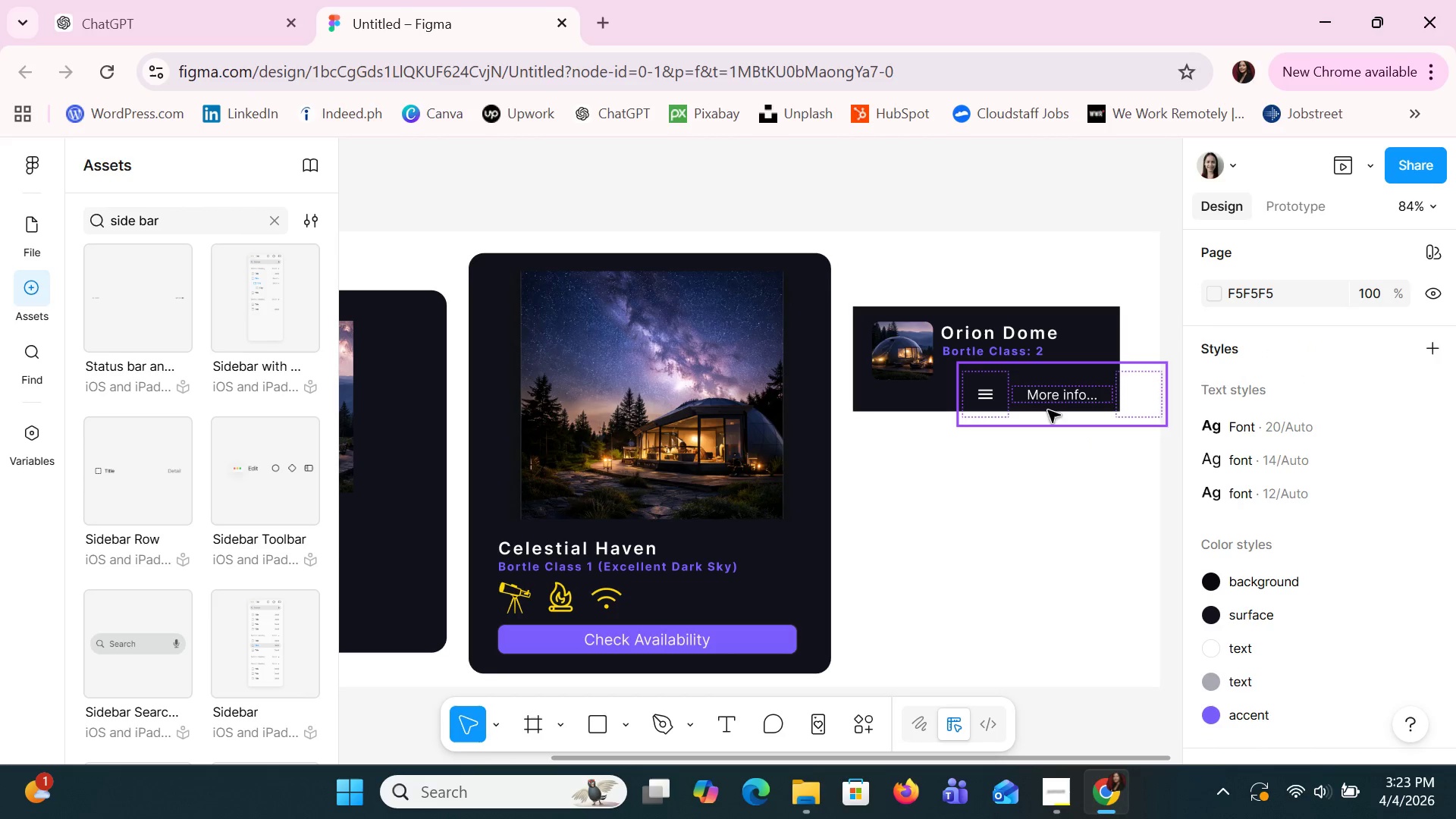 
double_click([1048, 399])
 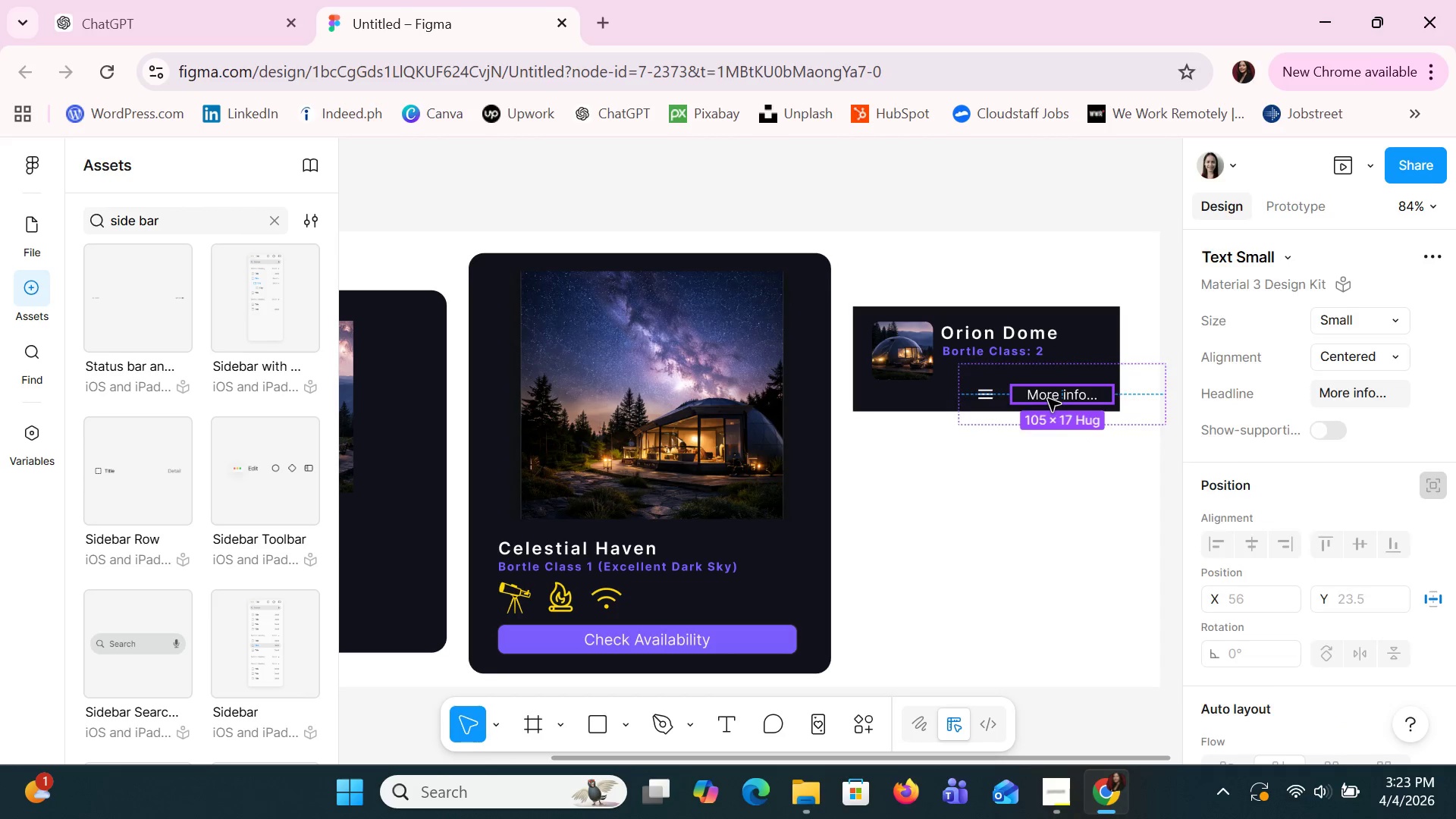 
double_click([1048, 399])
 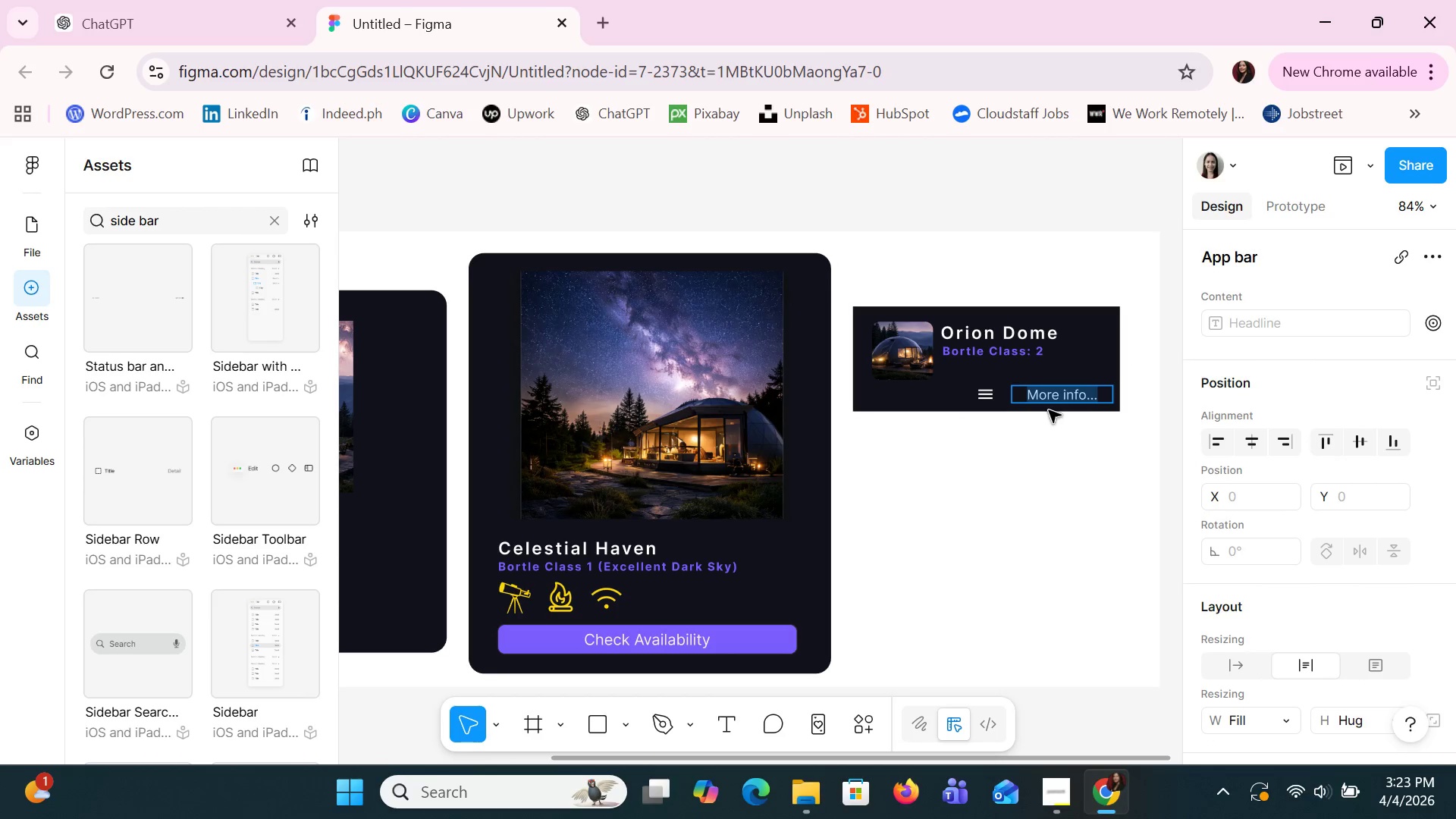 
left_click([1050, 432])
 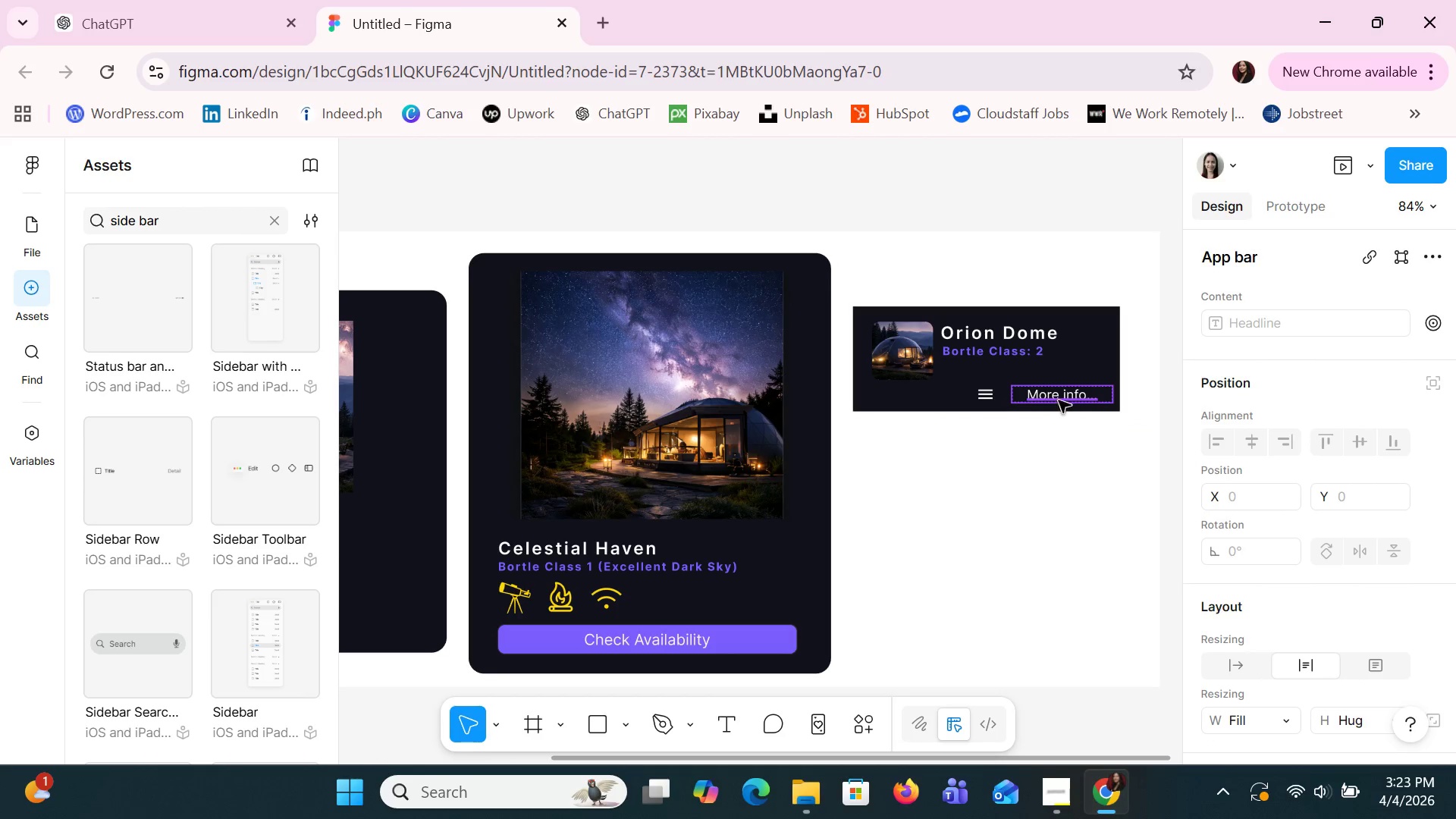 
left_click([1046, 389])
 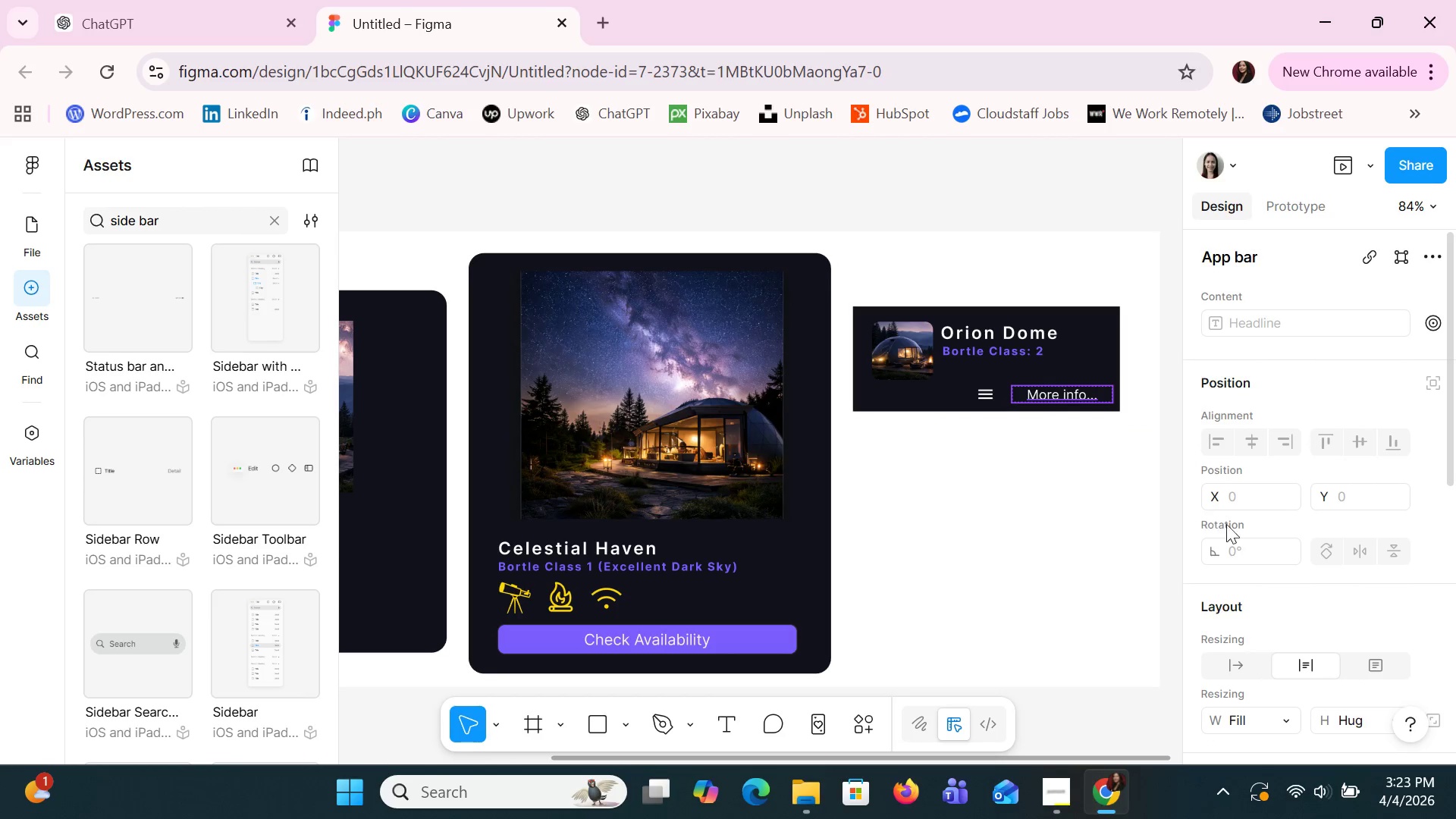 
left_click([1075, 579])
 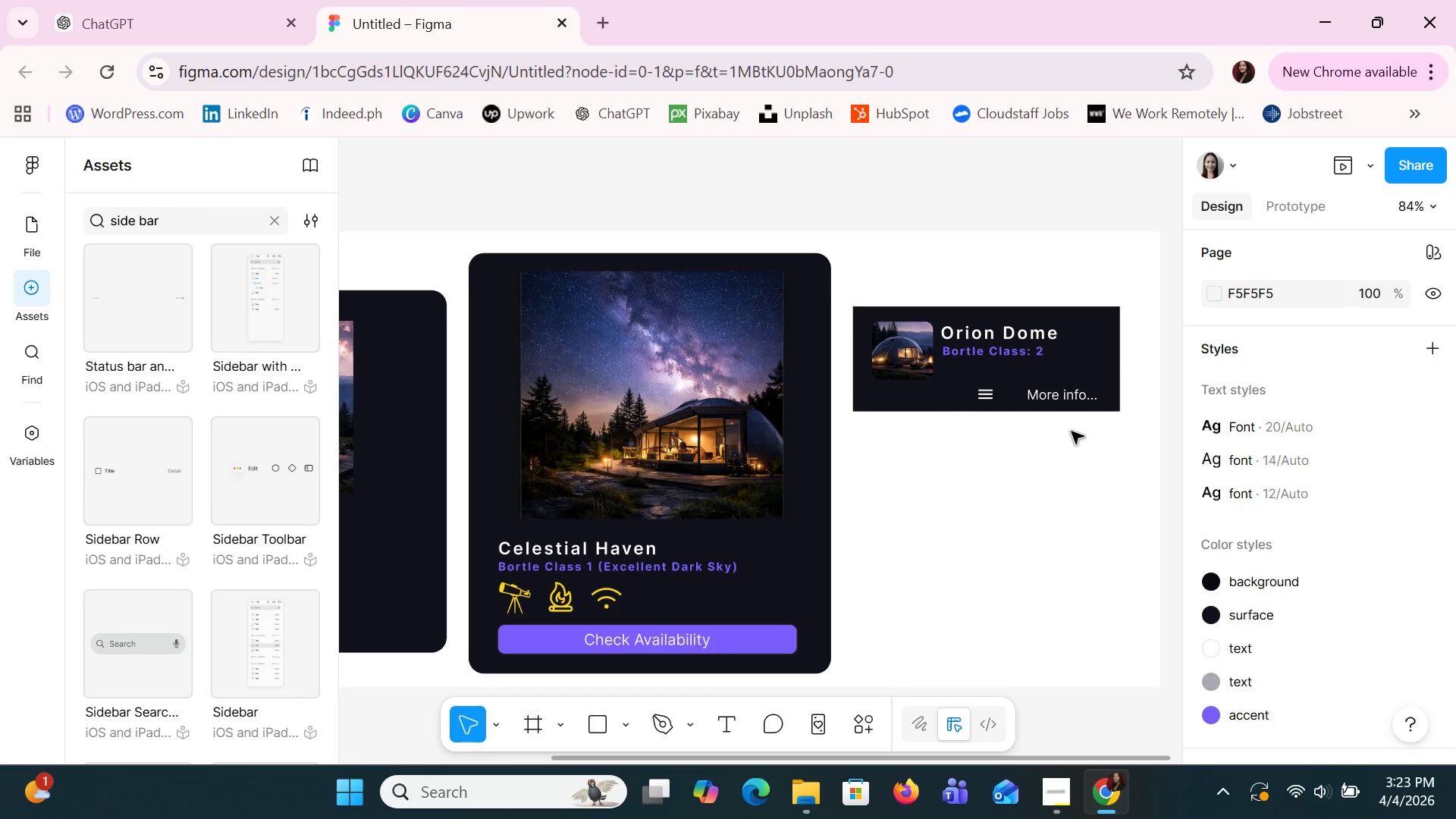 
left_click([1068, 394])
 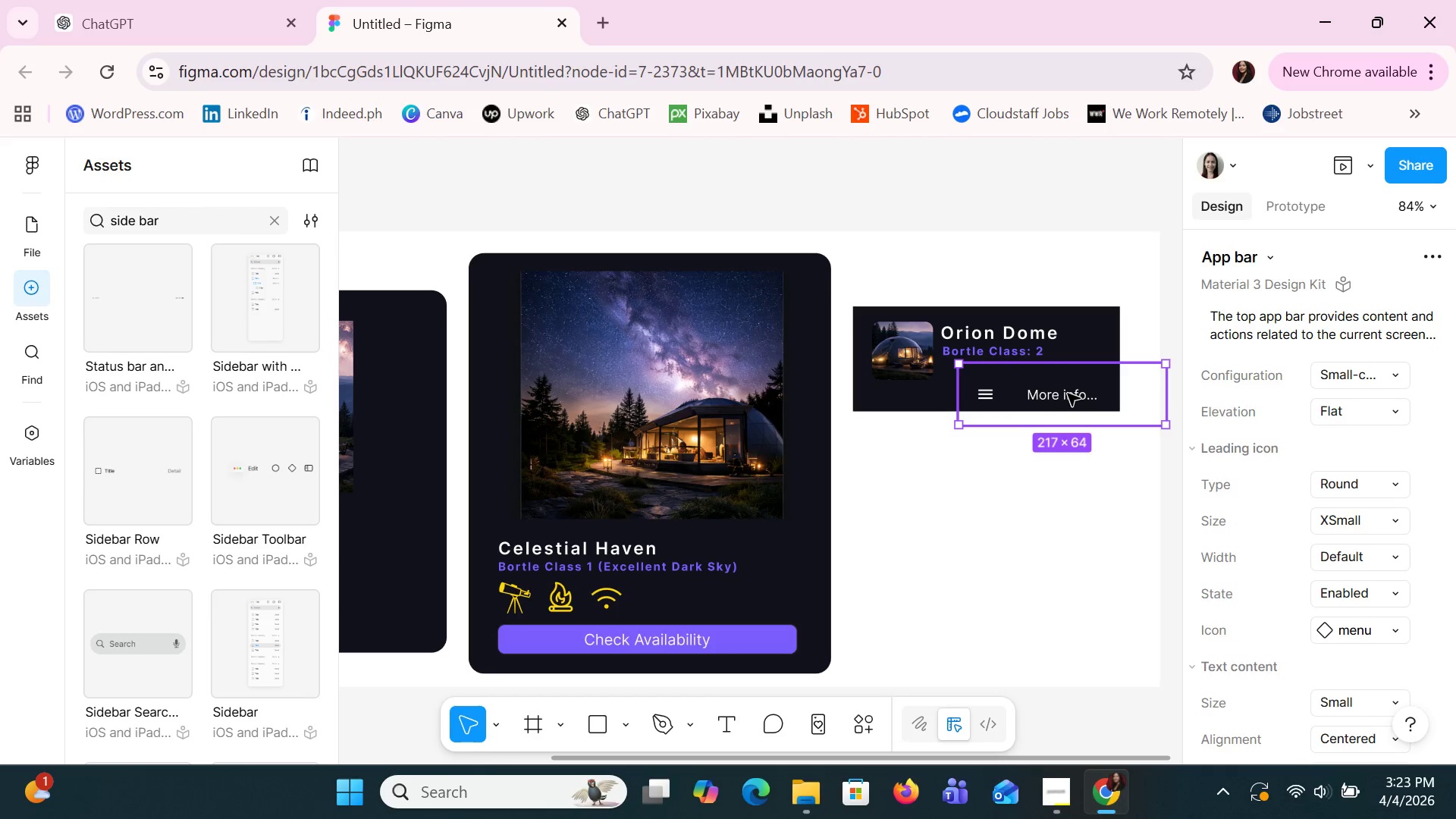 
left_click([1068, 394])
 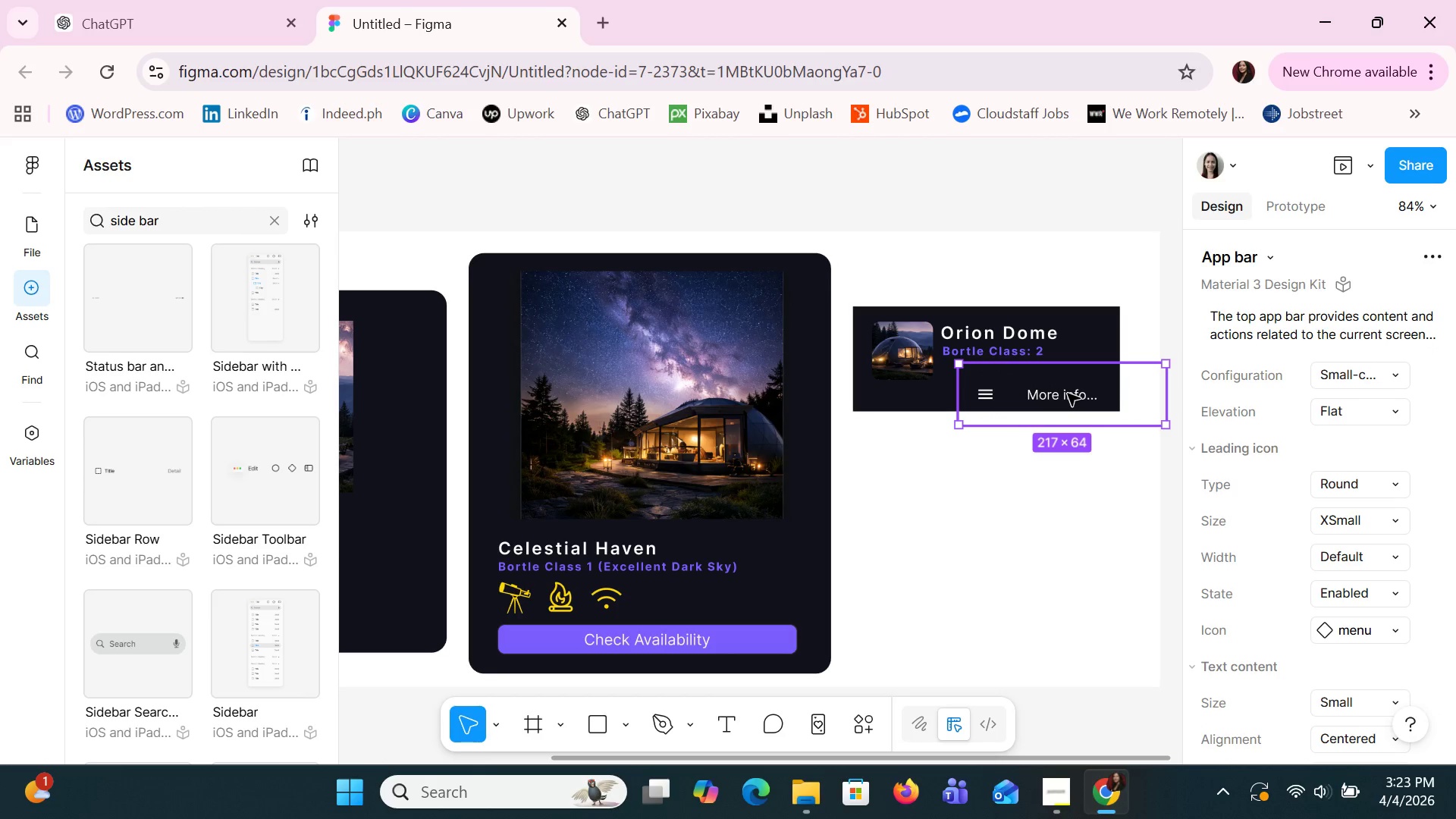 
double_click([1068, 394])
 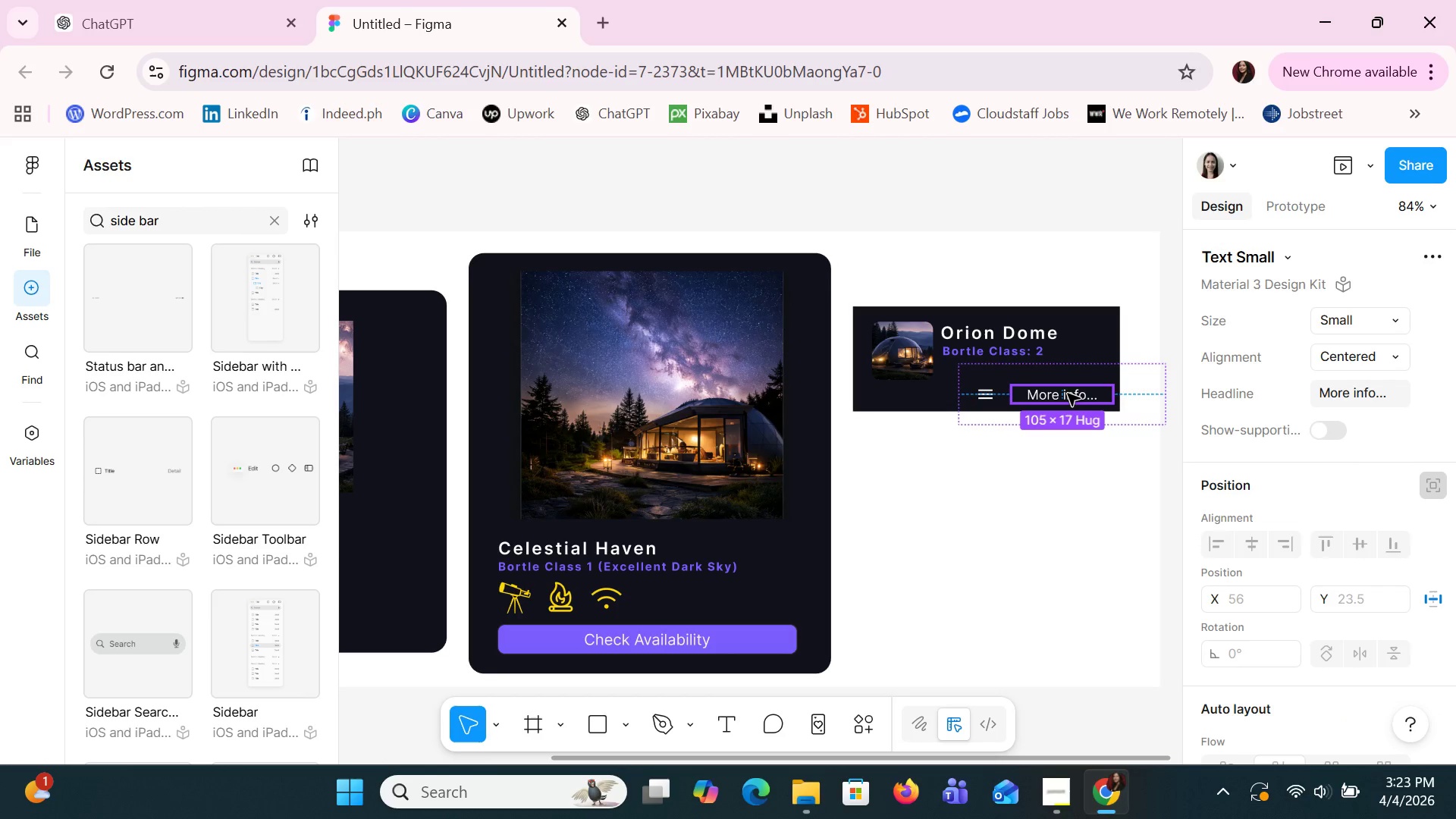 
double_click([1068, 394])
 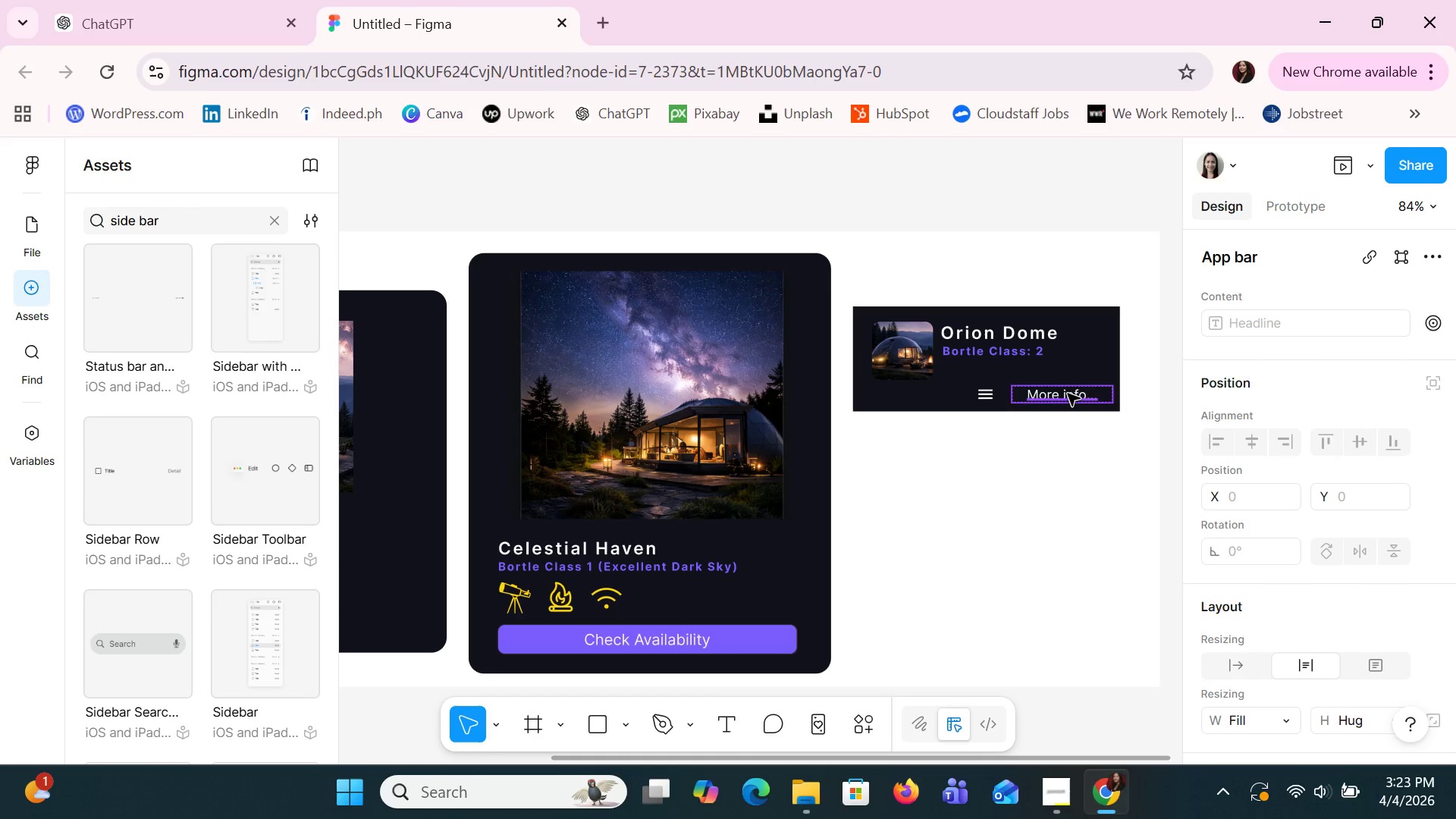 
double_click([1068, 394])
 